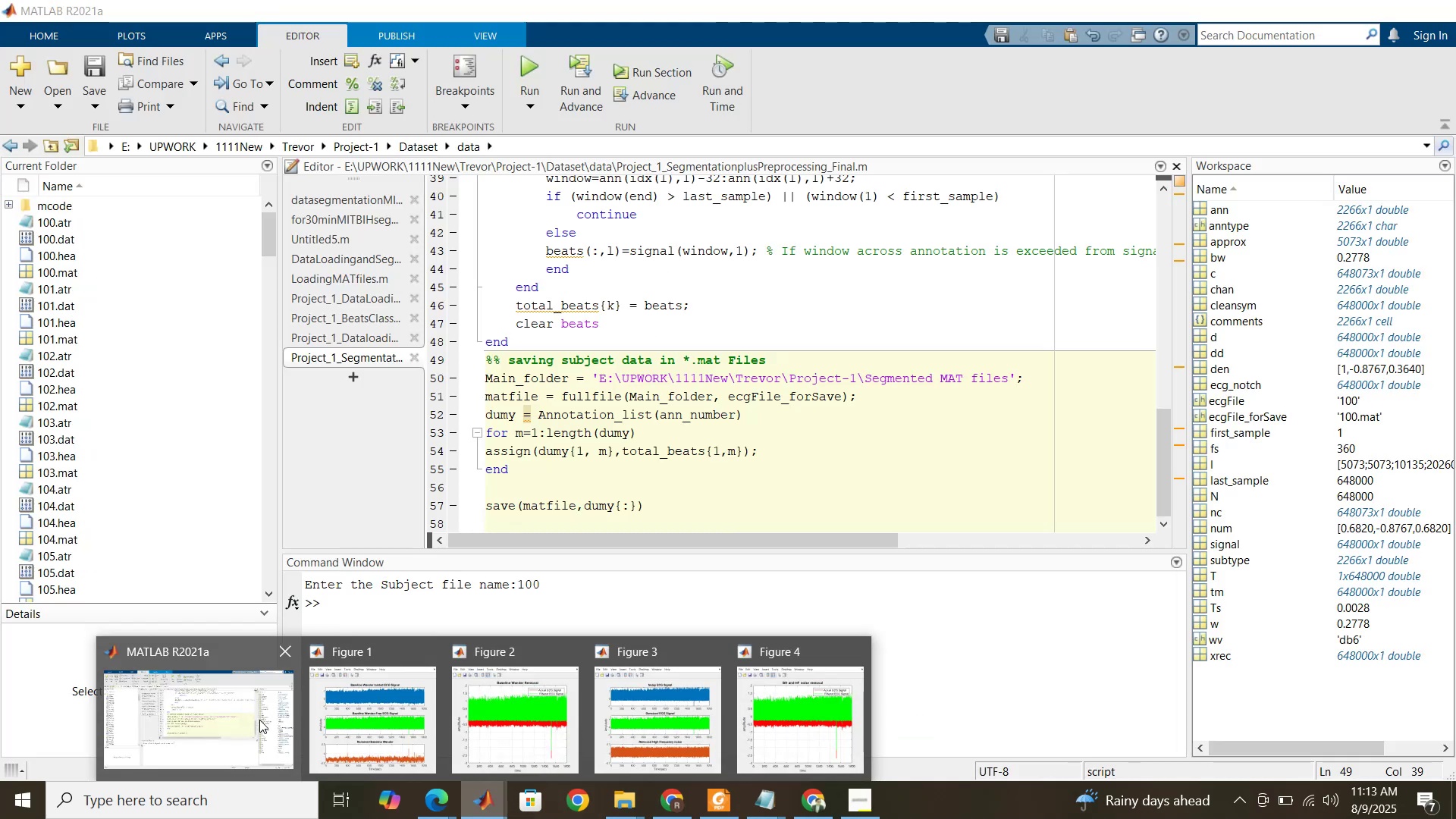 
left_click_drag(start_coordinate=[598, 376], to_coordinate=[1006, 370])
 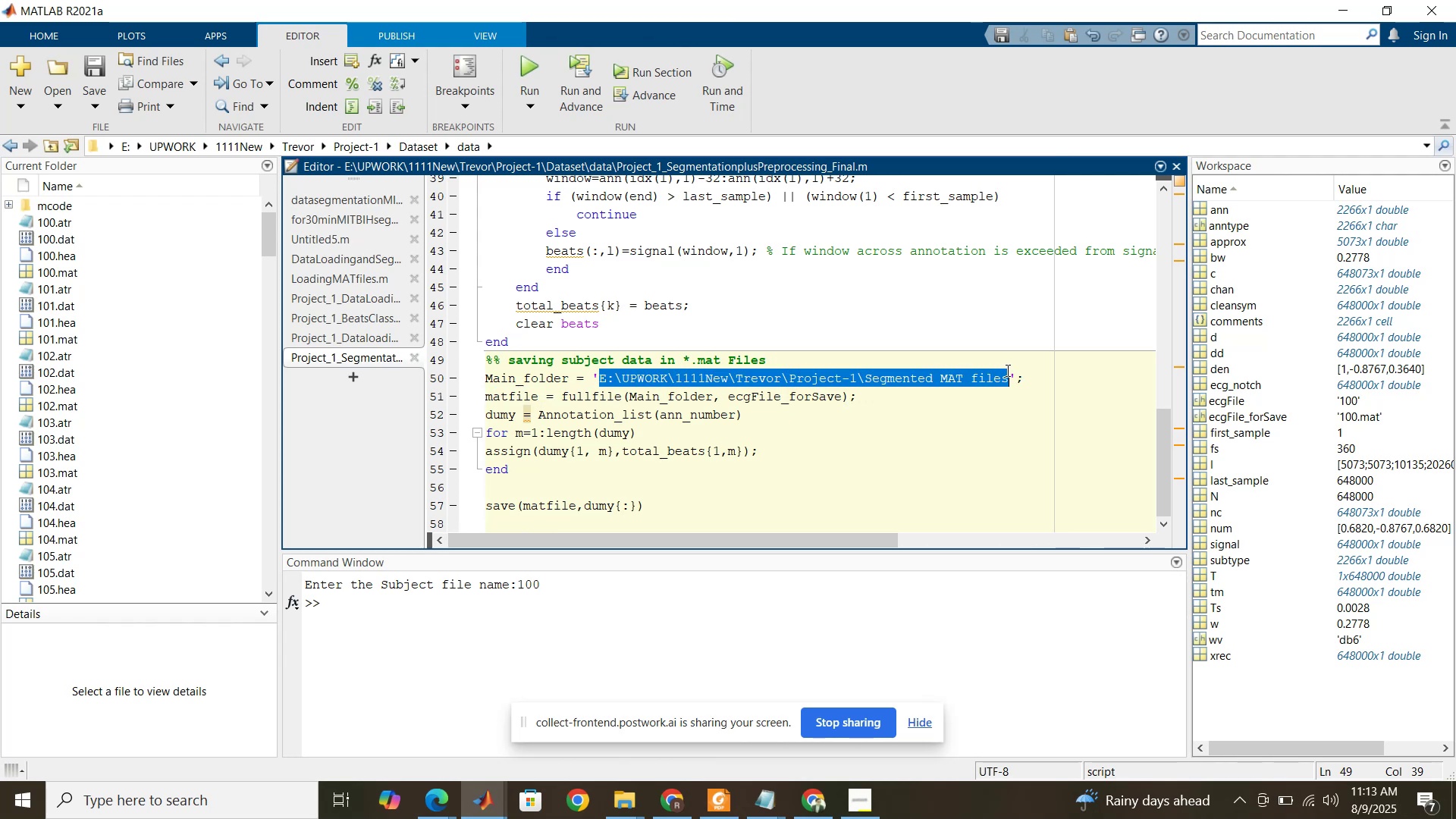 
key(Control+V)
 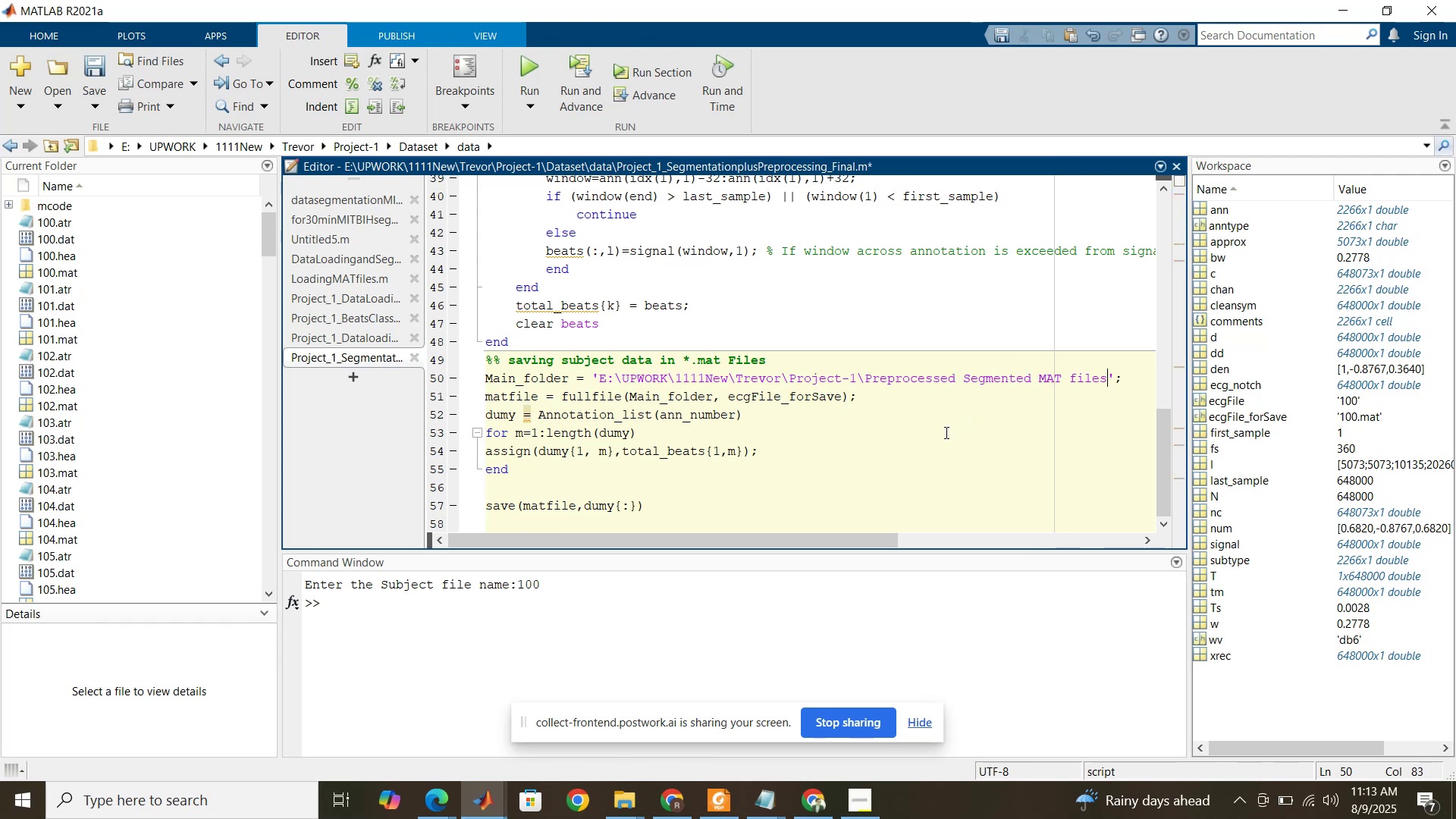 
left_click([945, 432])
 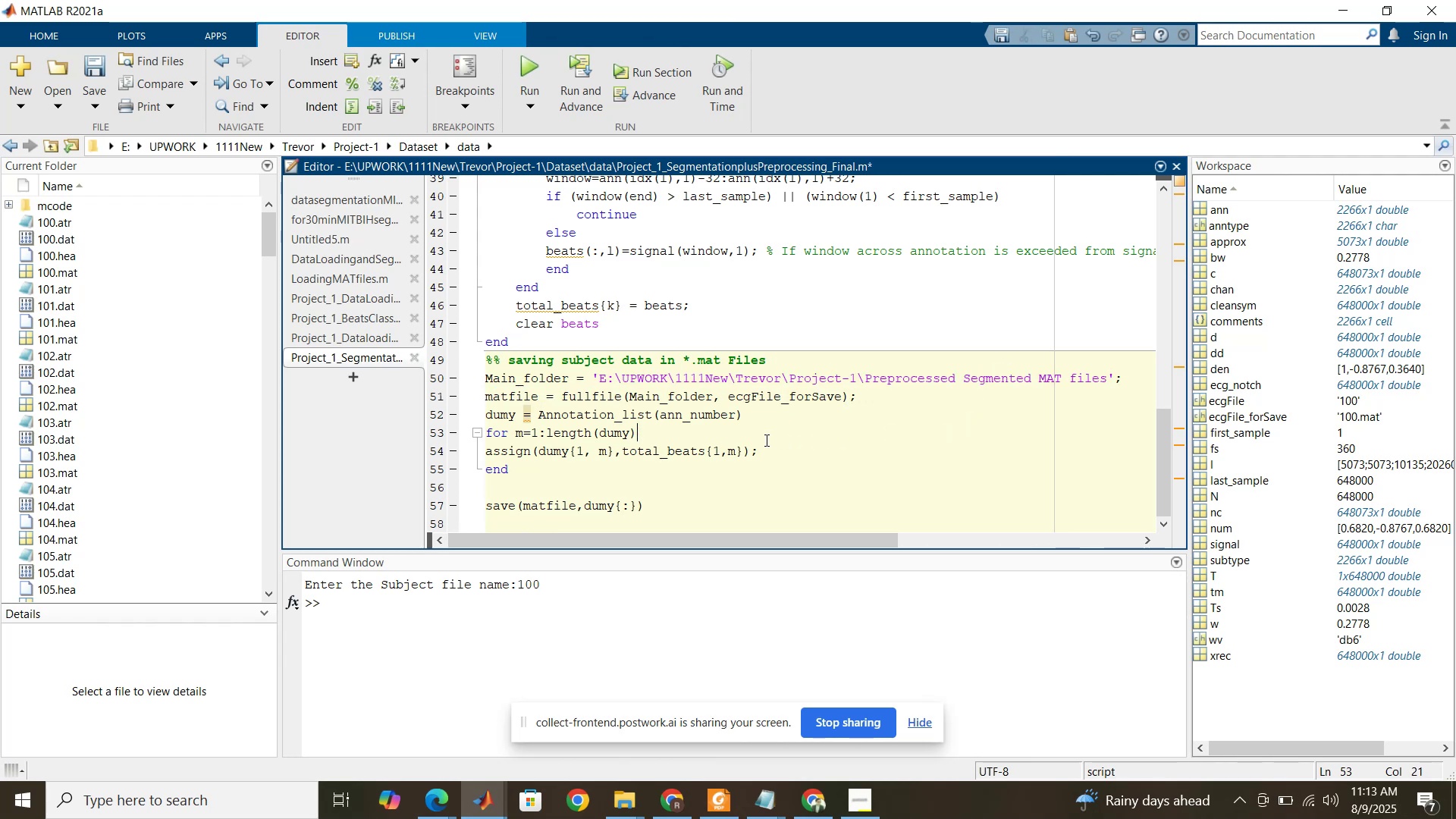 
scroll: coordinate [727, 444], scroll_direction: down, amount: 1.0
 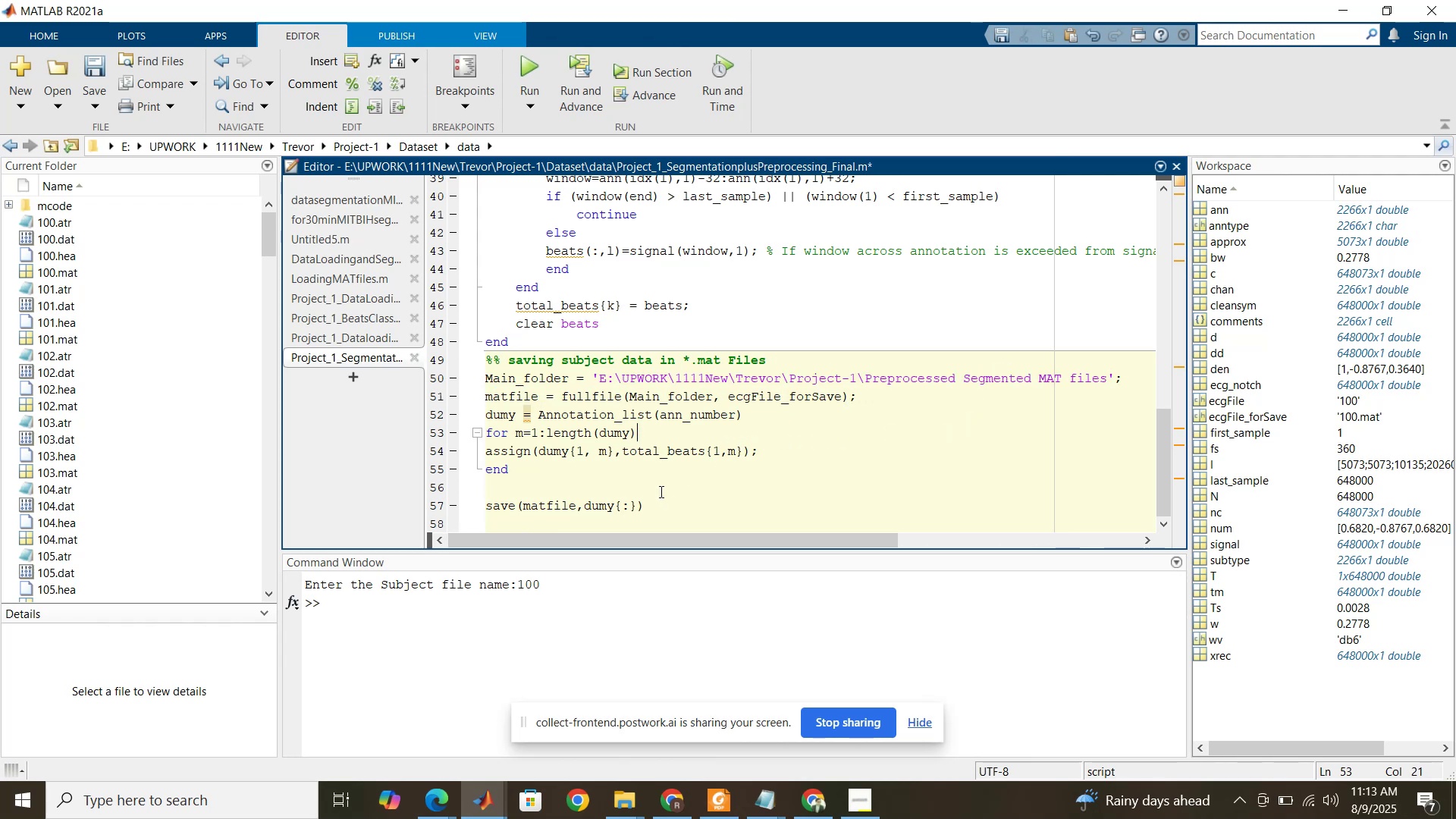 
left_click([660, 488])
 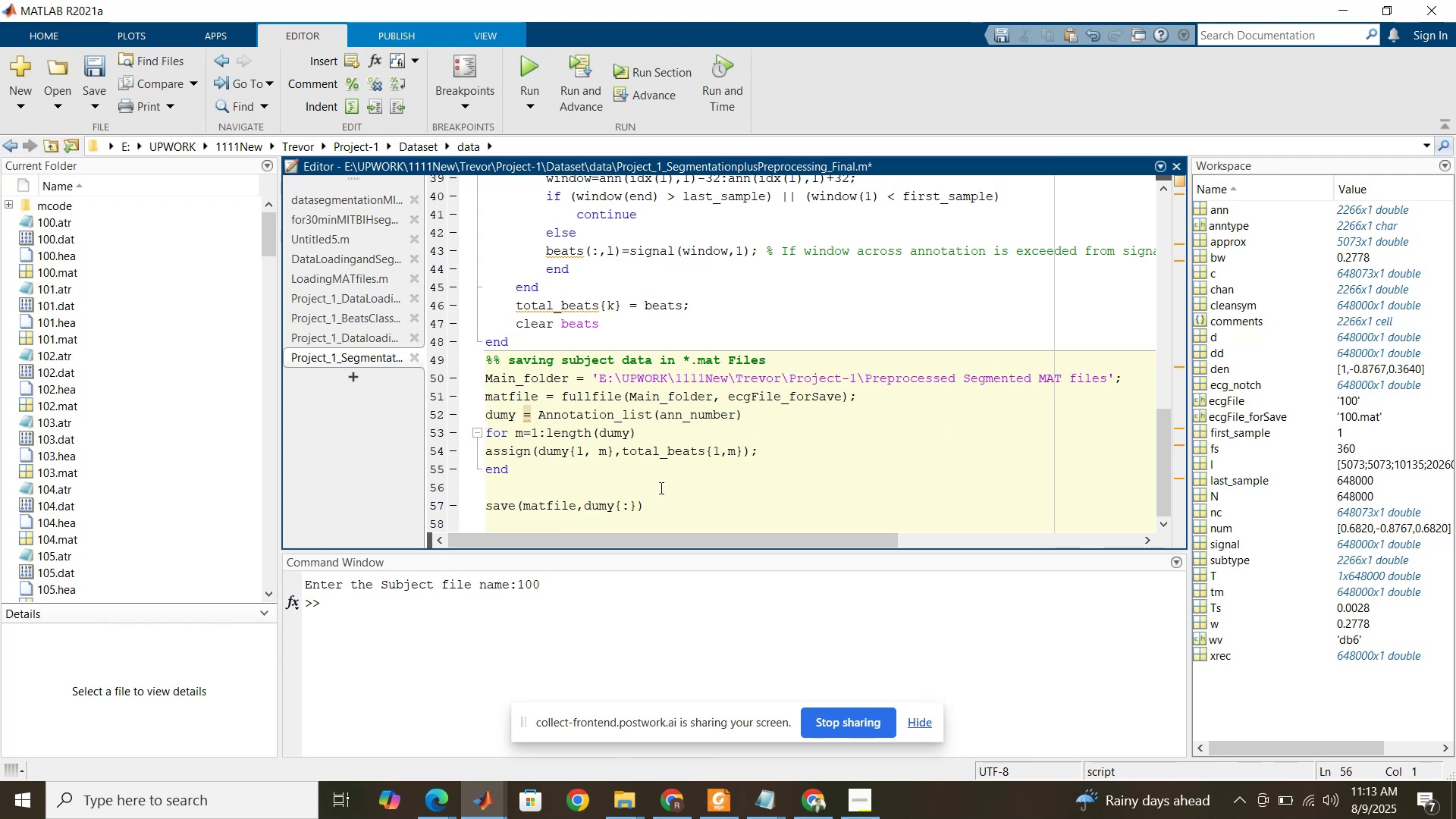 
key(Delete)
 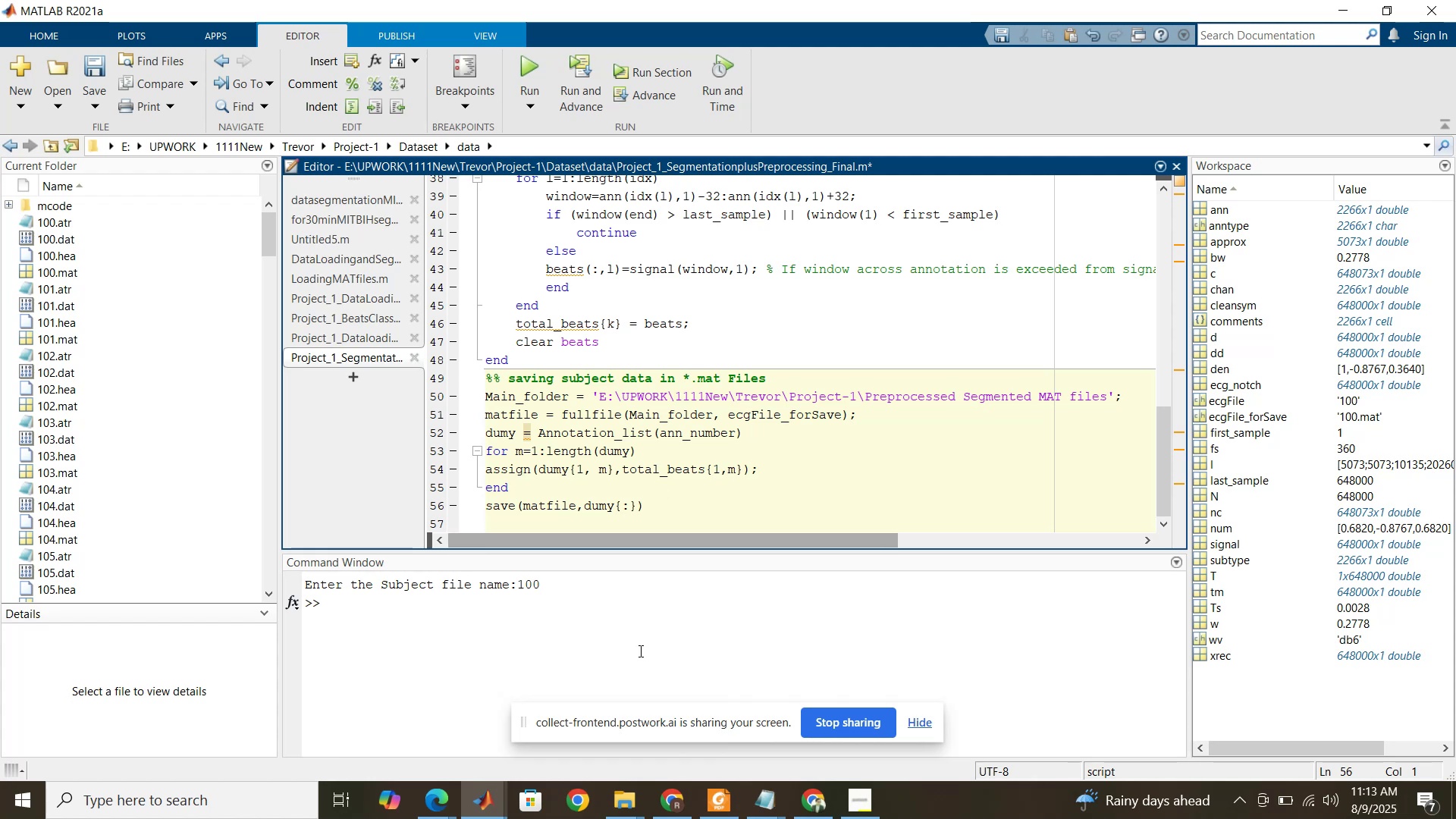 
left_click([613, 811])
 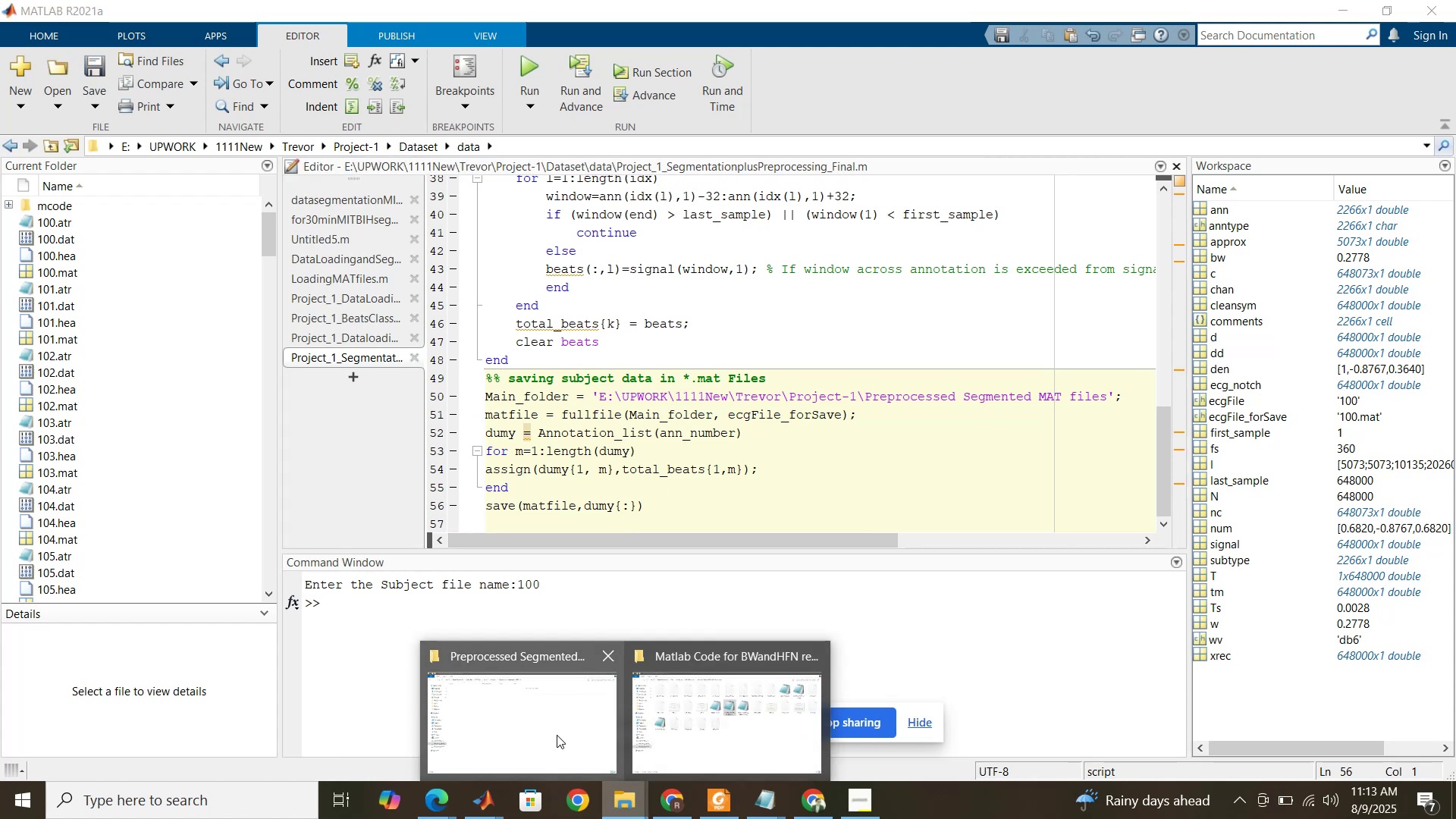 
left_click([557, 735])
 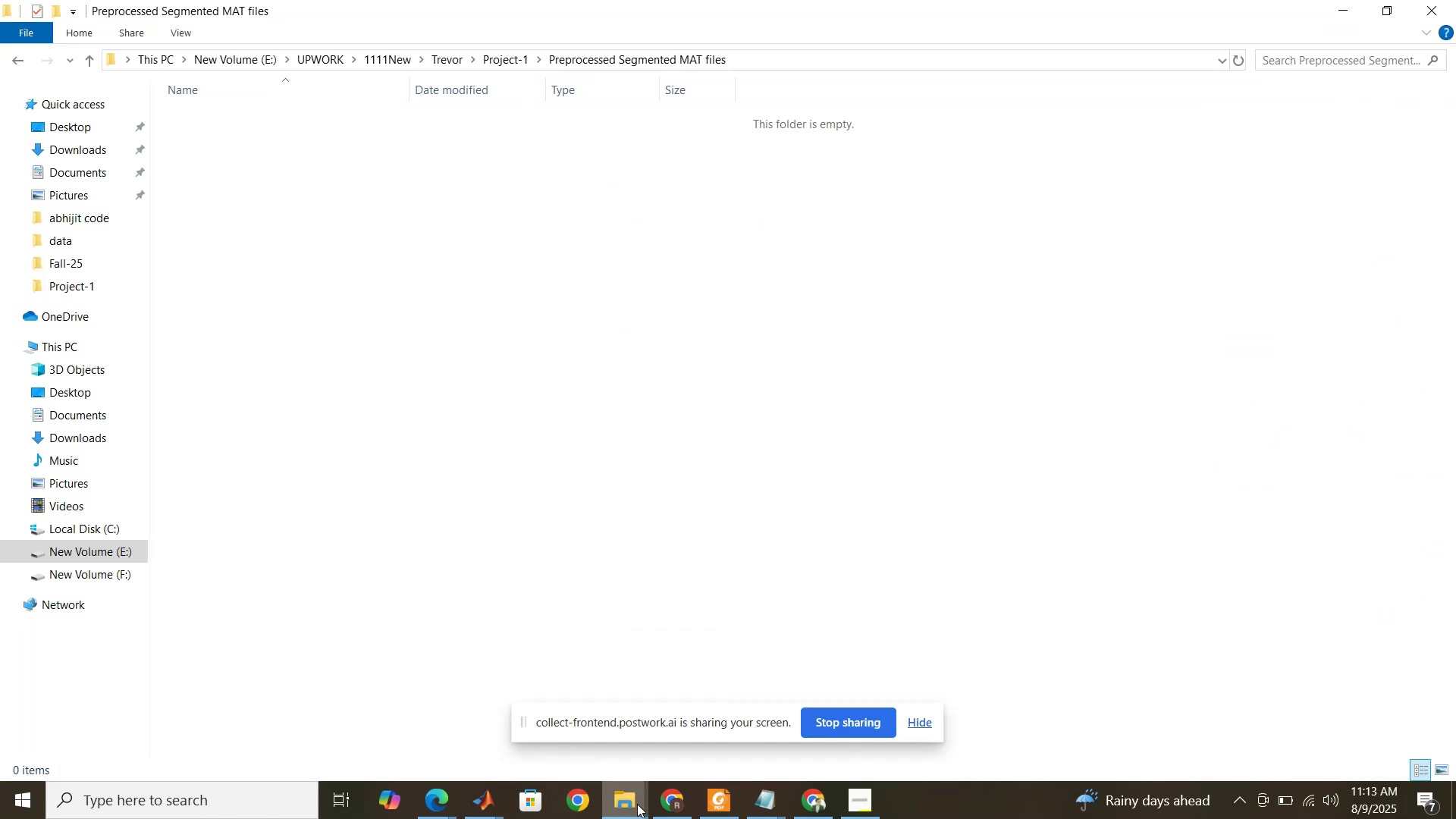 
left_click([637, 805])
 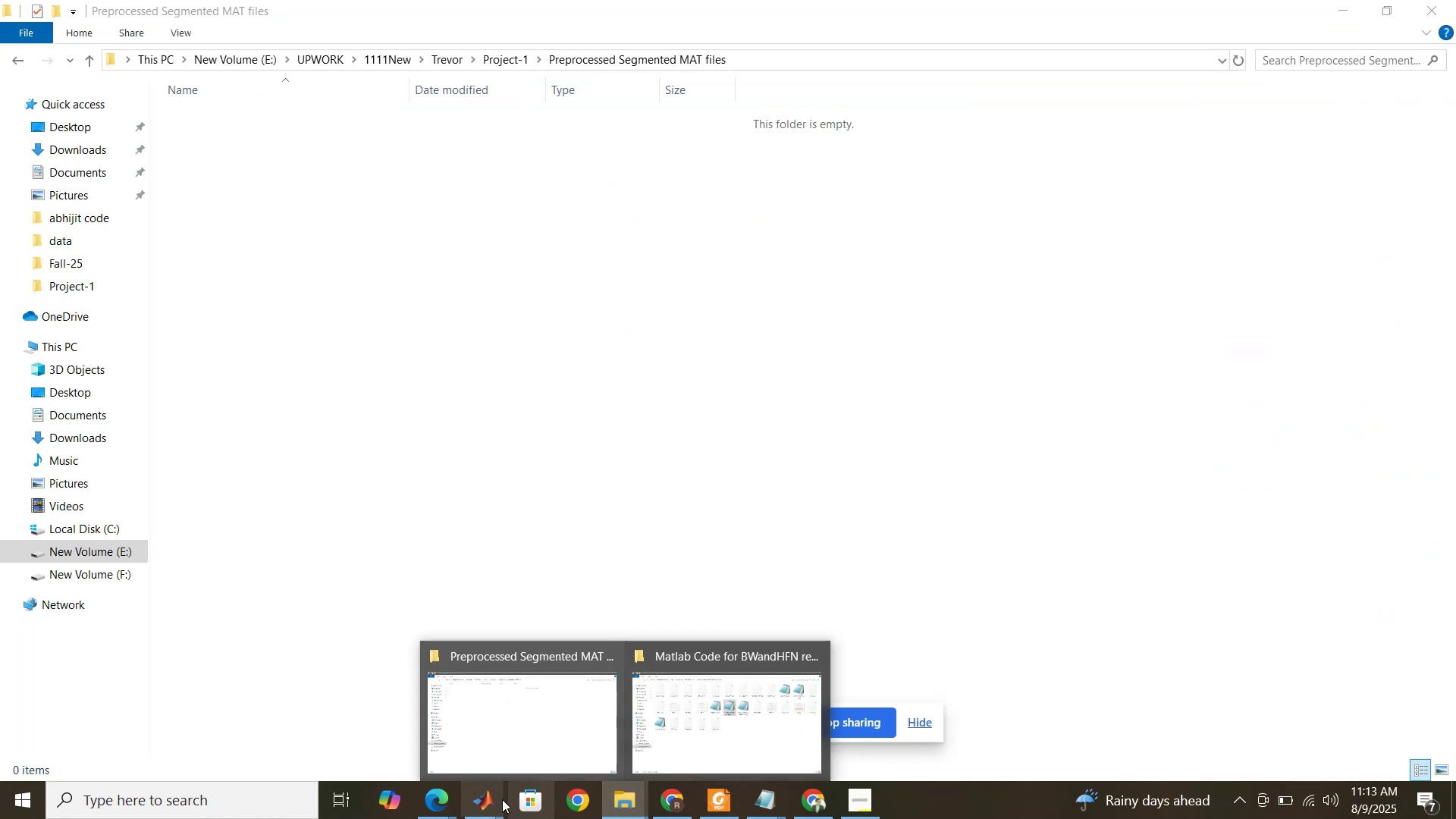 
left_click([489, 798])
 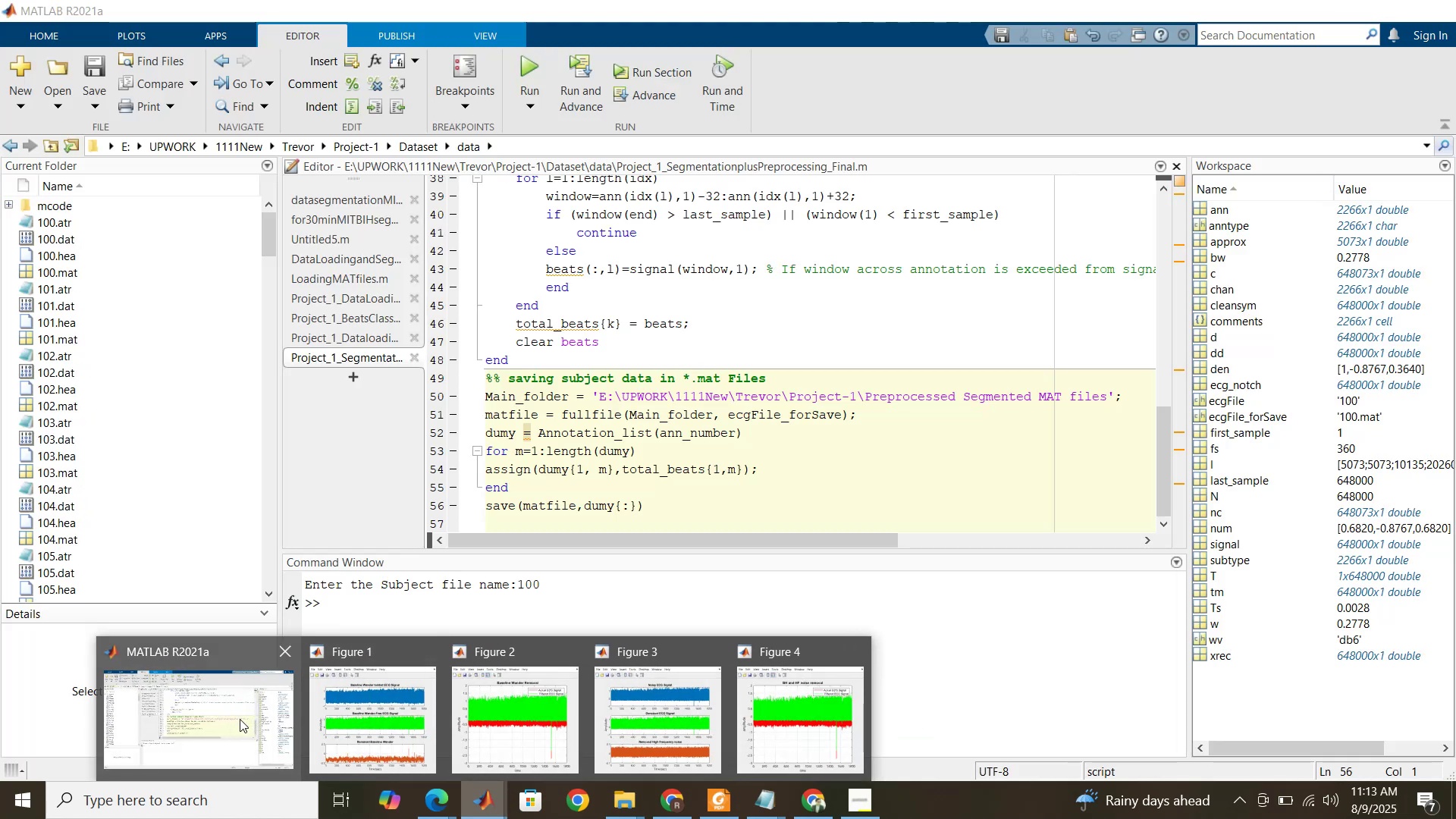 
left_click([240, 719])
 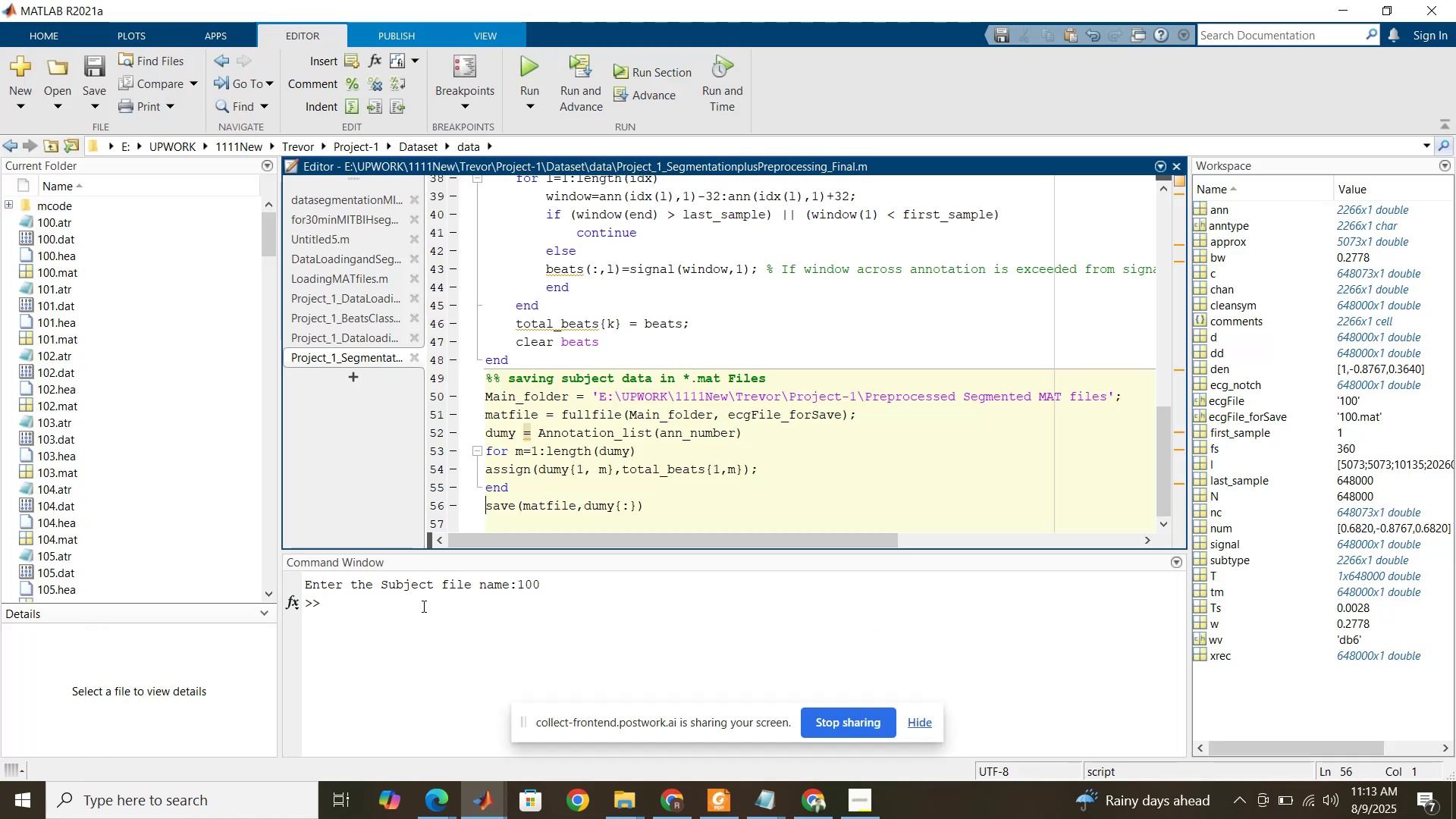 
left_click([422, 606])
 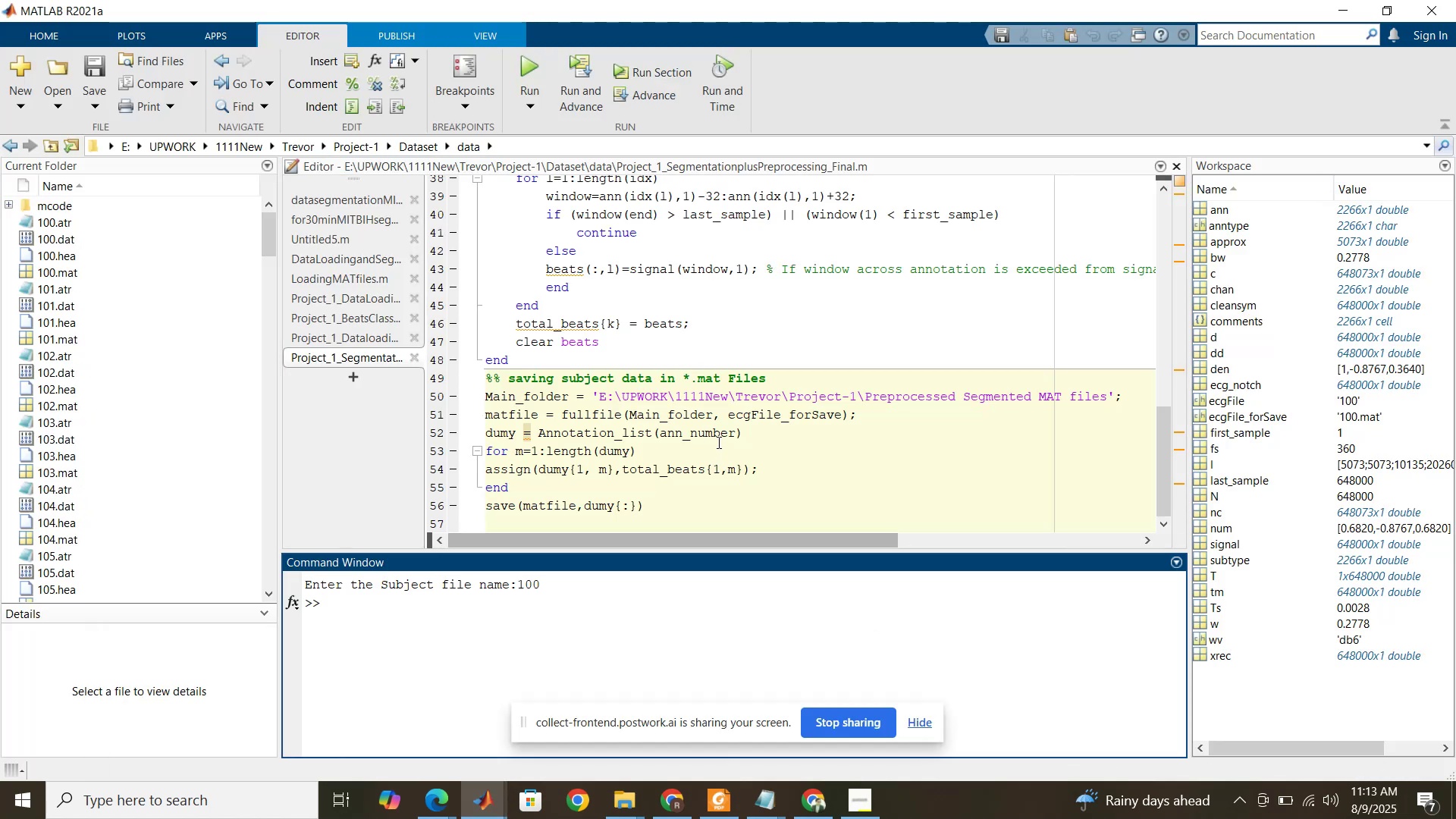 
scroll: coordinate [717, 442], scroll_direction: up, amount: 16.0
 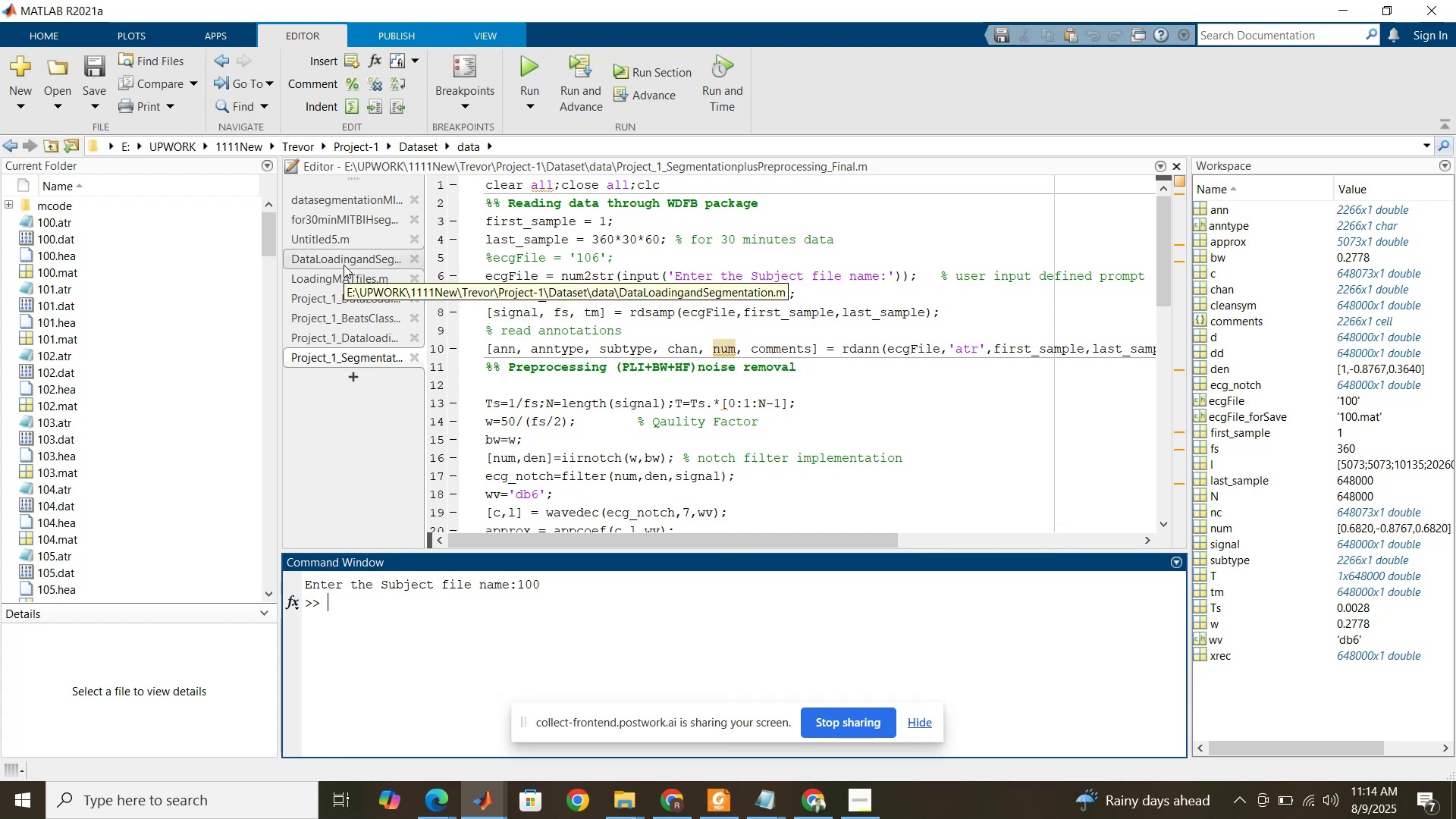 
wait(6.55)
 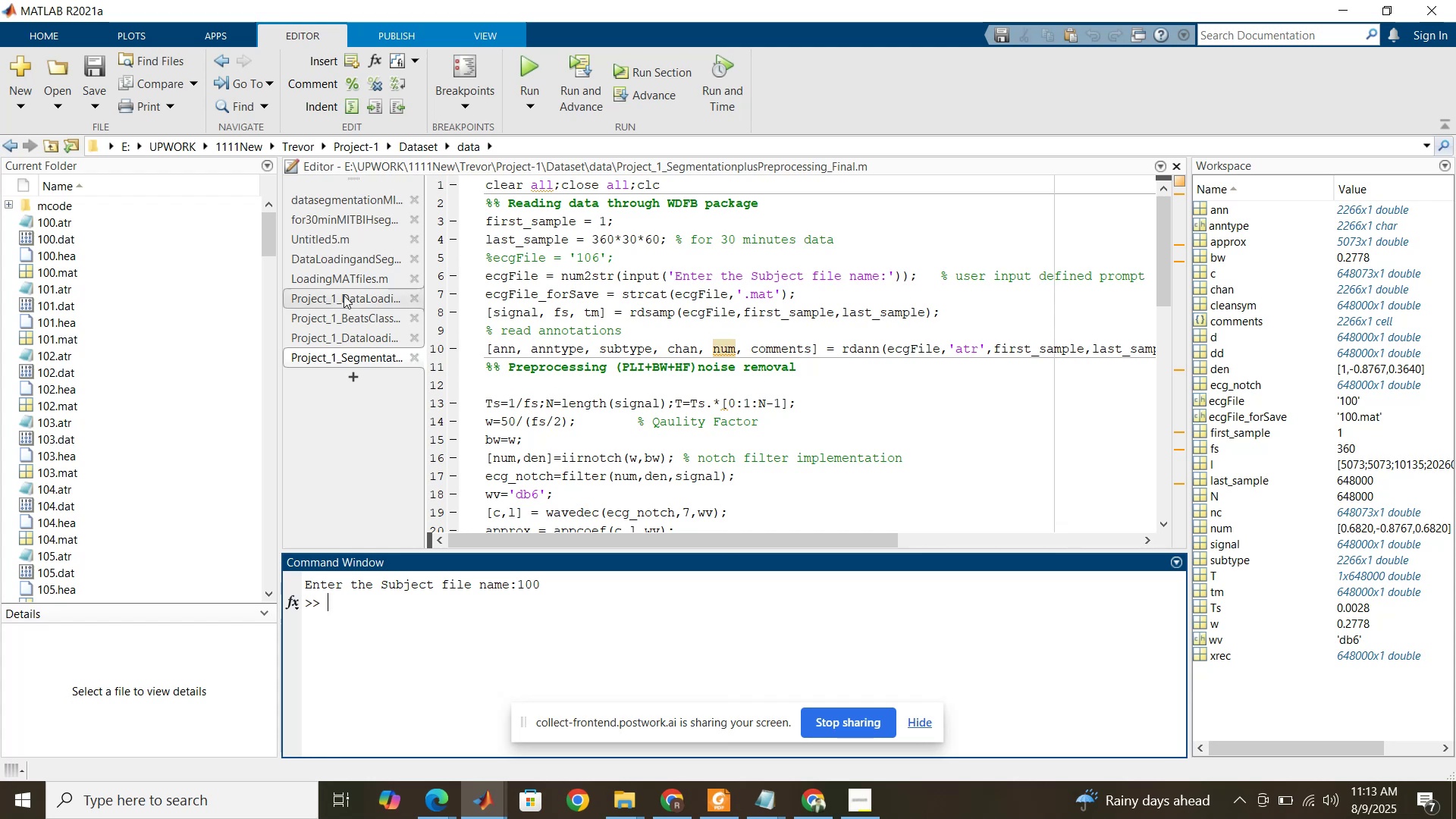 
left_click([354, 280])
 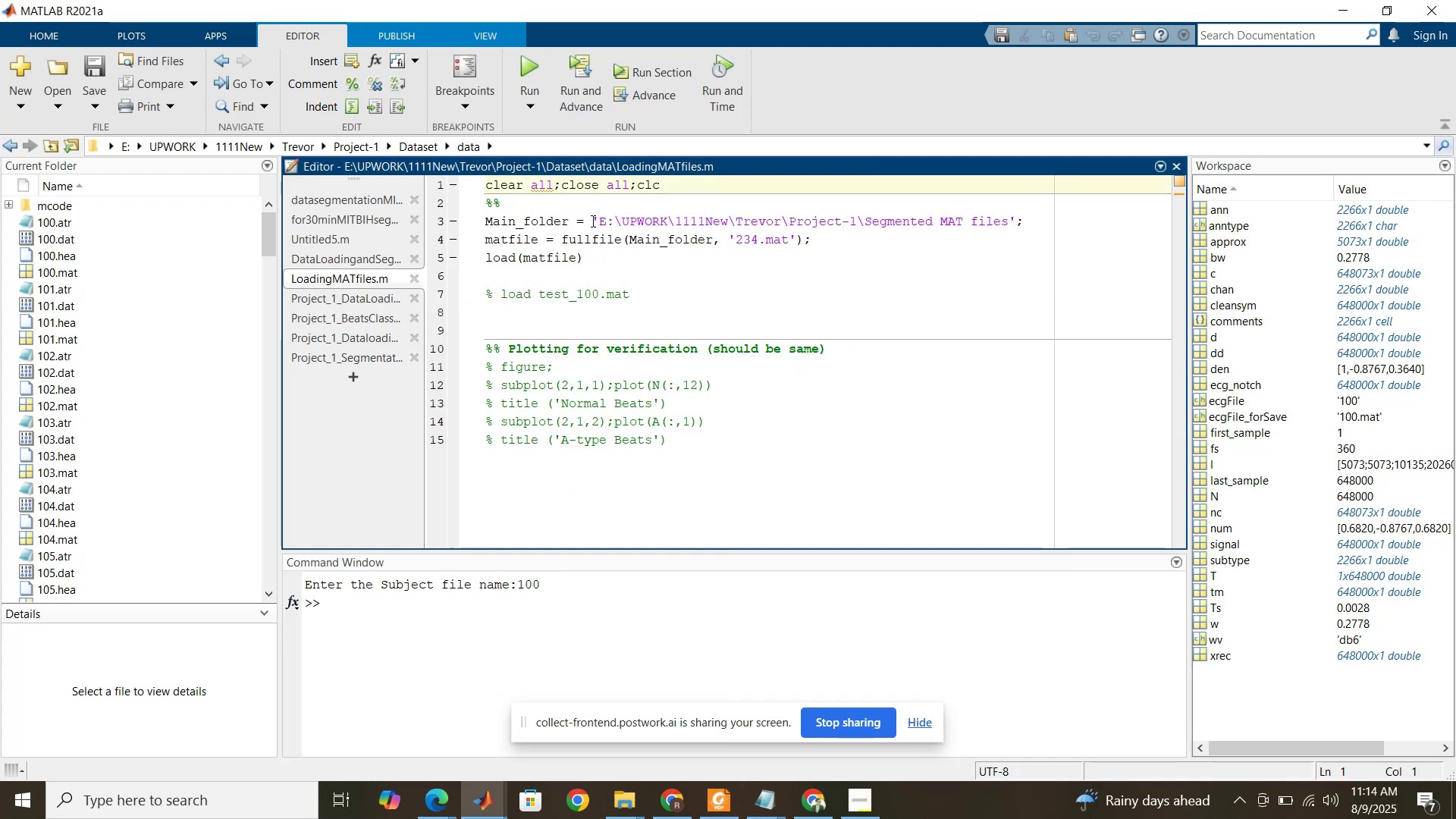 
left_click_drag(start_coordinate=[600, 221], to_coordinate=[1006, 224])
 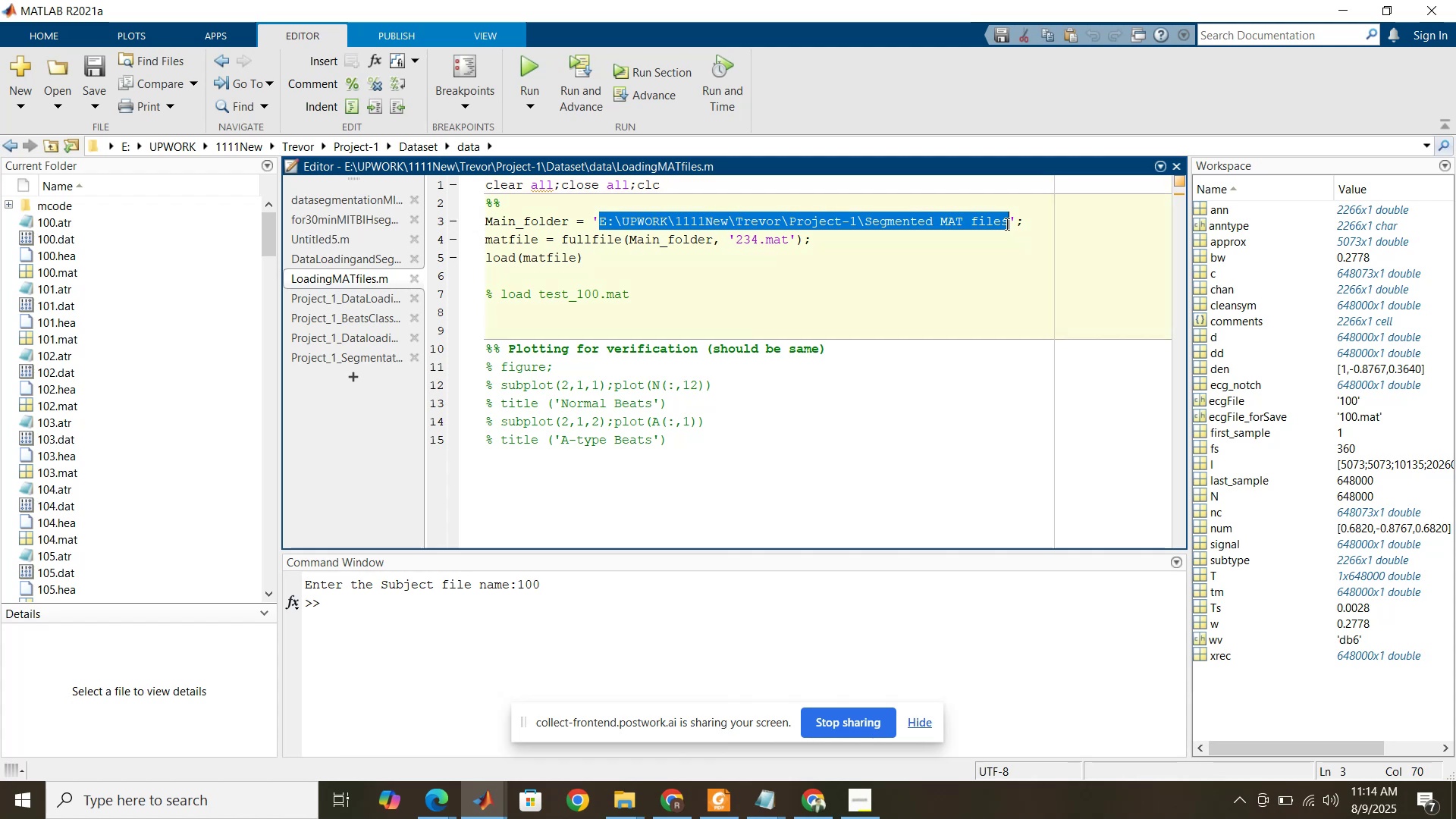 
key(Control+V)
 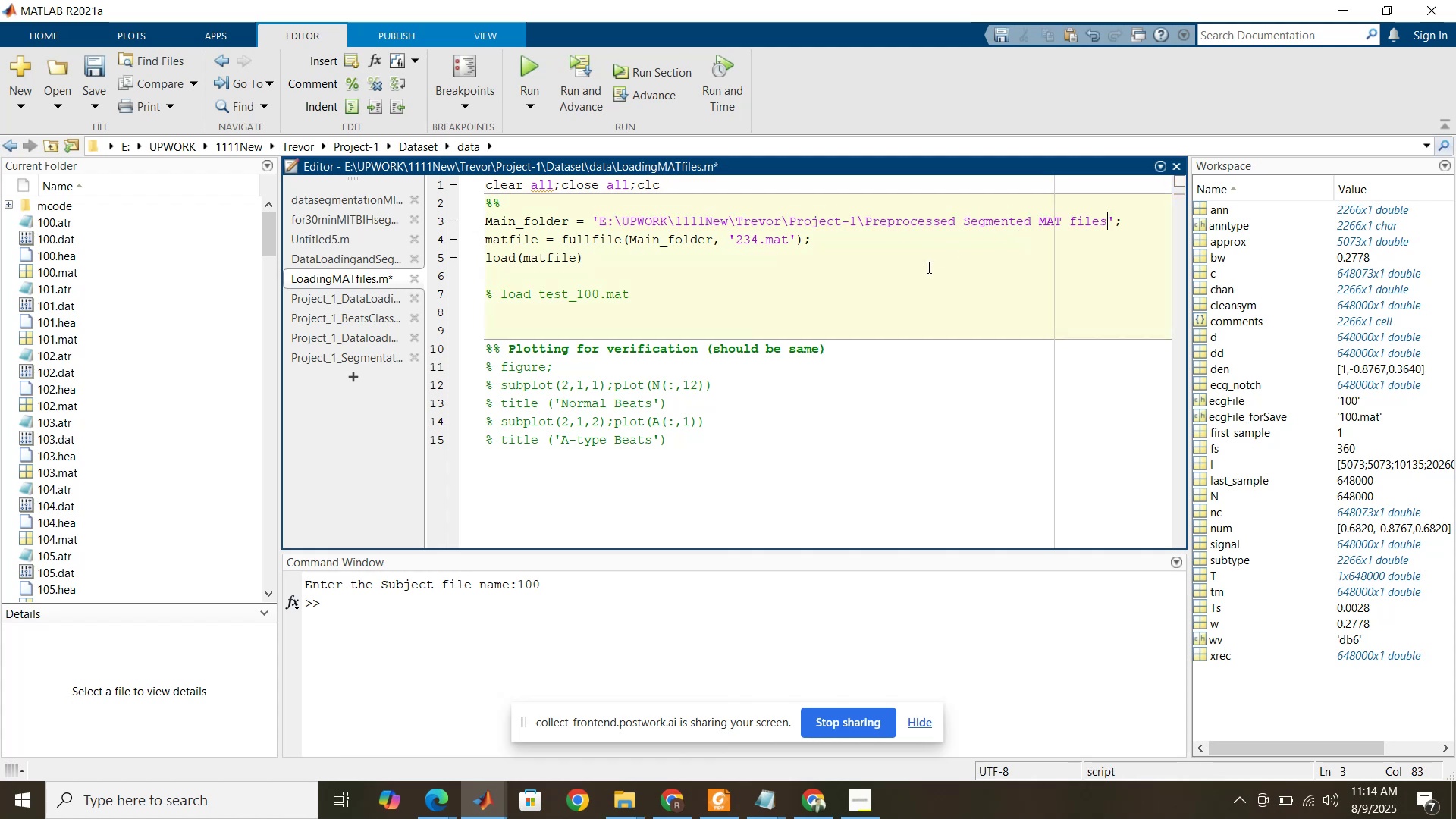 
left_click([927, 267])
 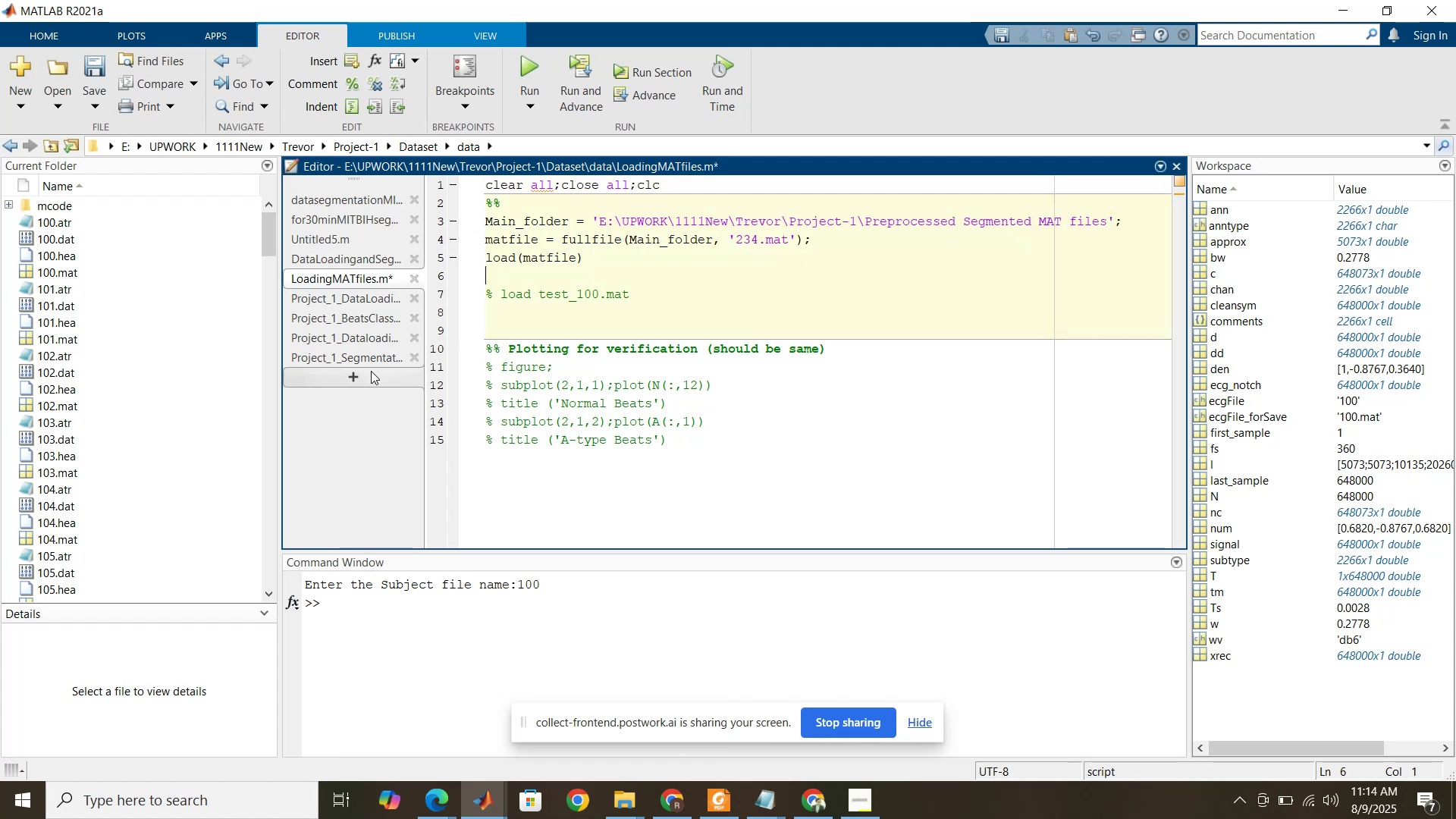 
left_click([368, 362])
 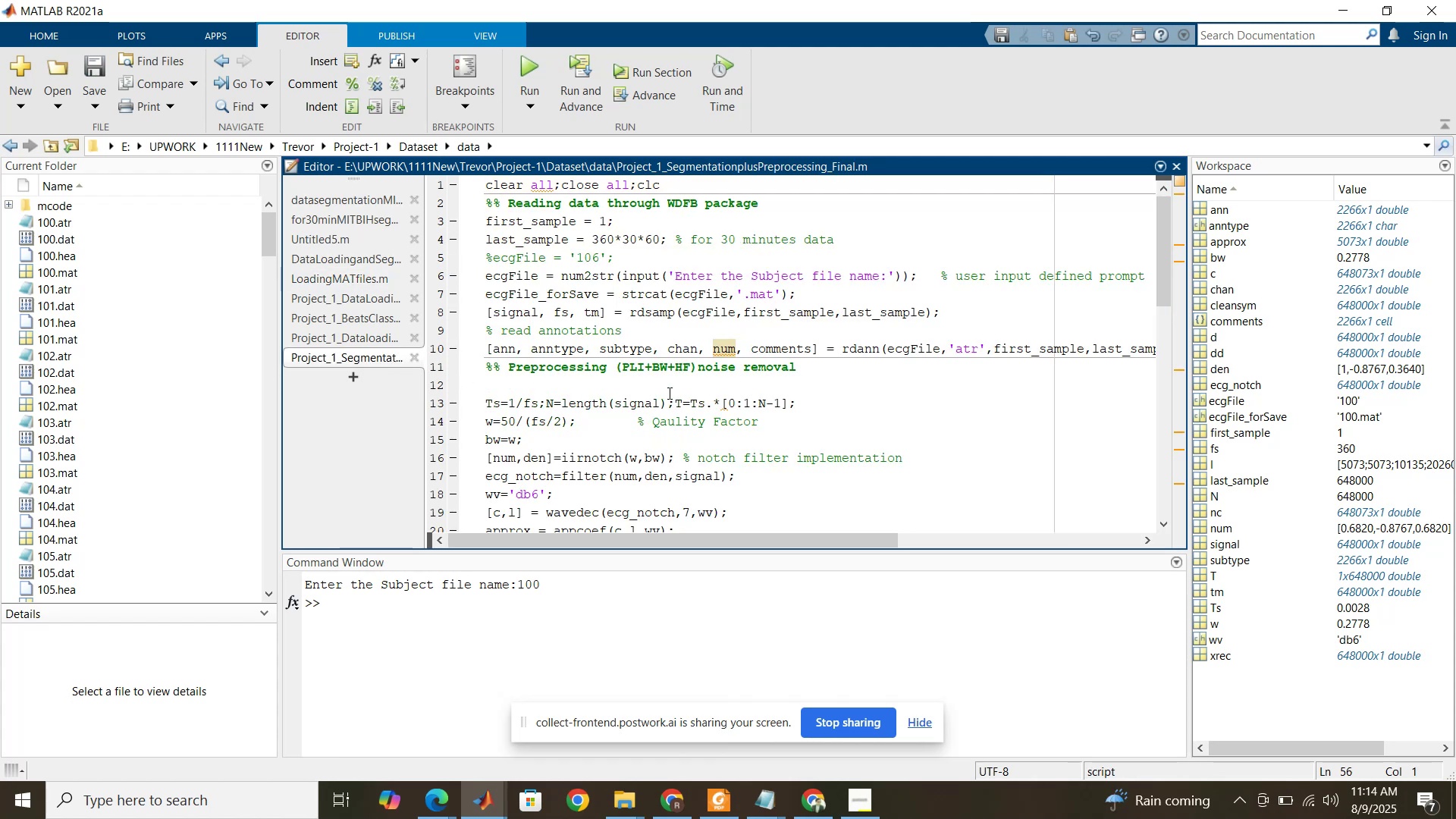 
left_click([668, 393])
 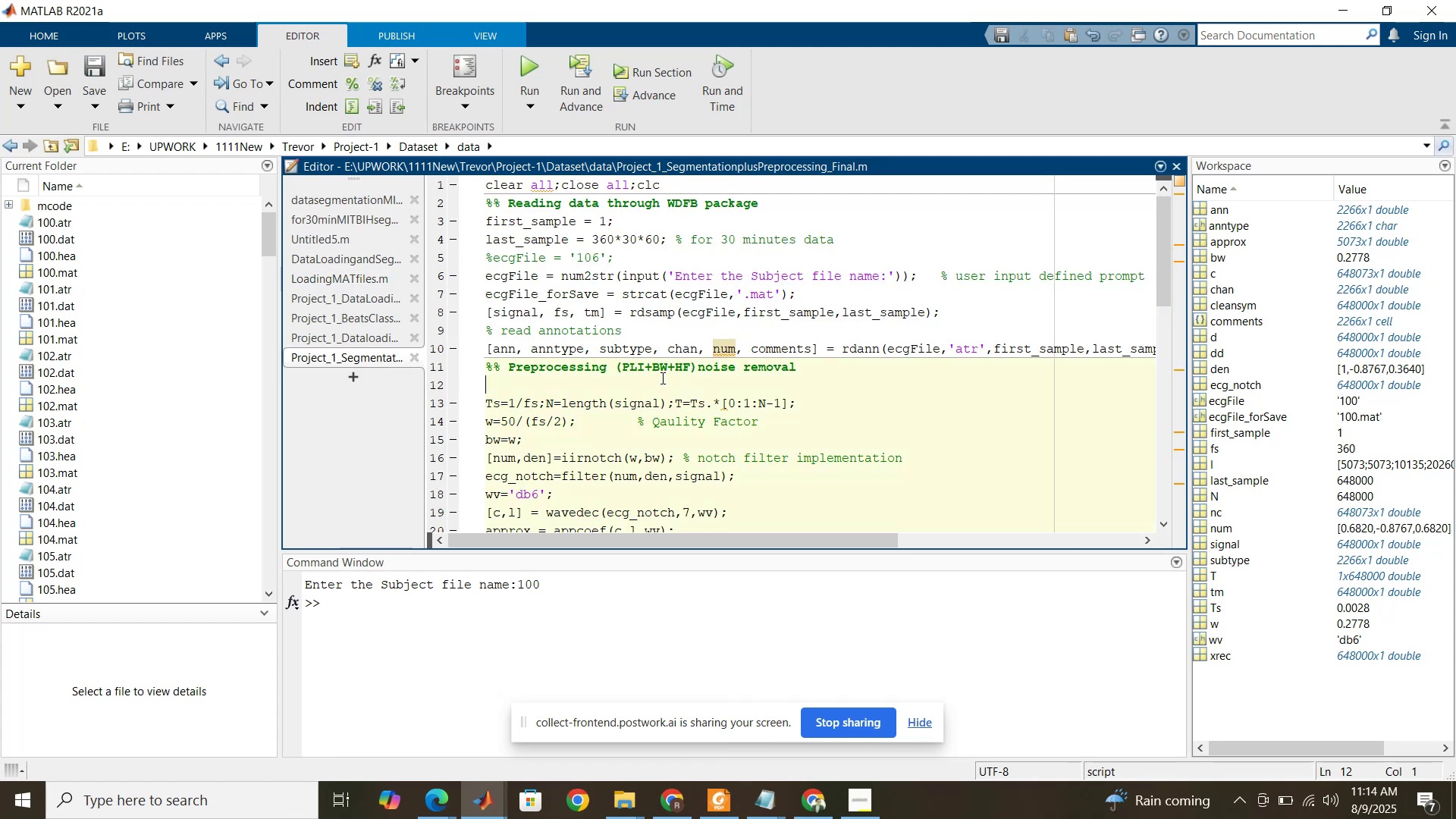 
scroll: coordinate [660, 375], scroll_direction: down, amount: 21.0
 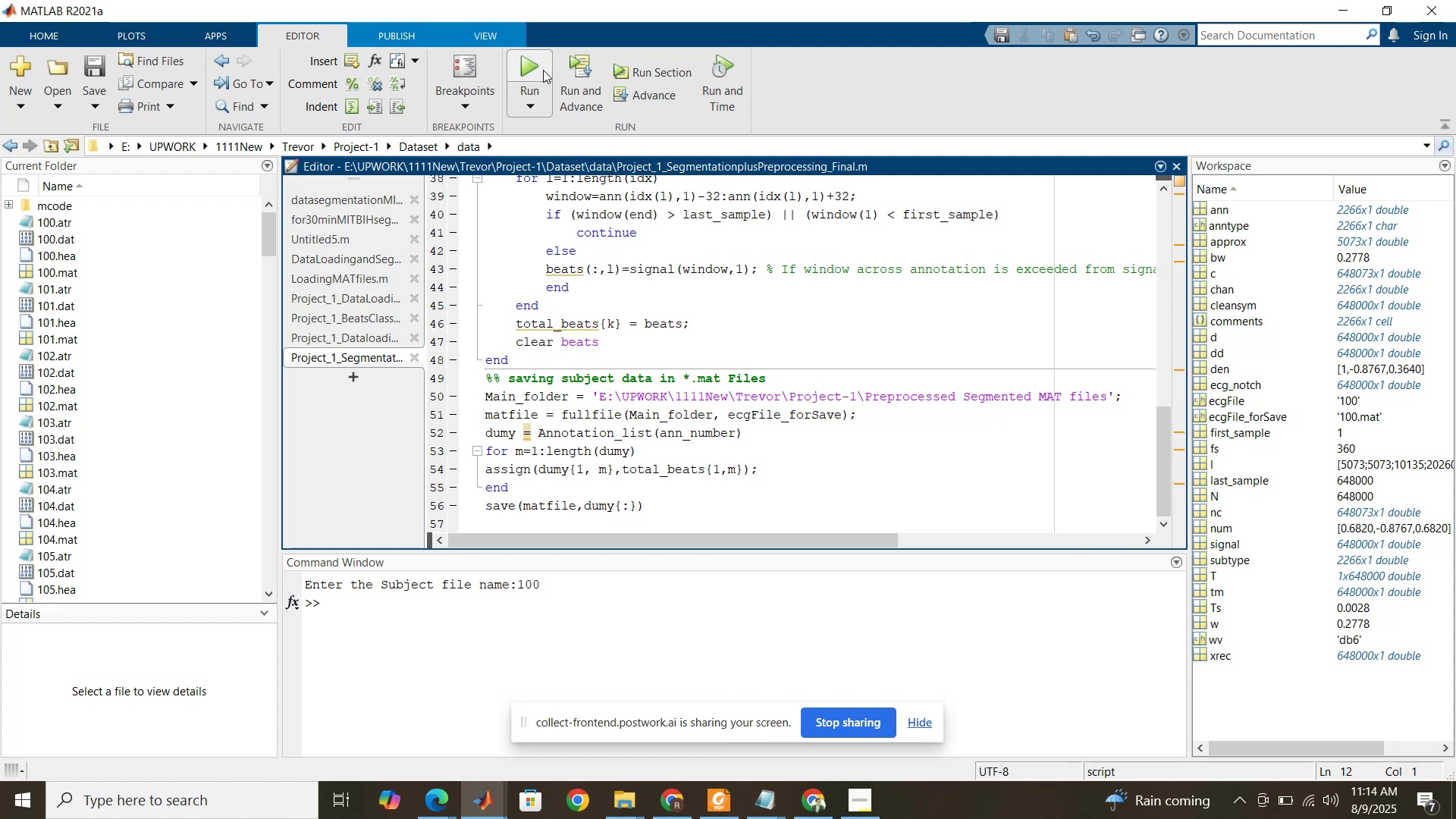 
left_click([543, 70])
 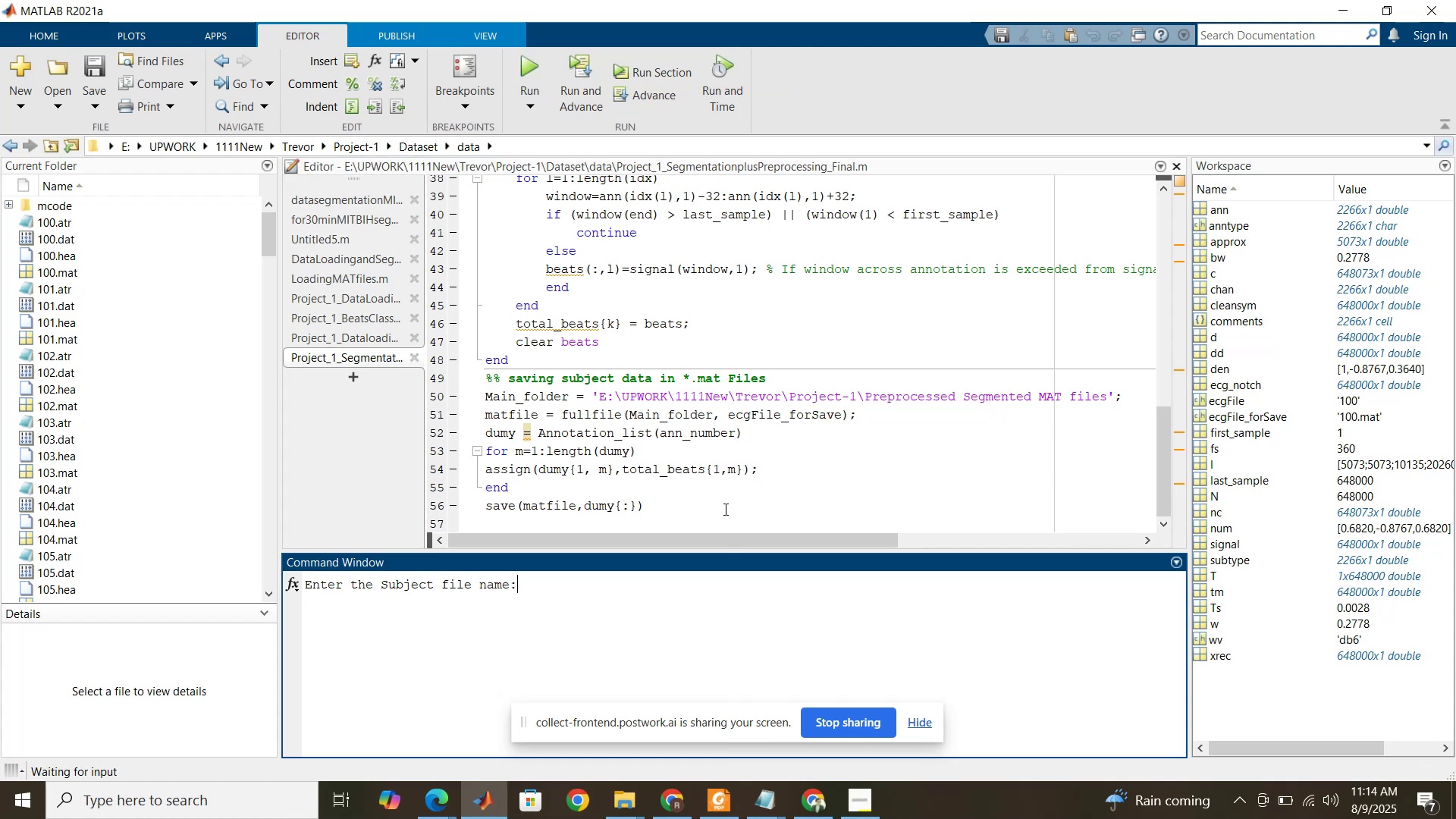 
key(Numpad1)
 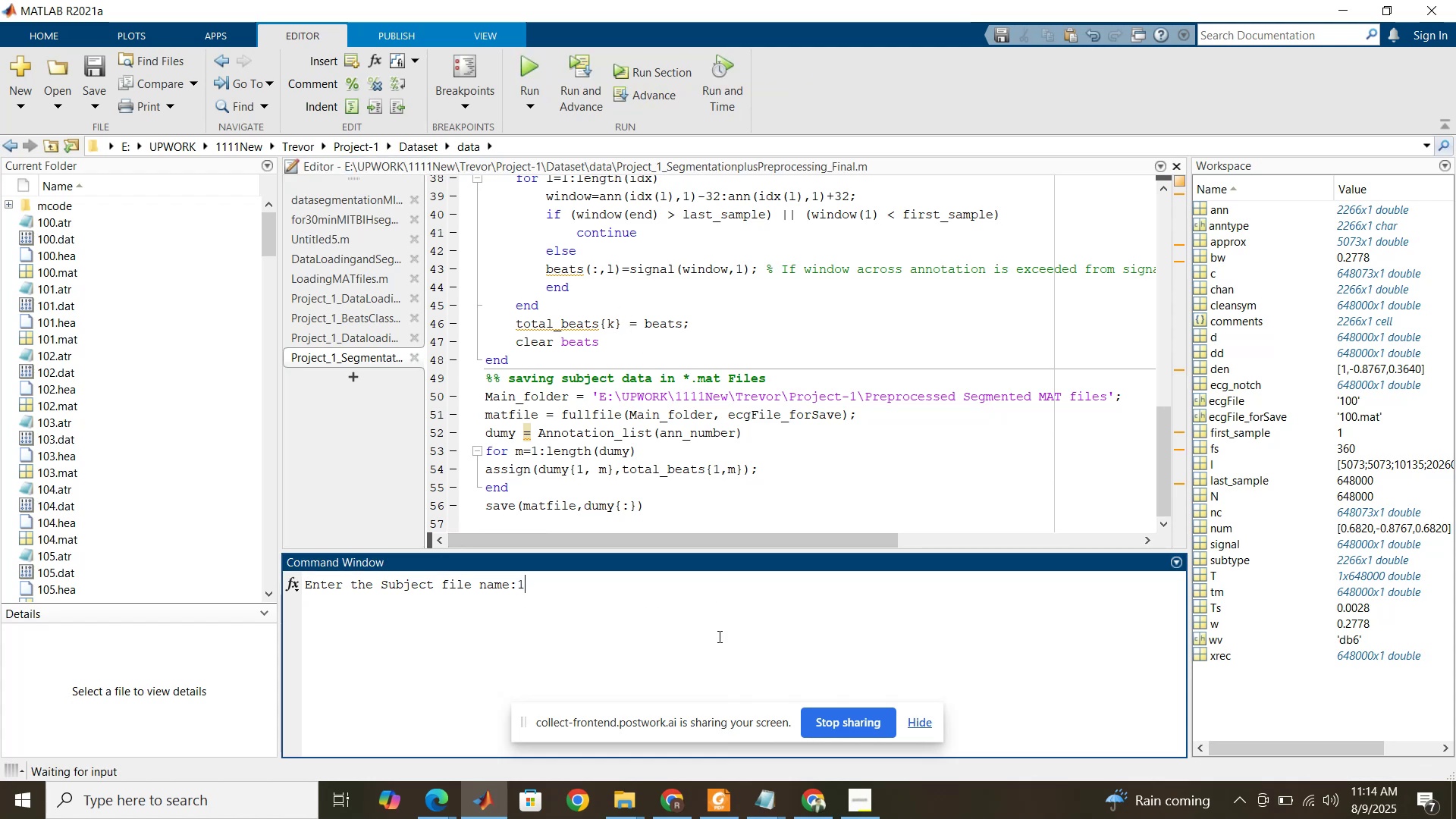 
key(Numpad0)
 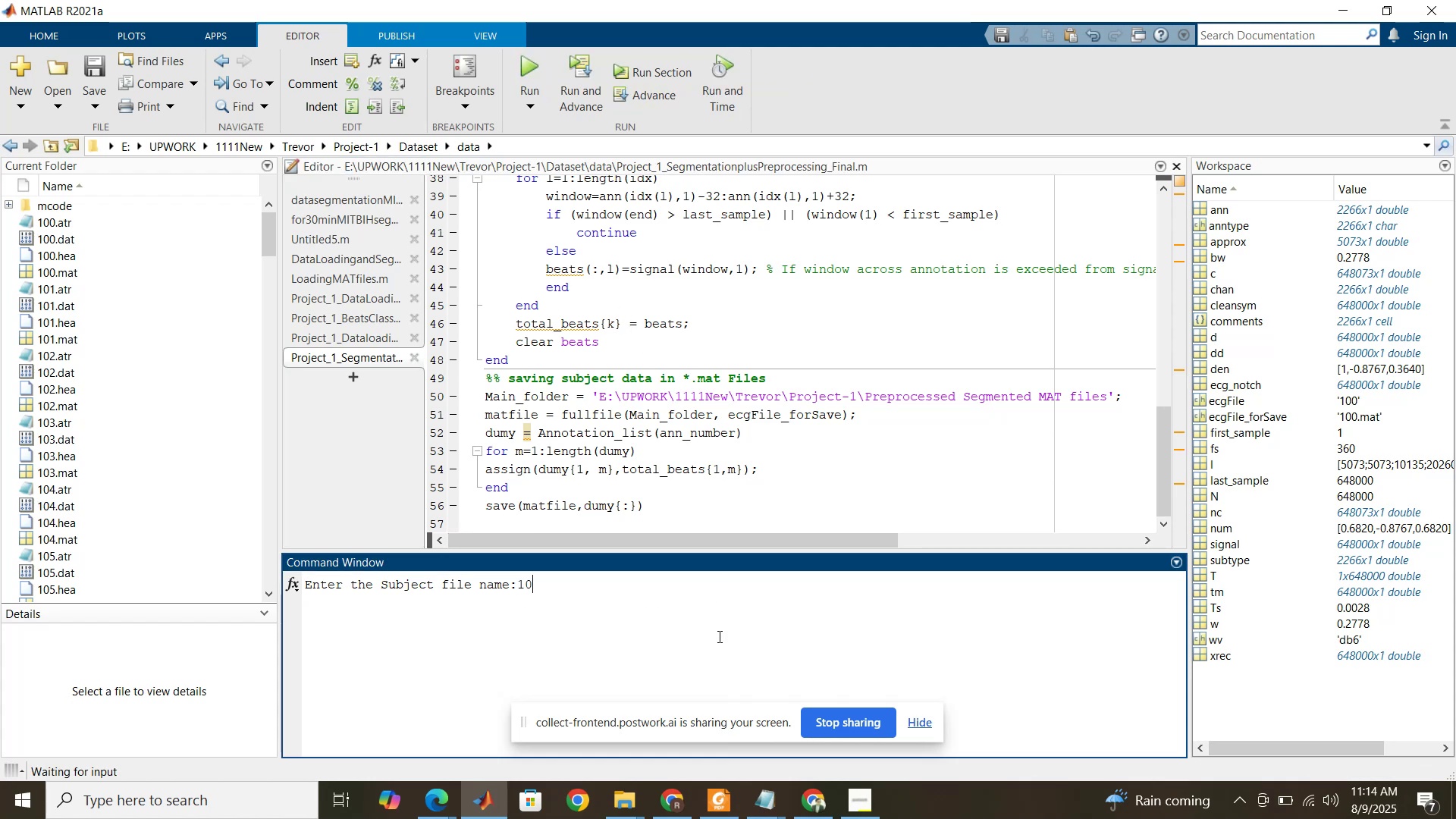 
key(Numpad0)
 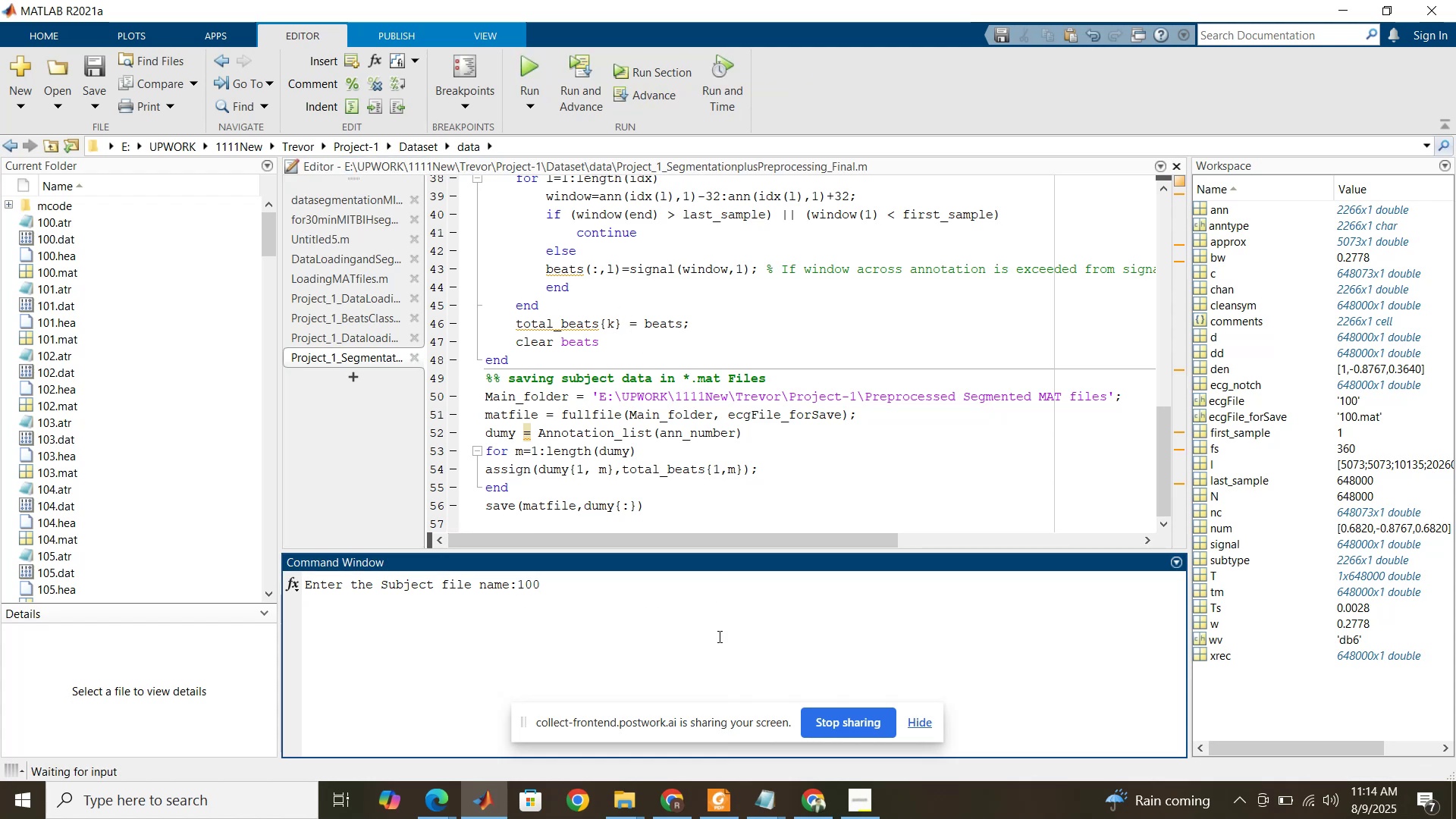 
key(NumpadEnter)
 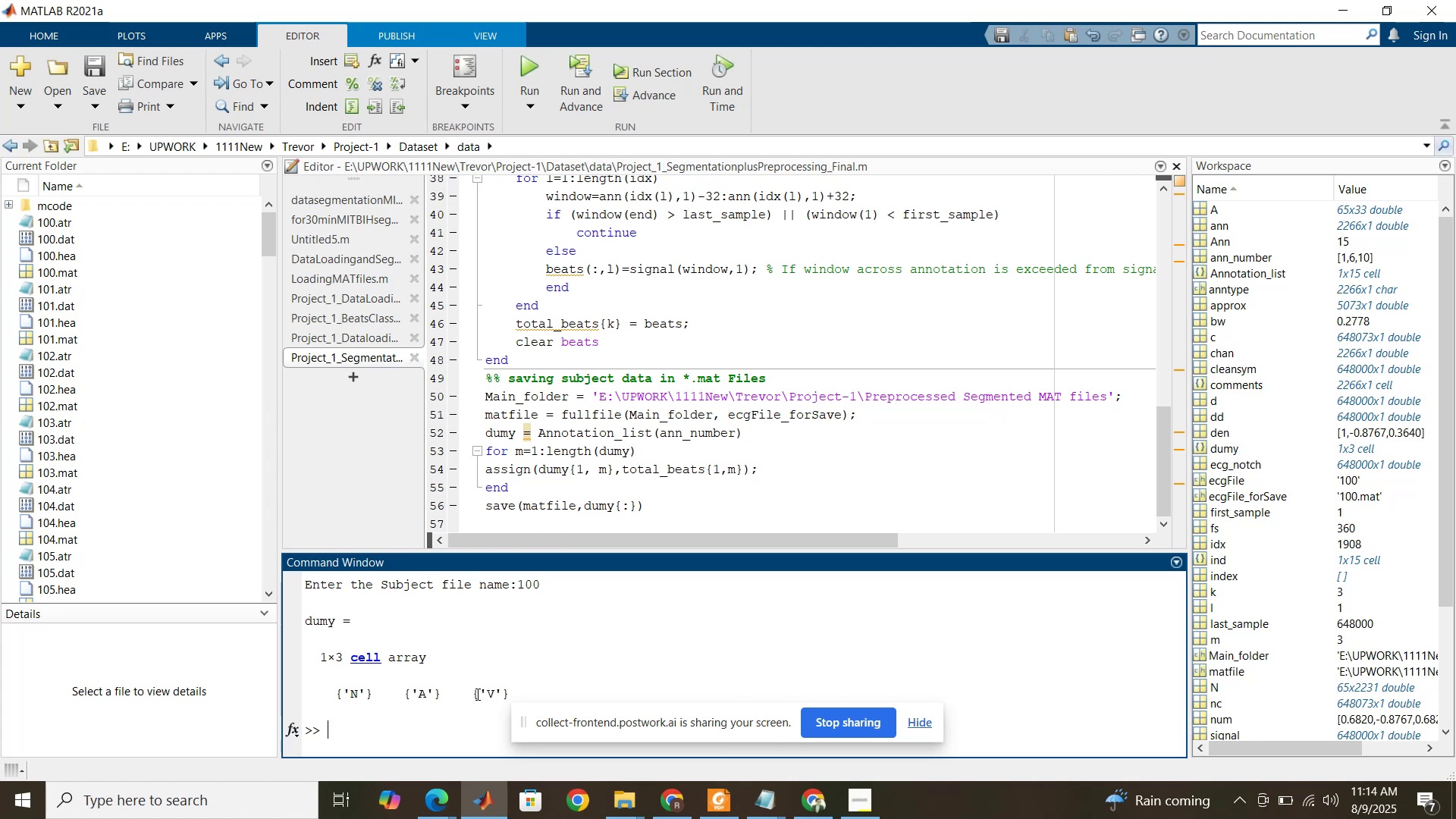 
wait(5.43)
 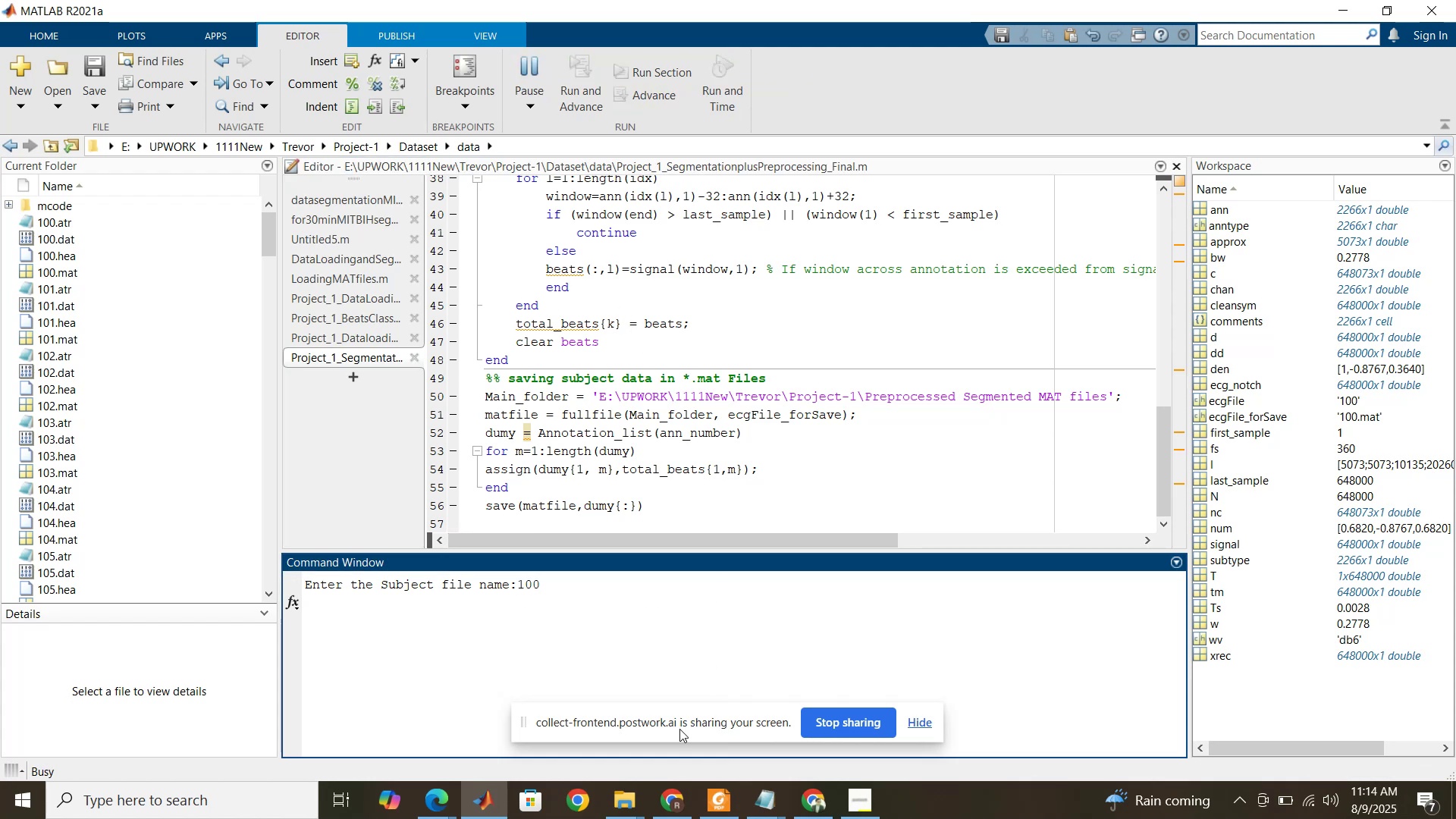 
scroll: coordinate [628, 431], scroll_direction: up, amount: 17.0
 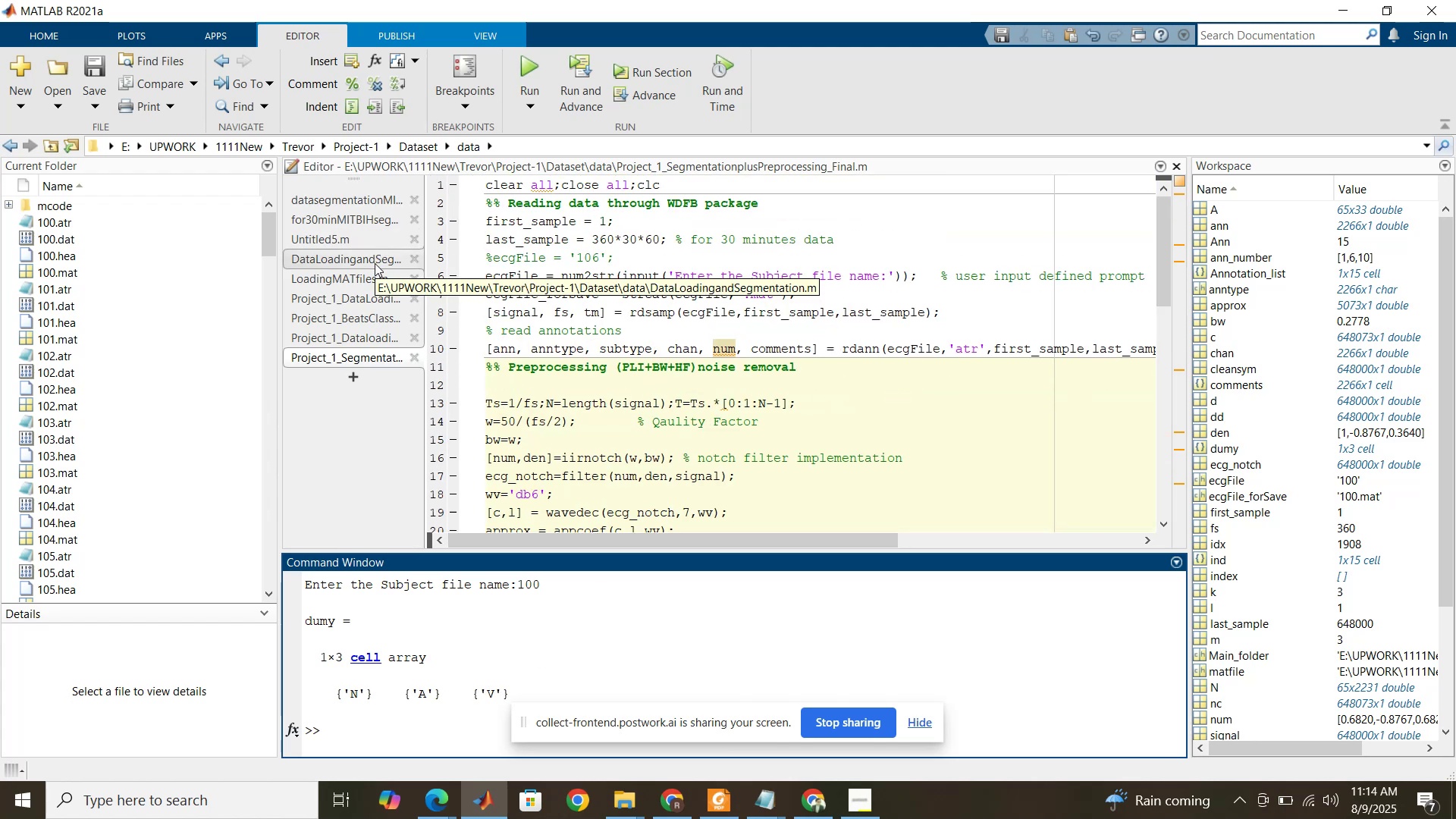 
left_click([375, 278])
 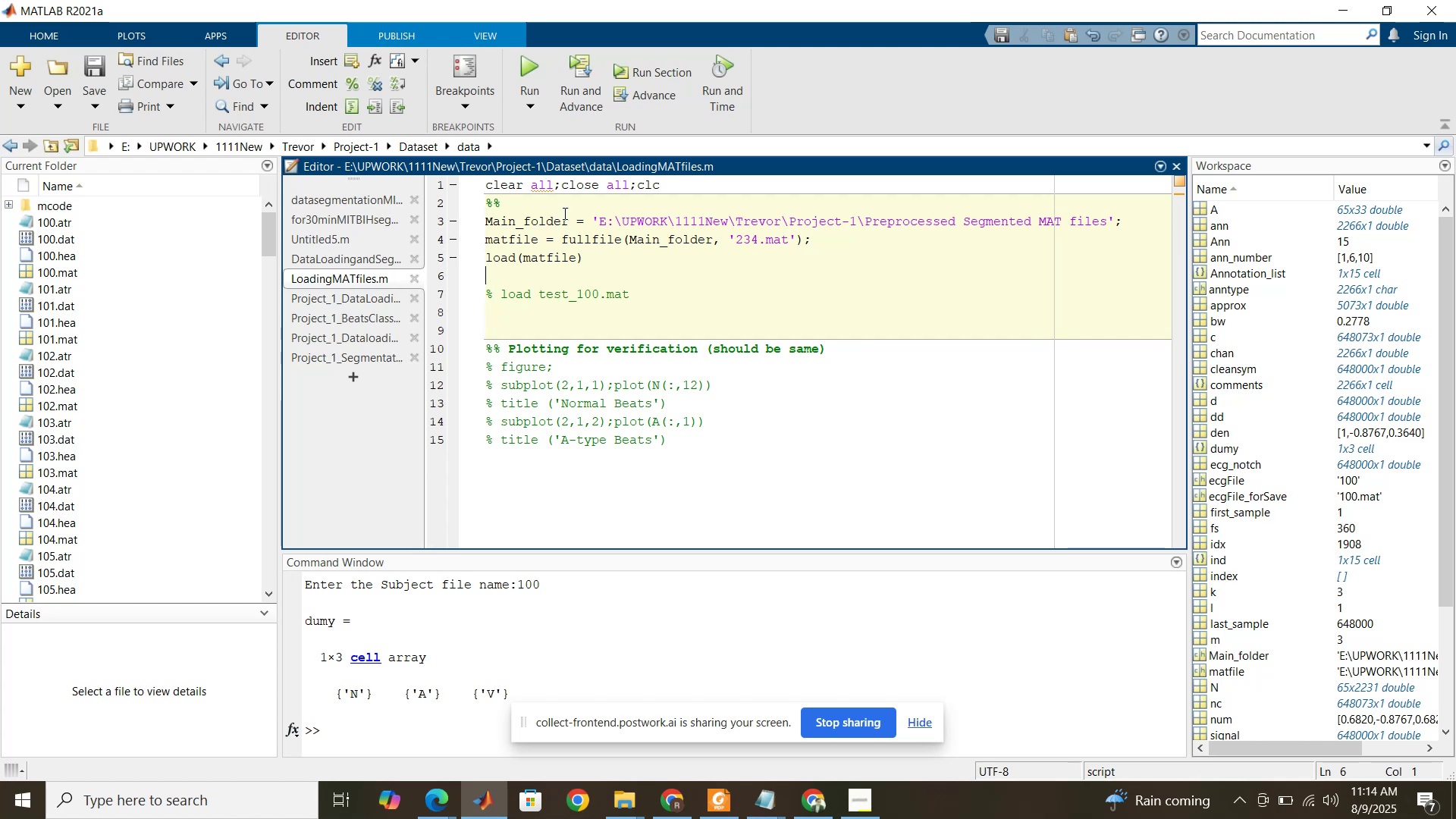 
wait(6.17)
 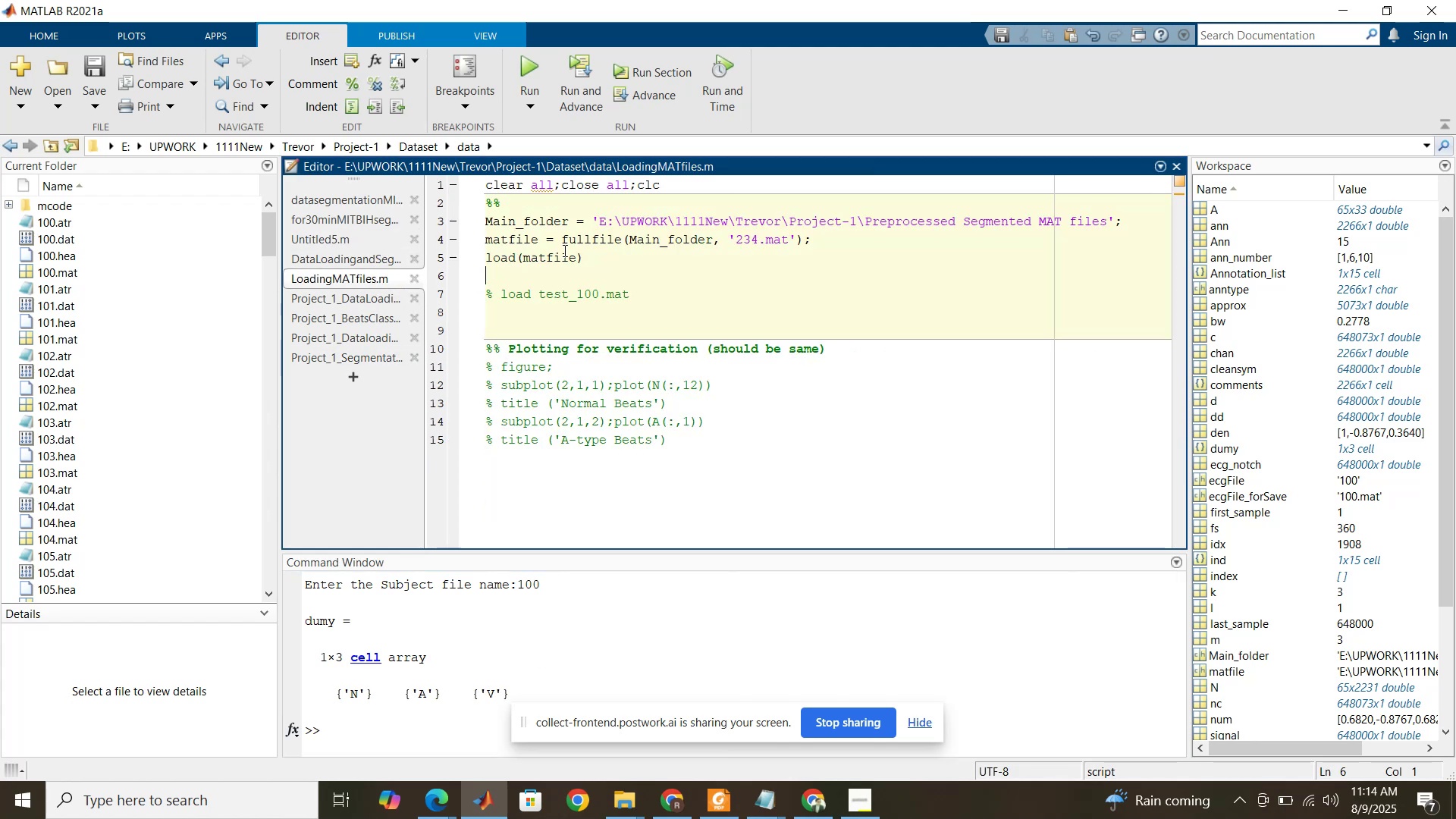 
left_click([527, 63])
 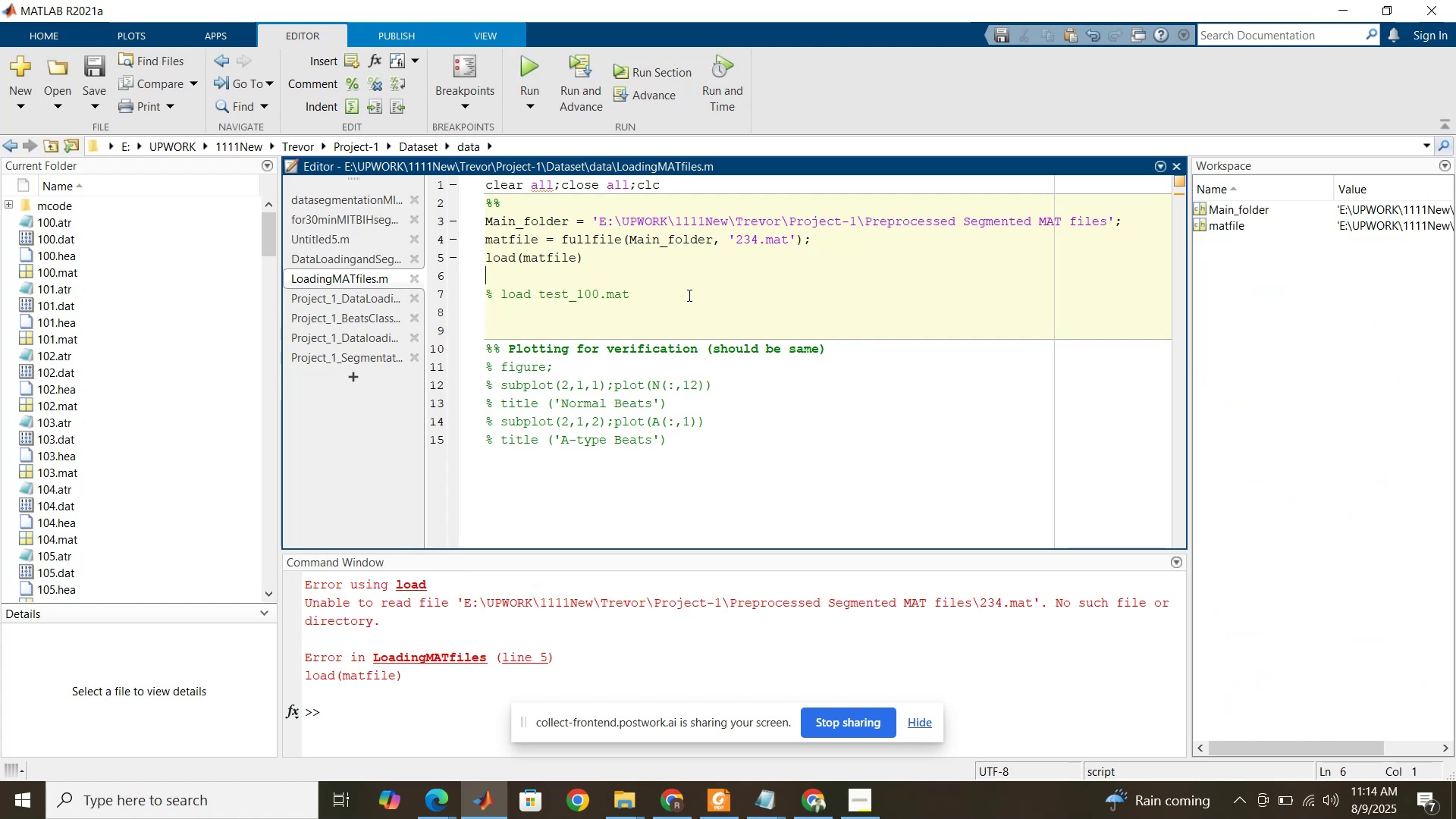 
wait(11.38)
 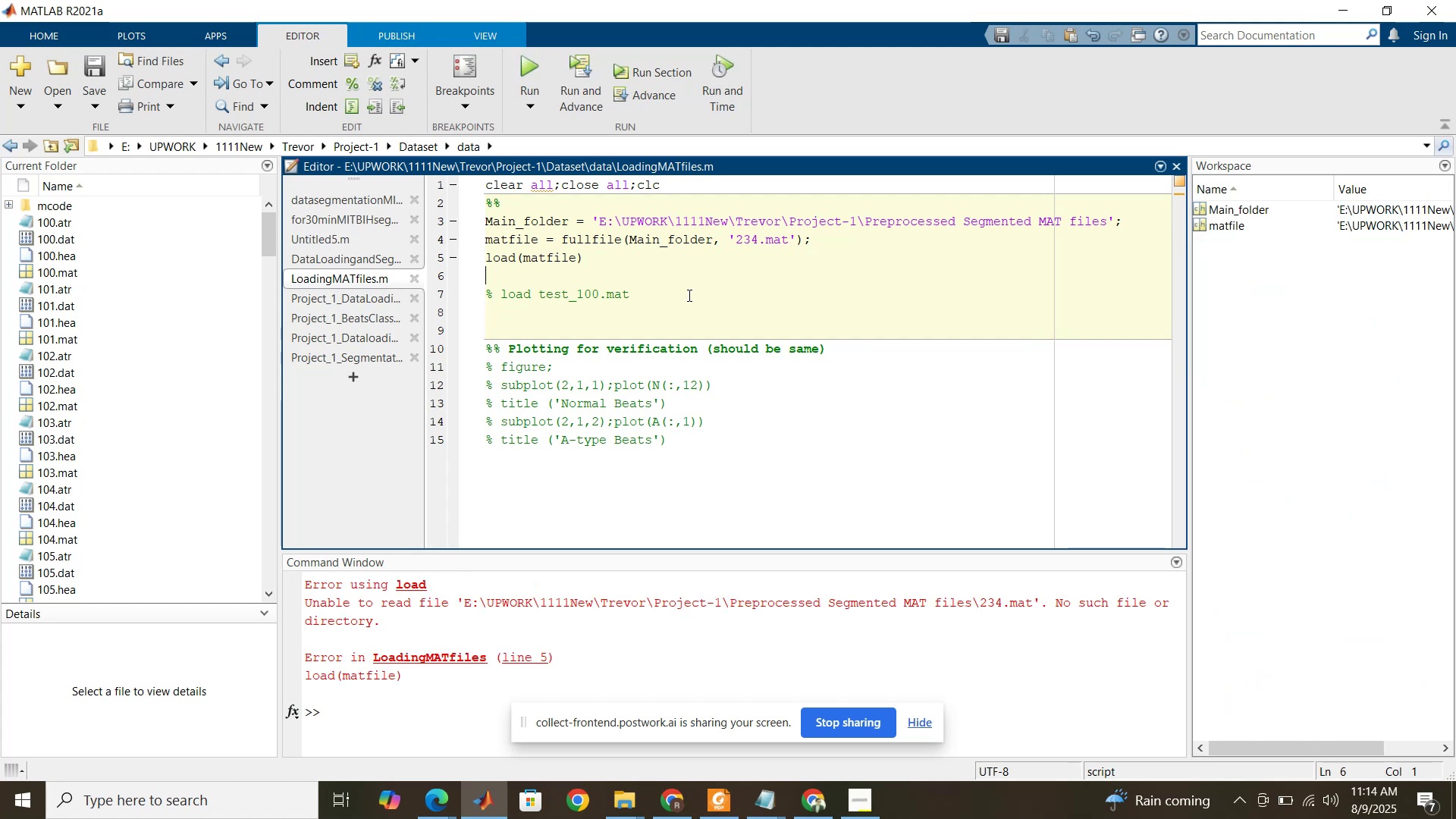 
left_click_drag(start_coordinate=[756, 247], to_coordinate=[739, 240])
 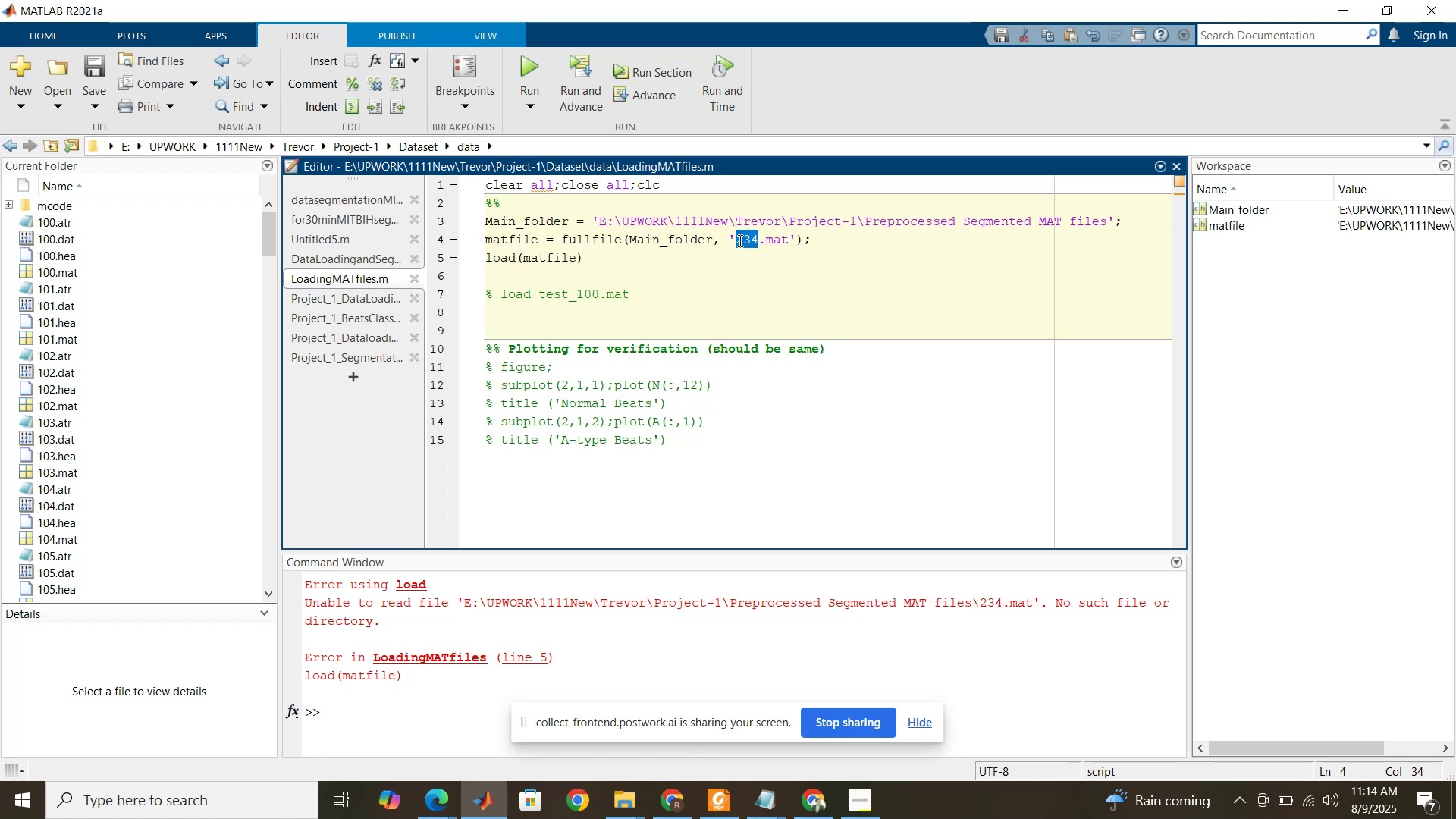 
key(Numpad1)
 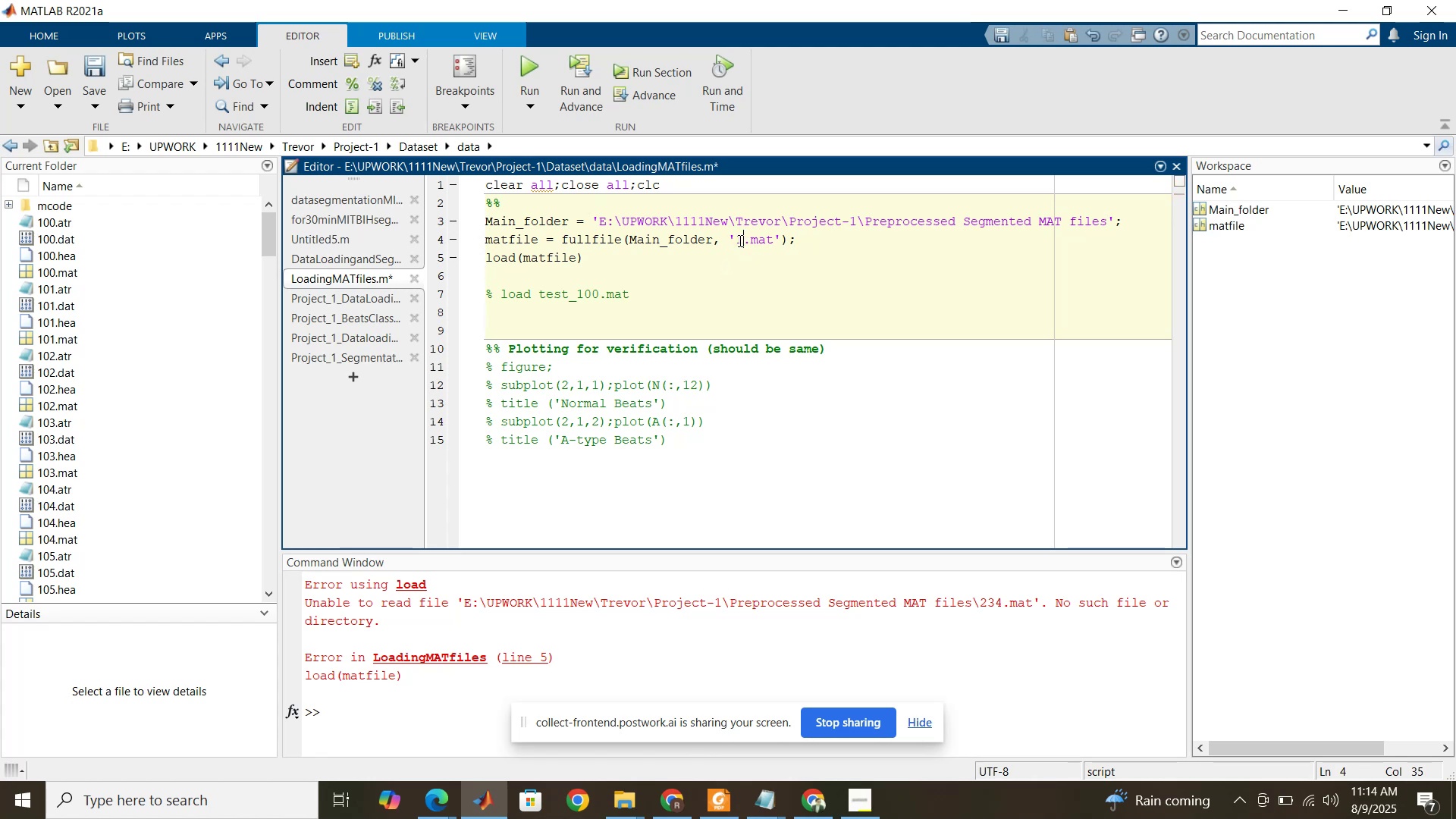 
key(Numpad0)
 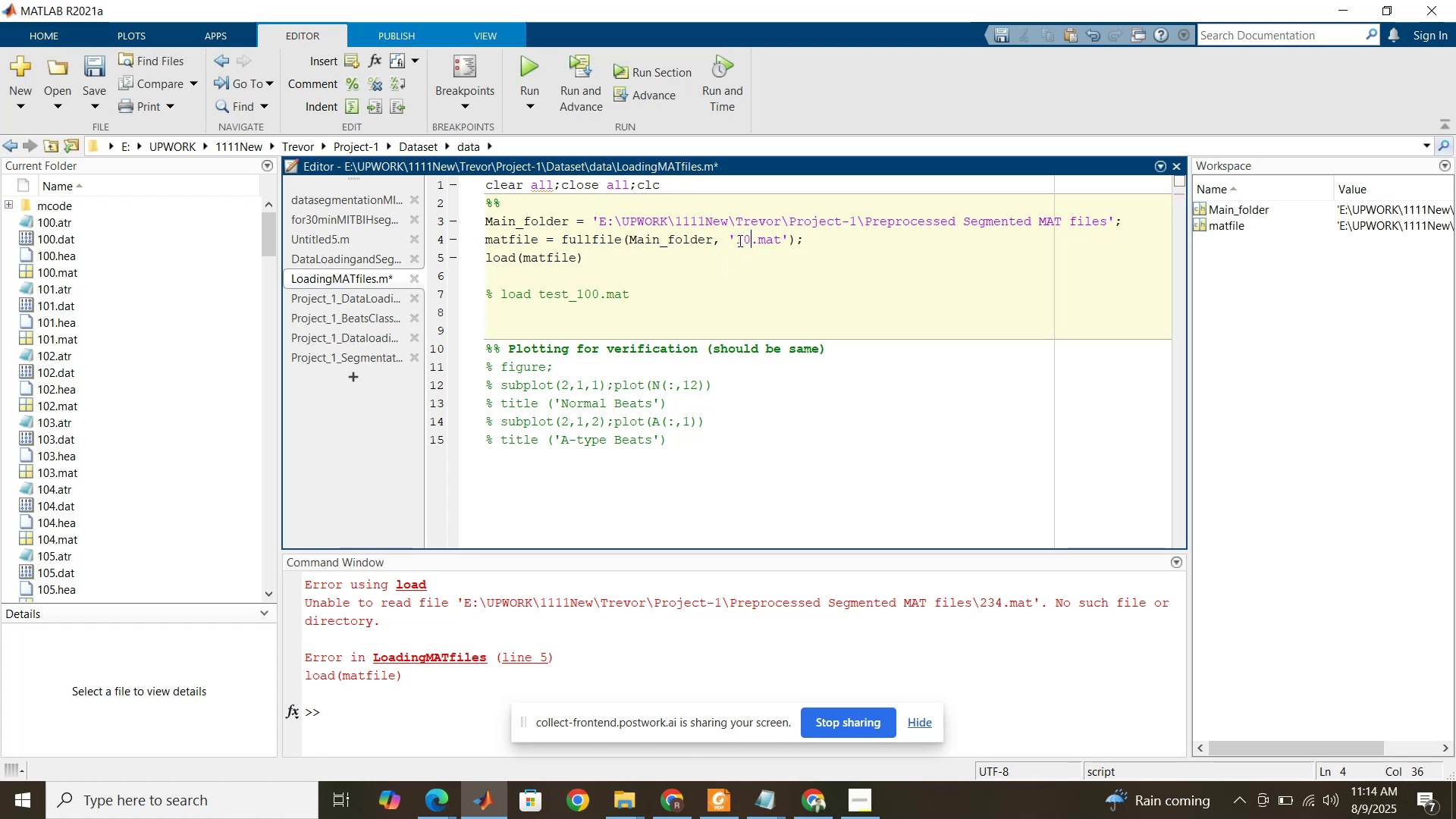 
key(Numpad0)
 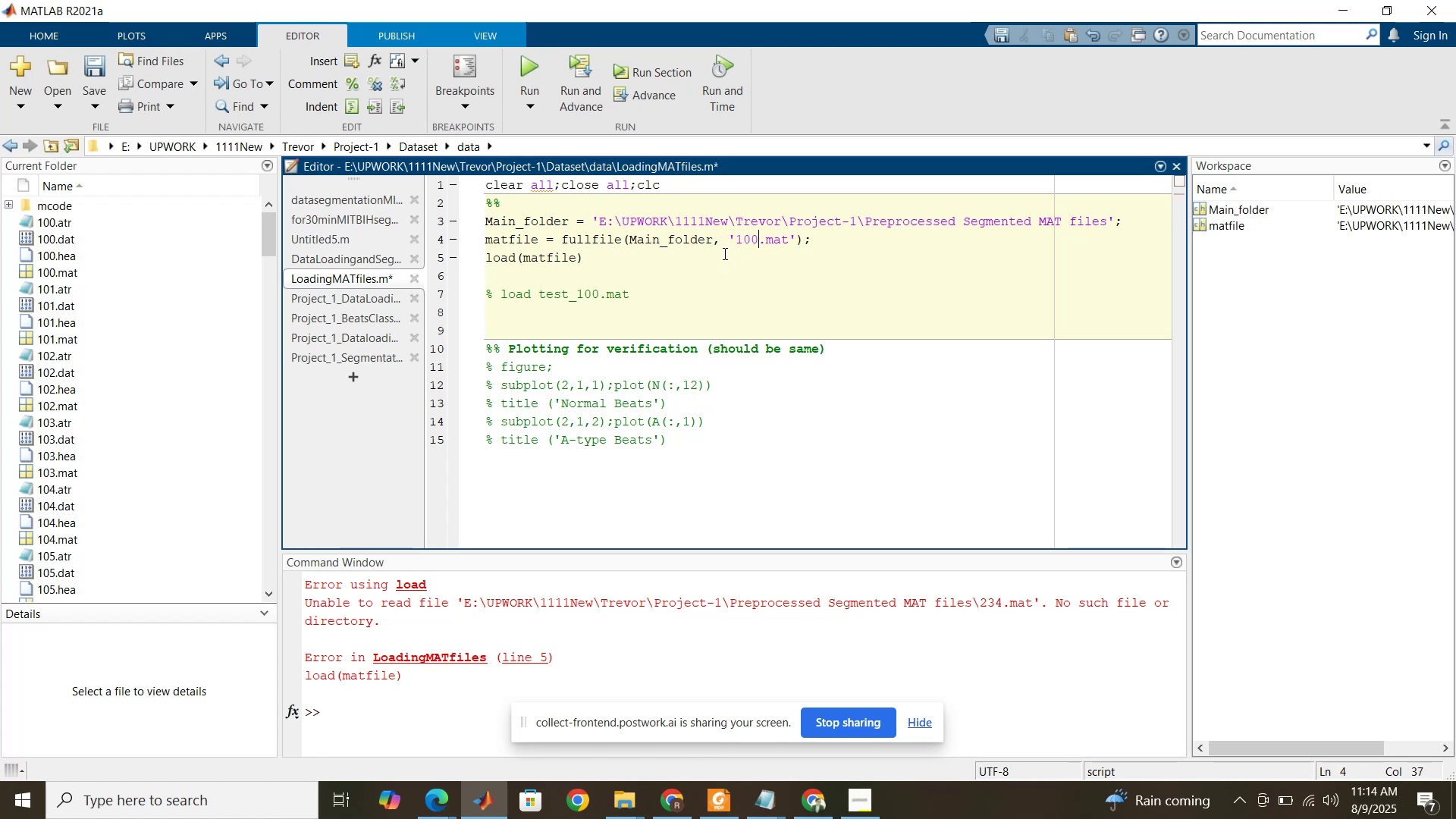 
left_click([723, 253])
 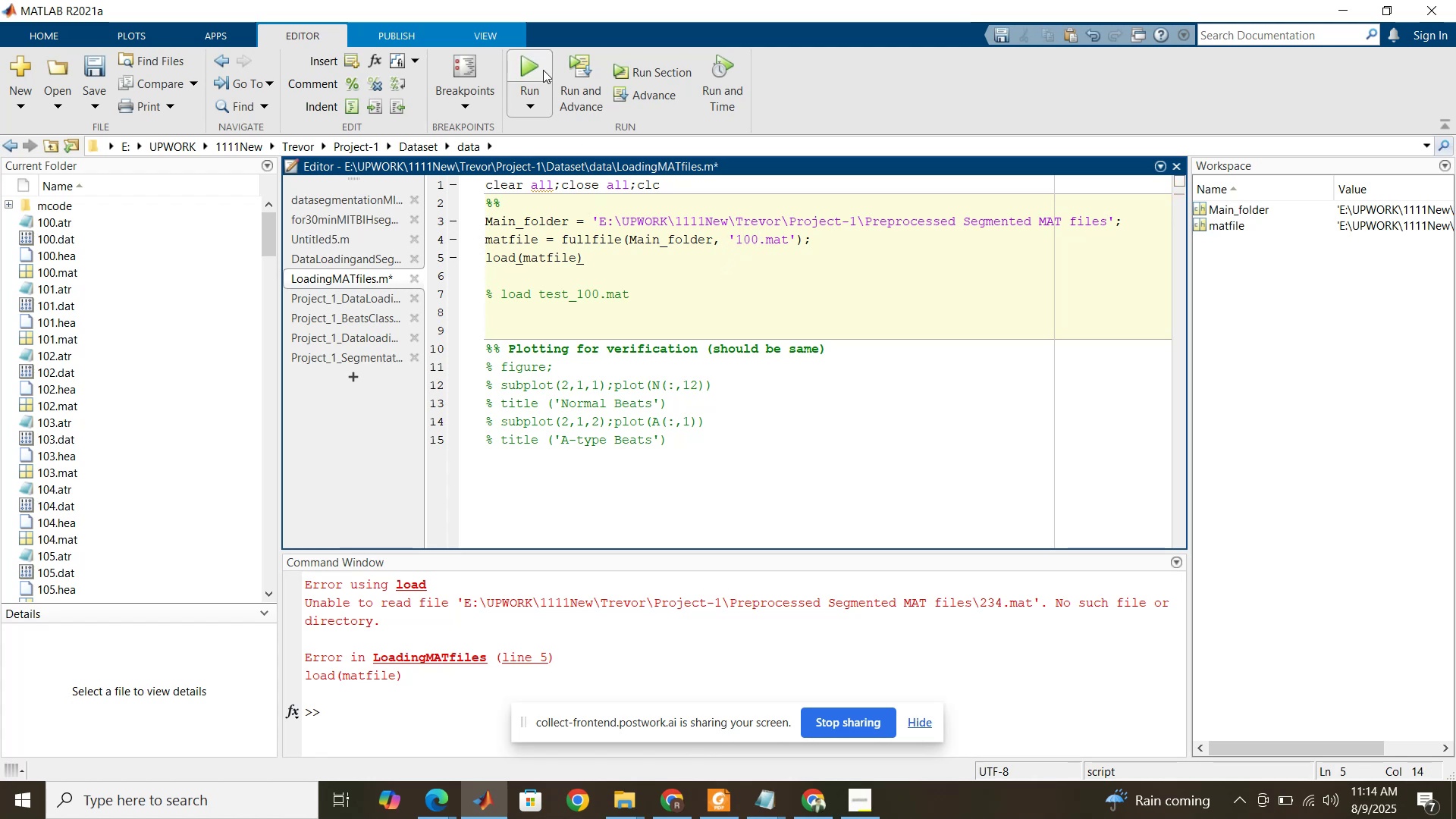 
left_click([543, 70])
 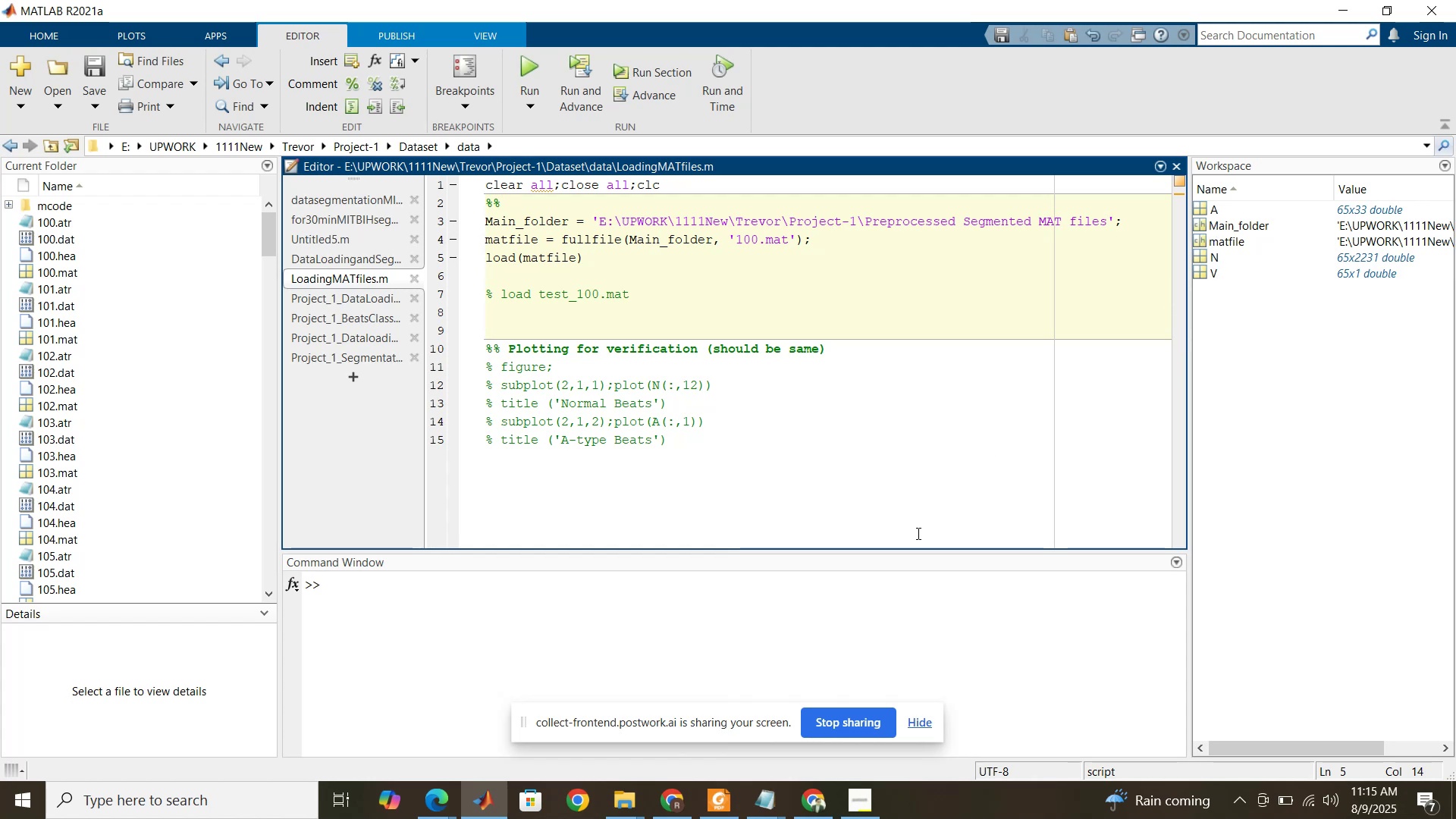 
wait(13.48)
 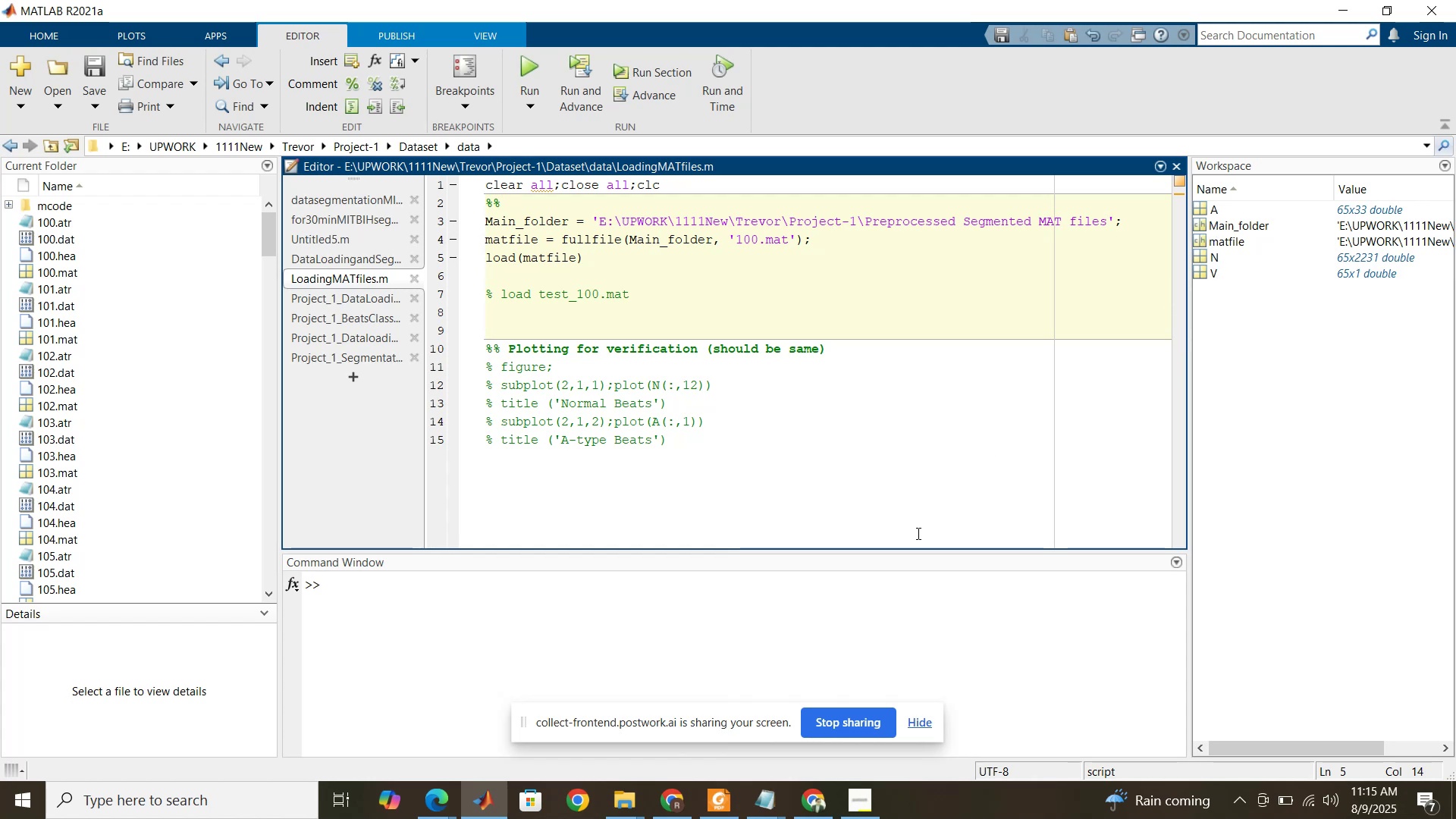 
left_click([635, 802])
 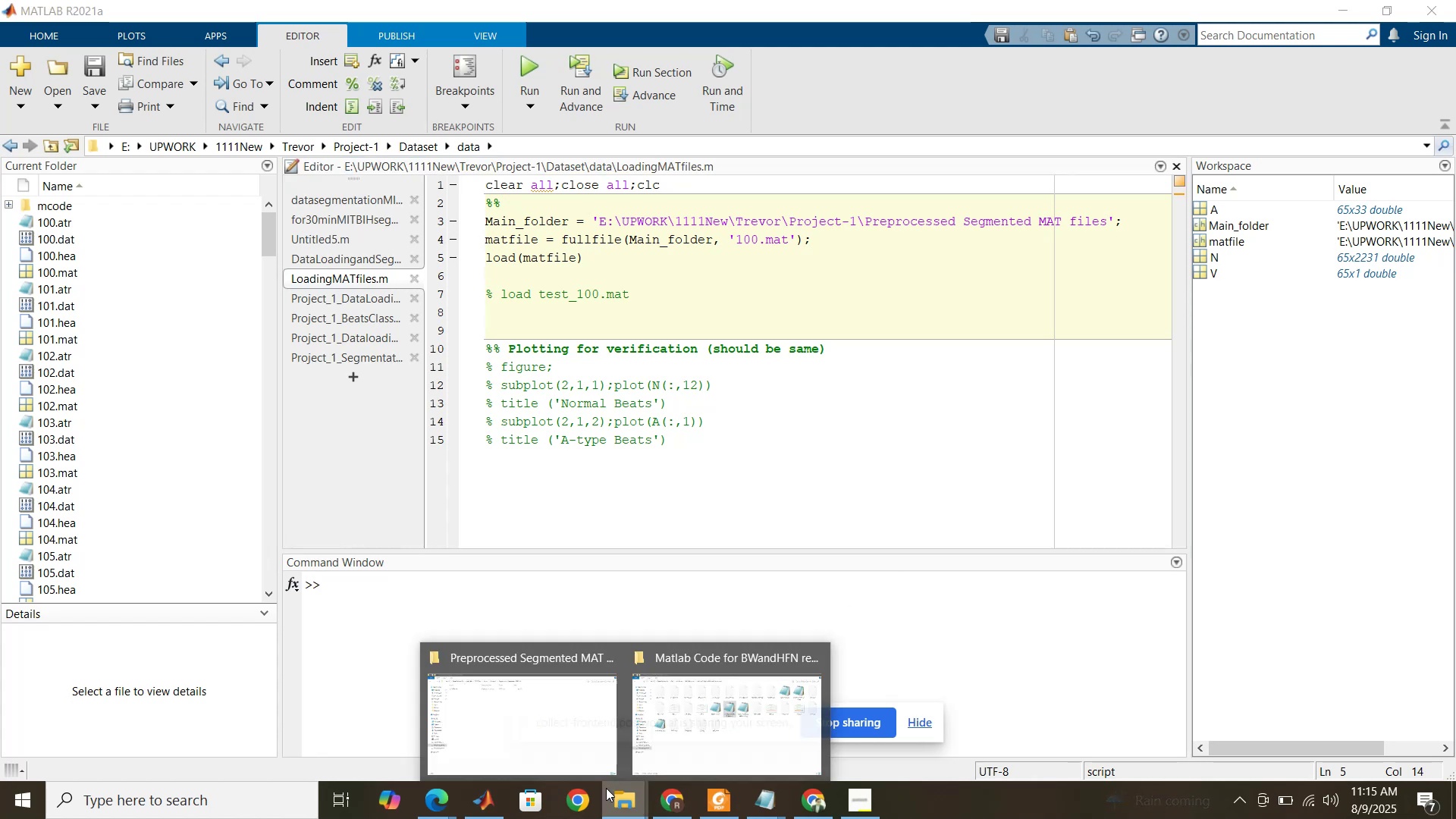 
mouse_move([519, 732])
 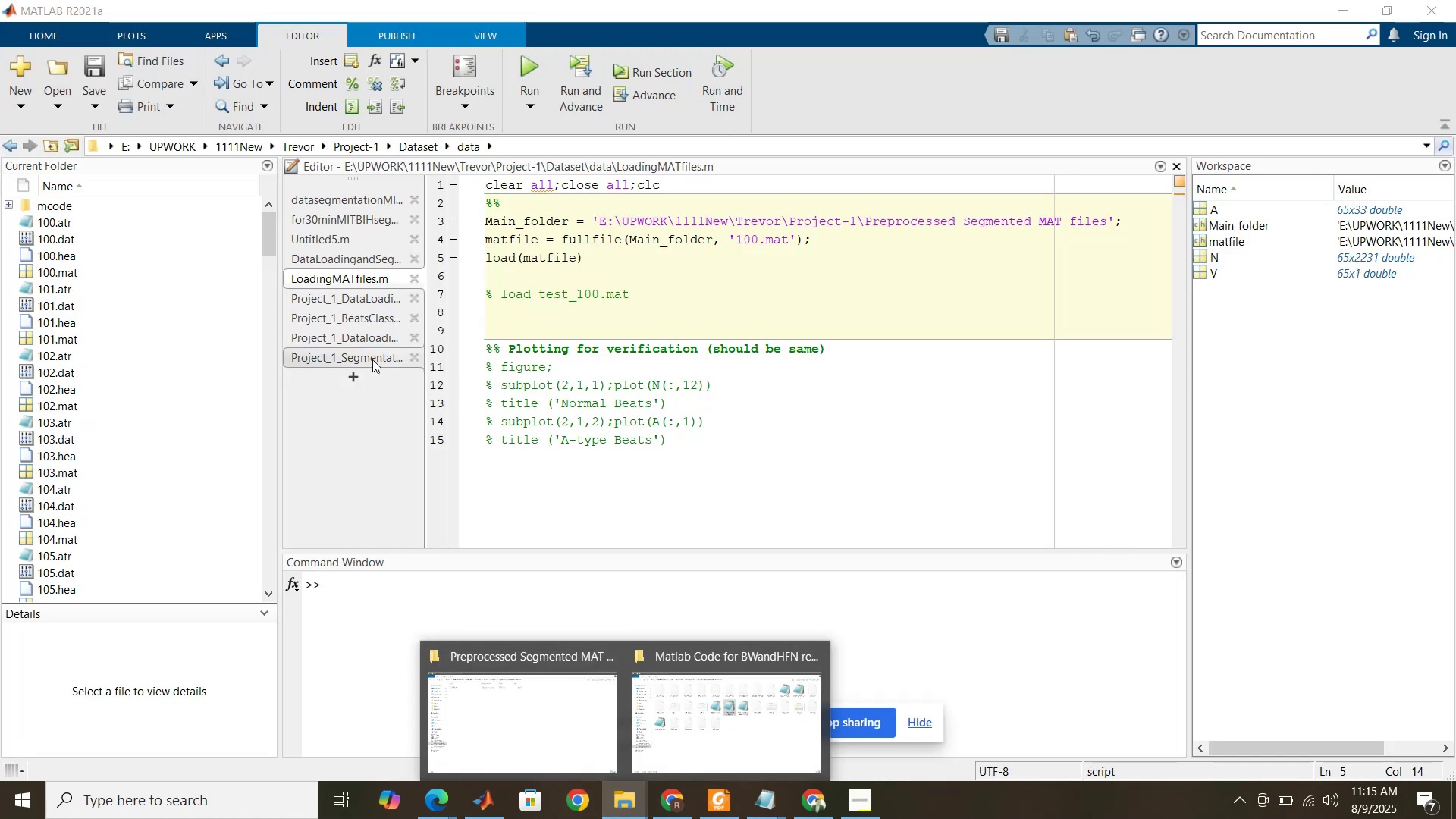 
left_click([367, 357])
 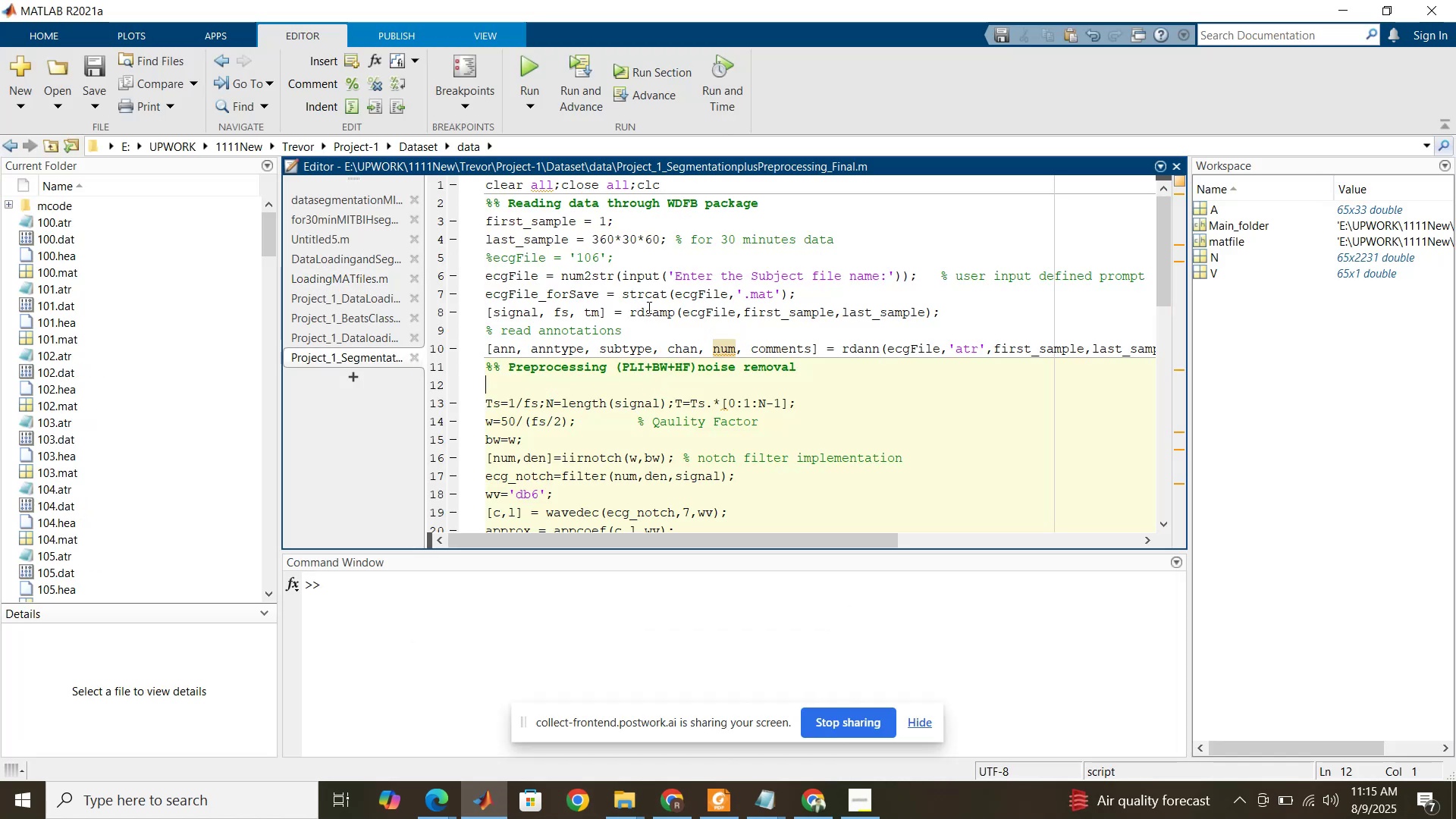 
mouse_move([559, 115])
 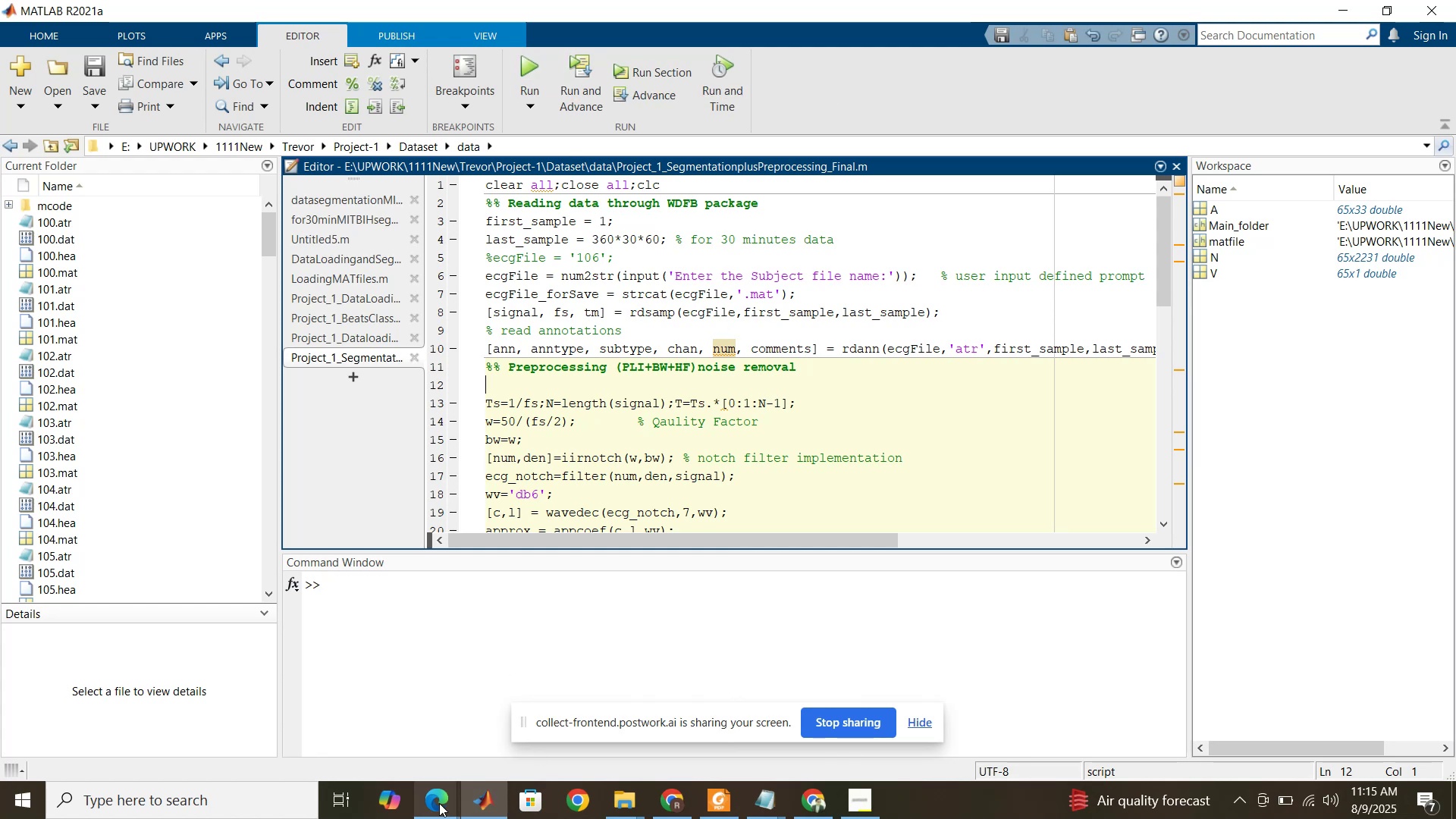 
left_click([438, 803])
 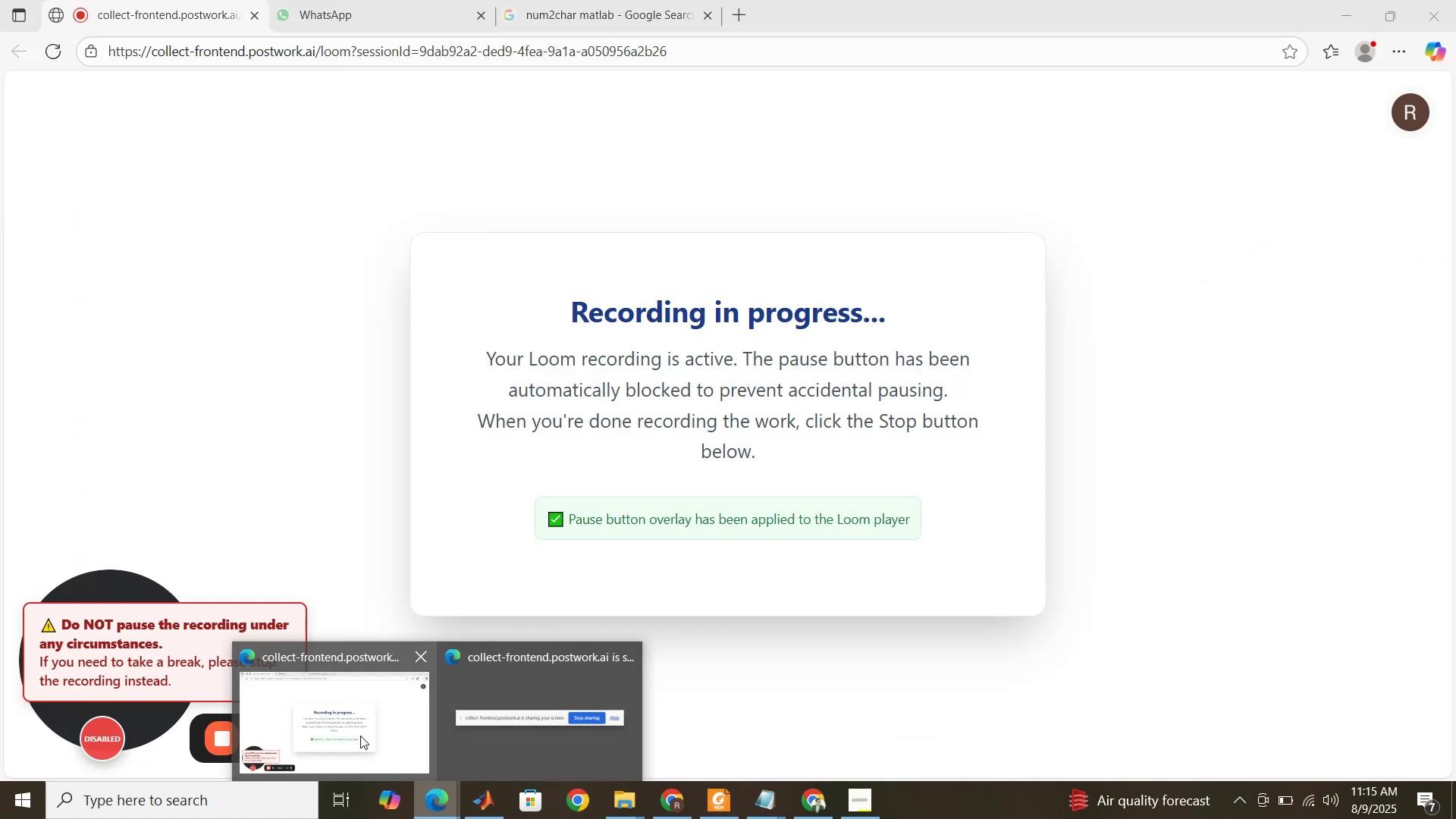 
left_click([360, 736])
 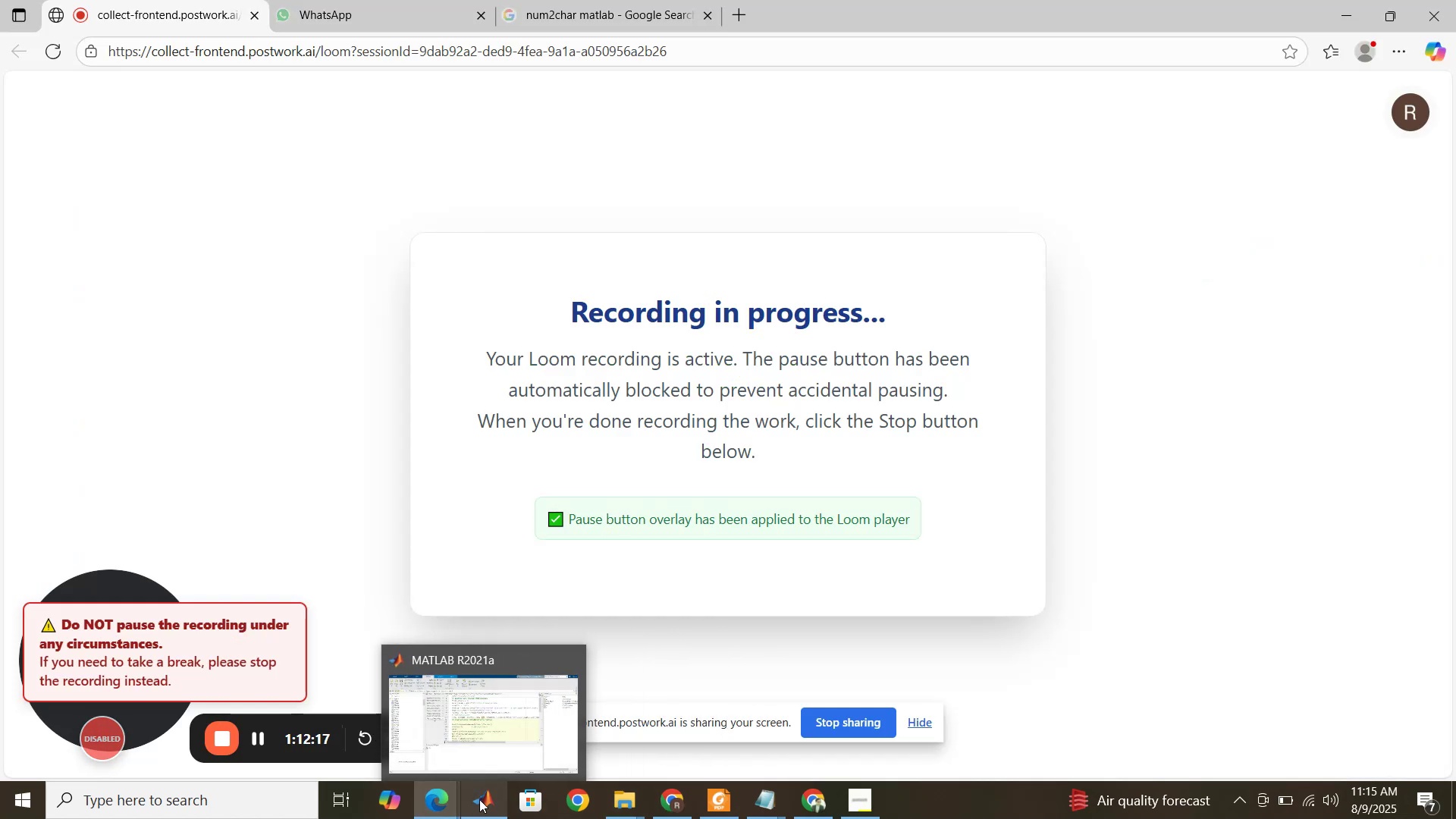 
left_click([469, 726])
 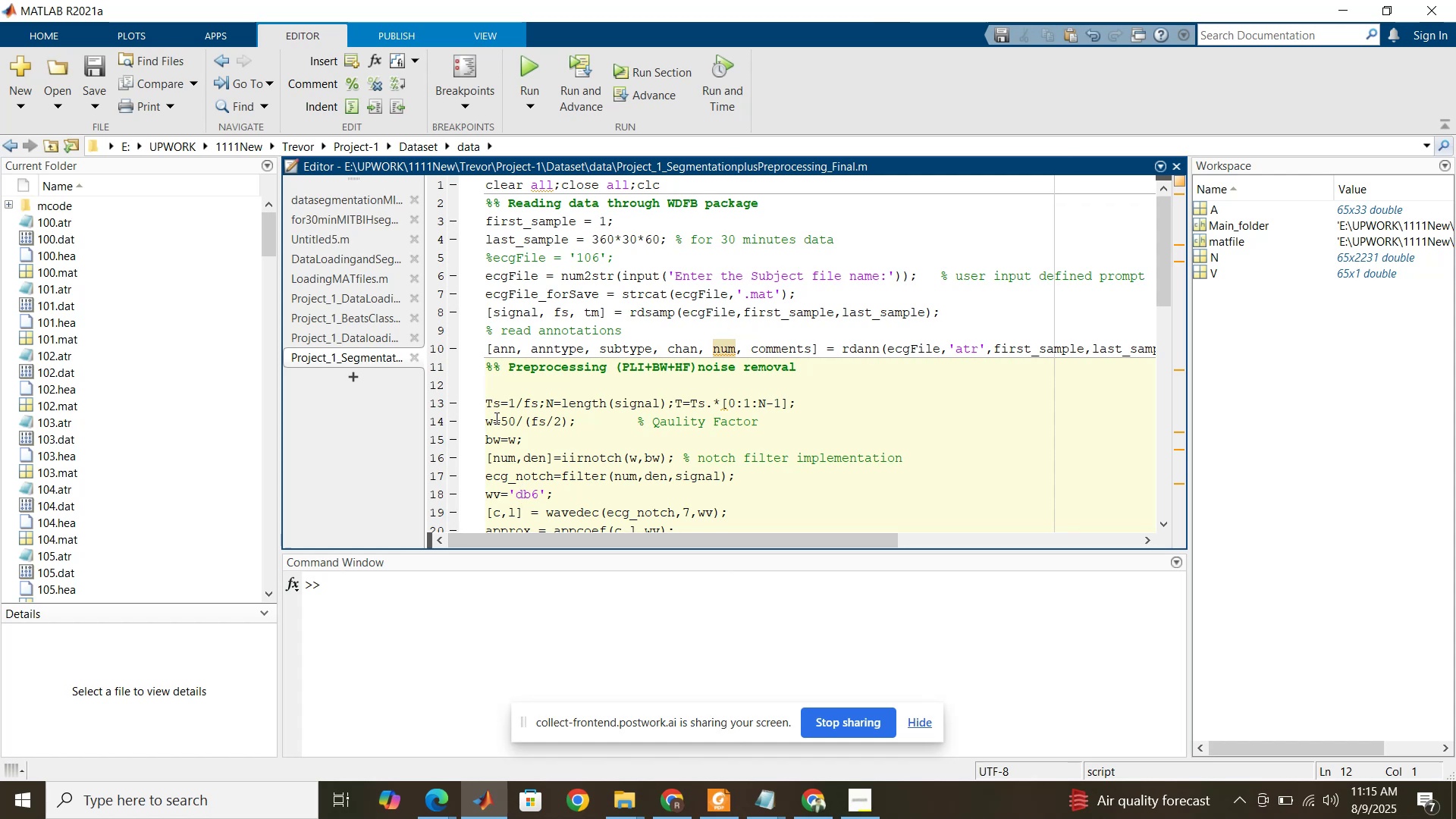 
wait(5.83)
 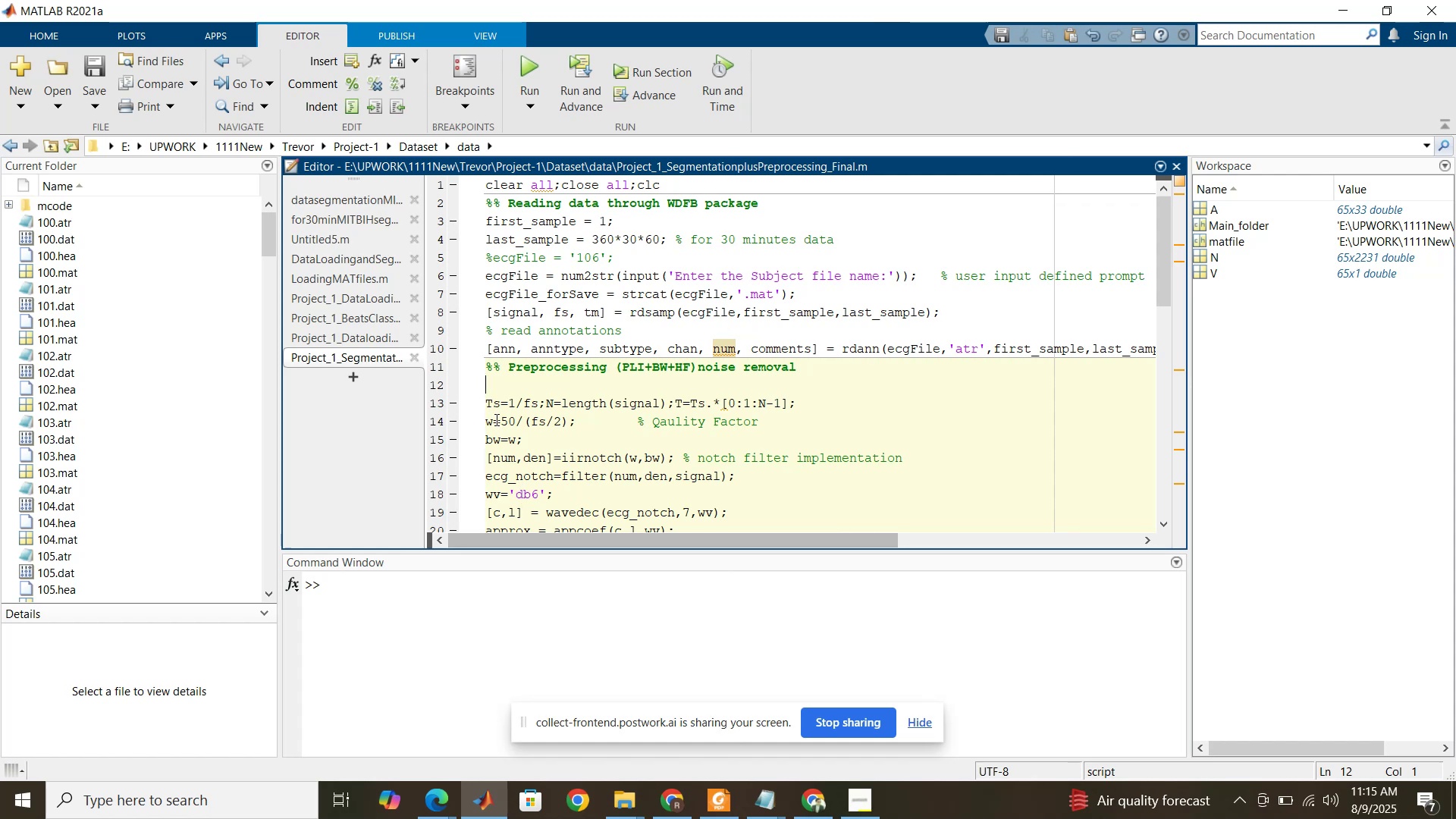 
left_click([539, 68])
 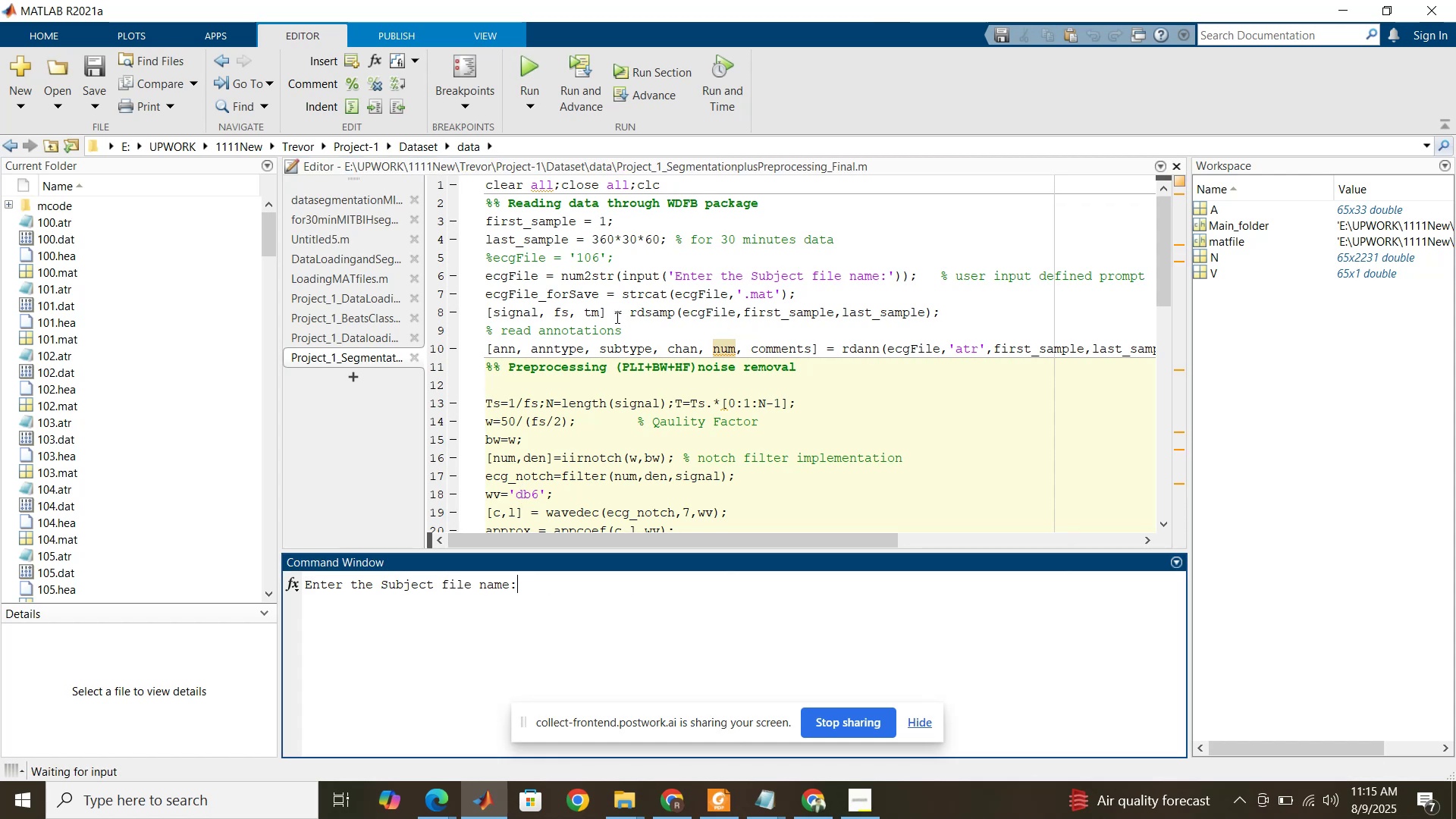 
key(Numpad1)
 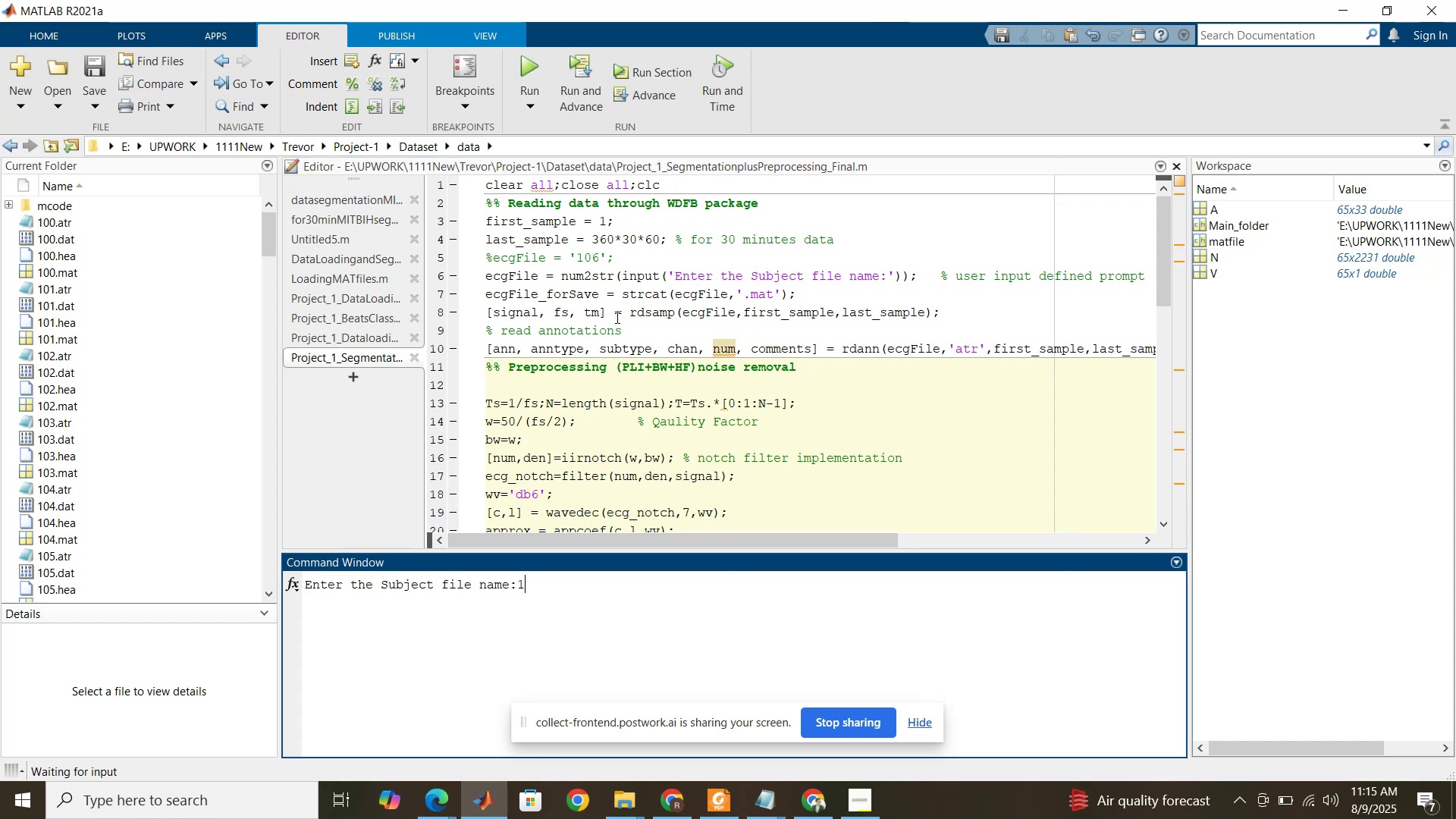 
key(Numpad0)
 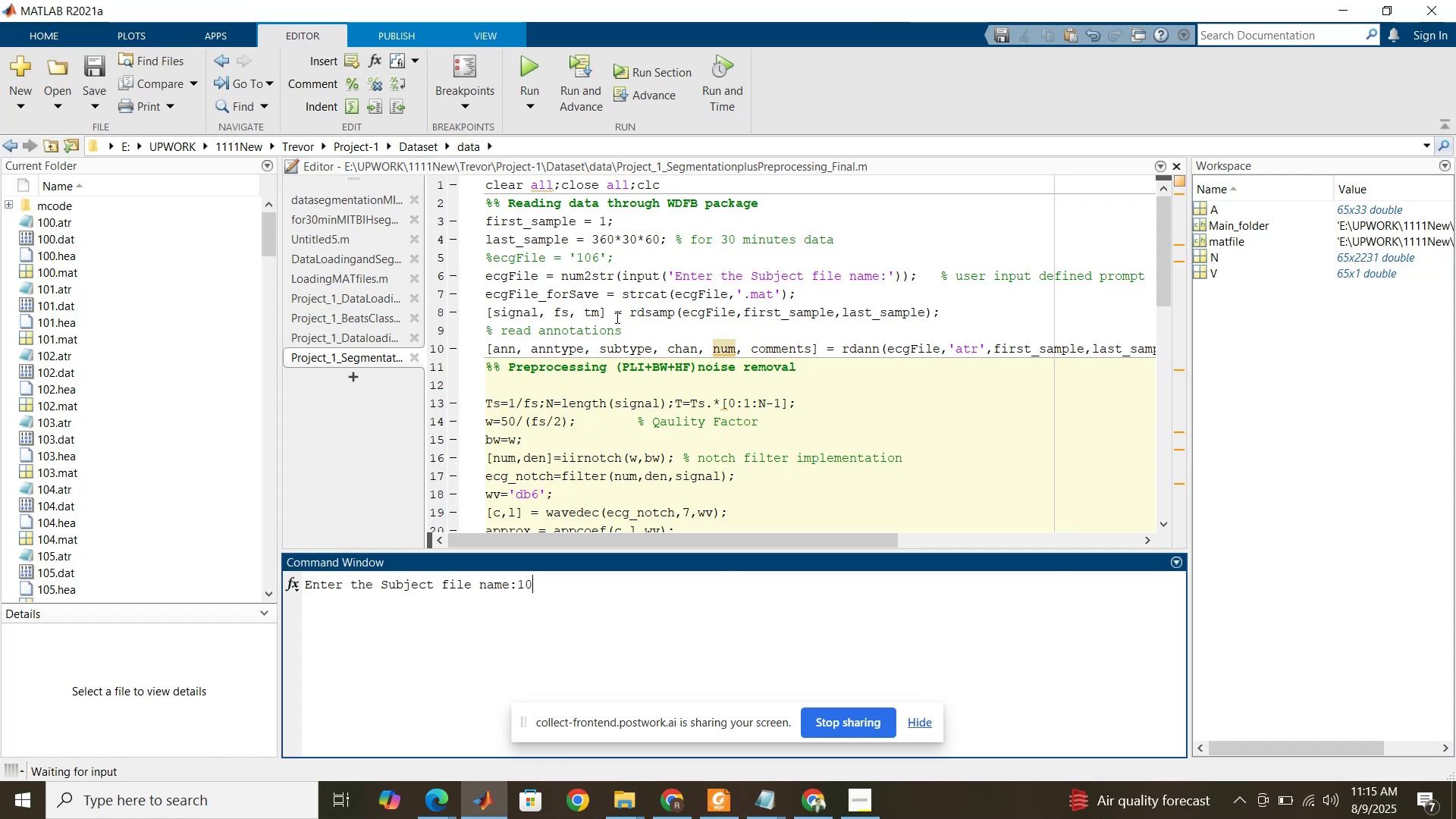 
key(Numpad1)
 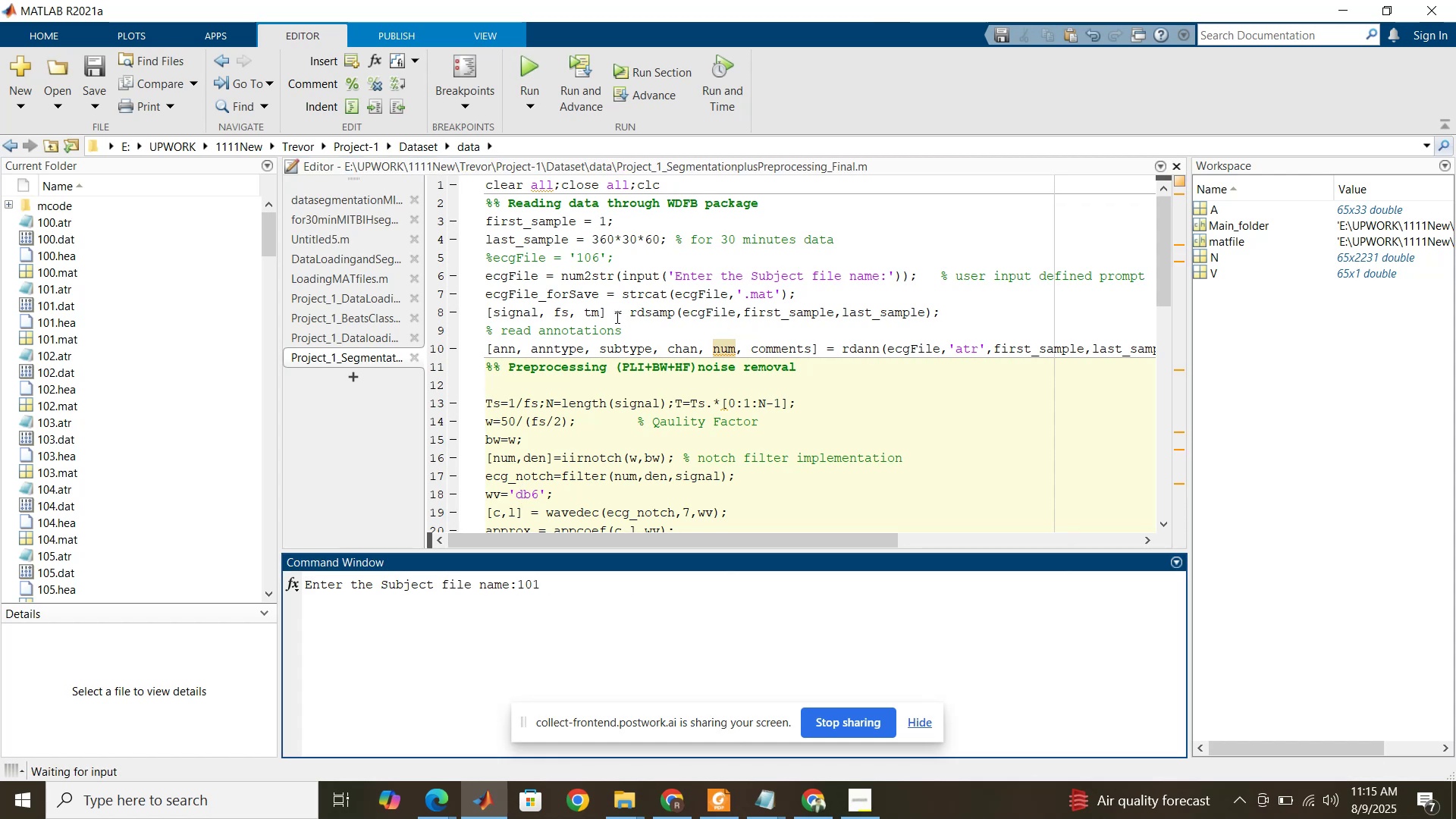 
key(NumpadEnter)
 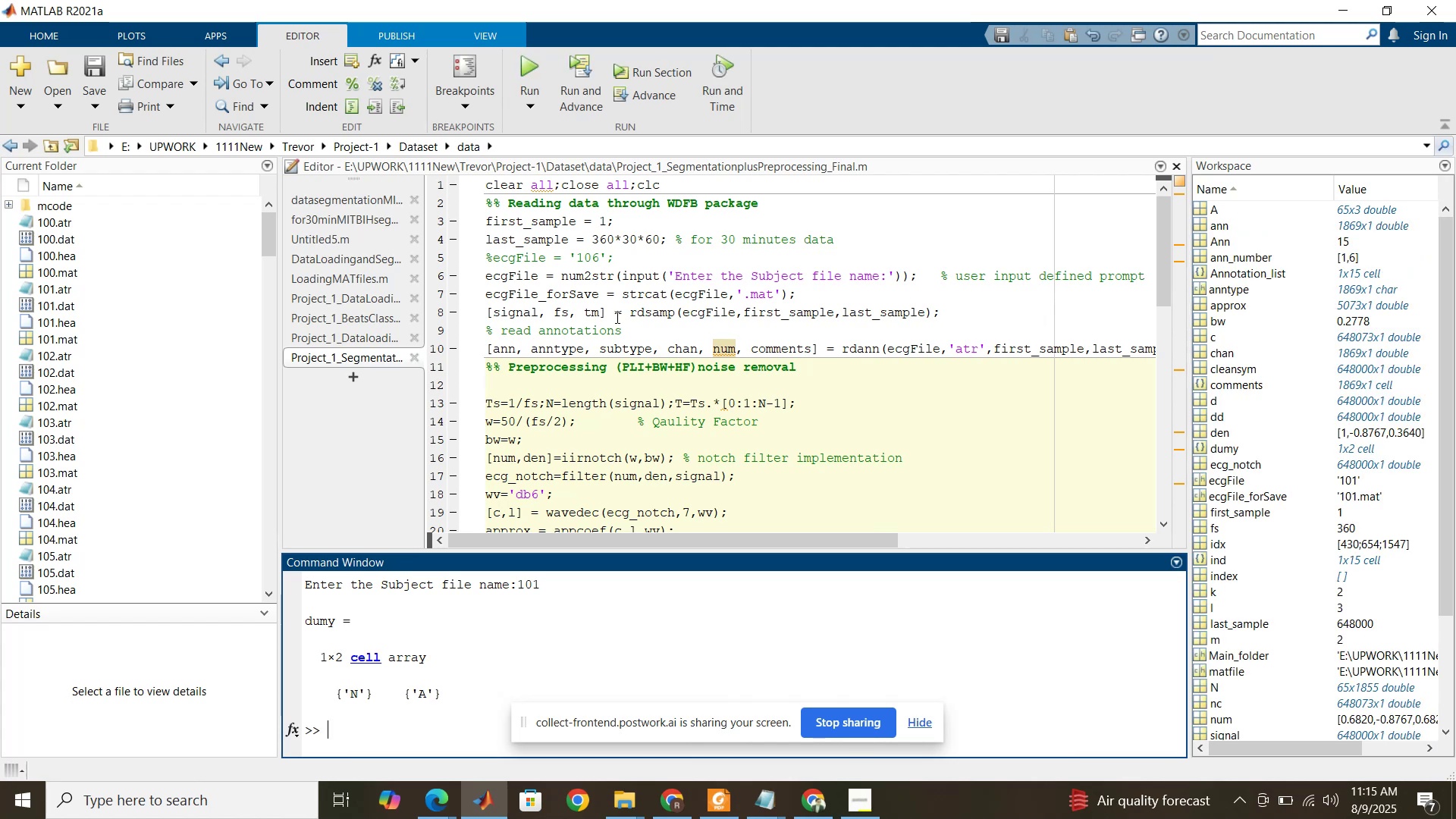 
wait(9.4)
 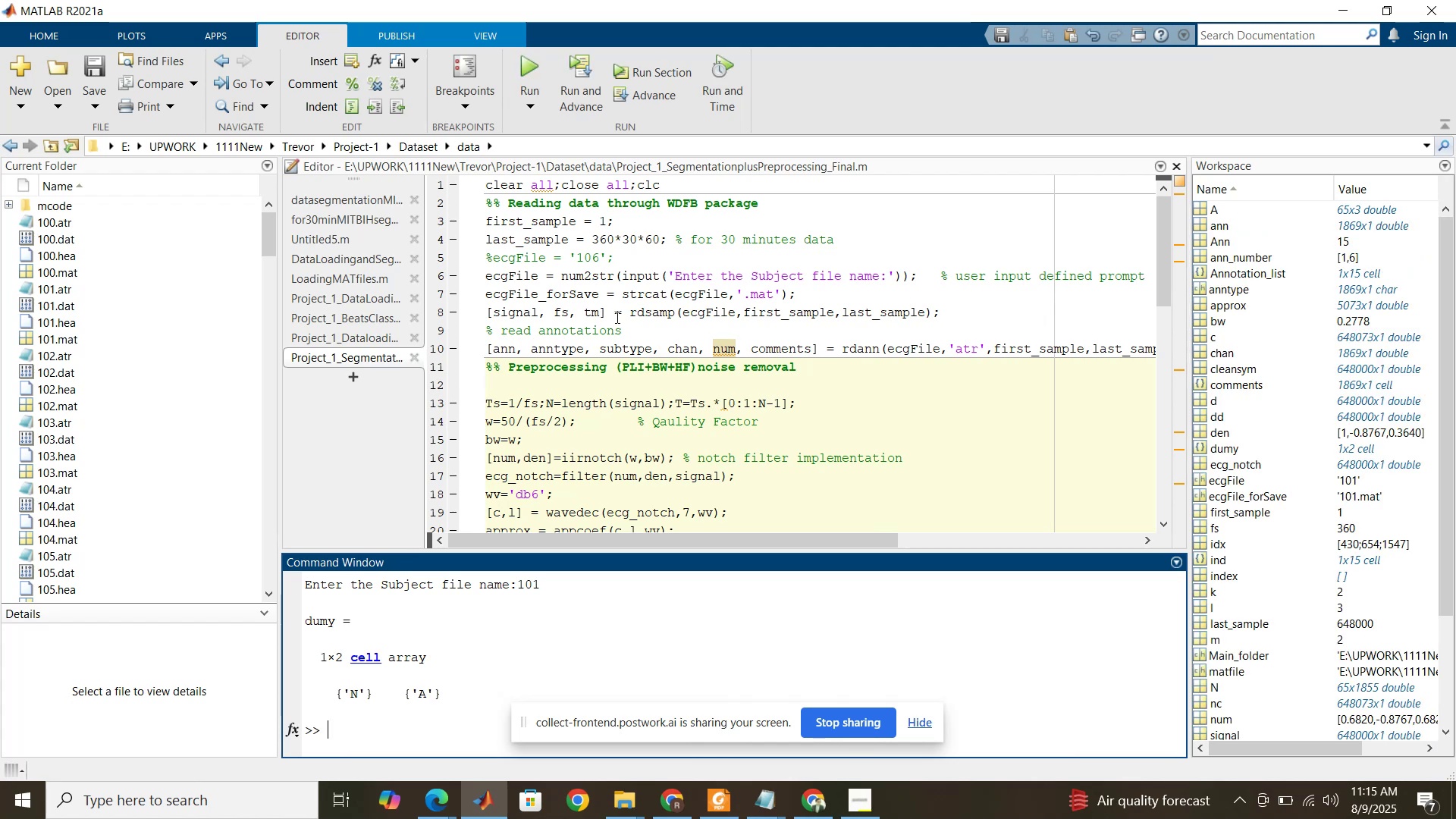 
left_click([536, 71])
 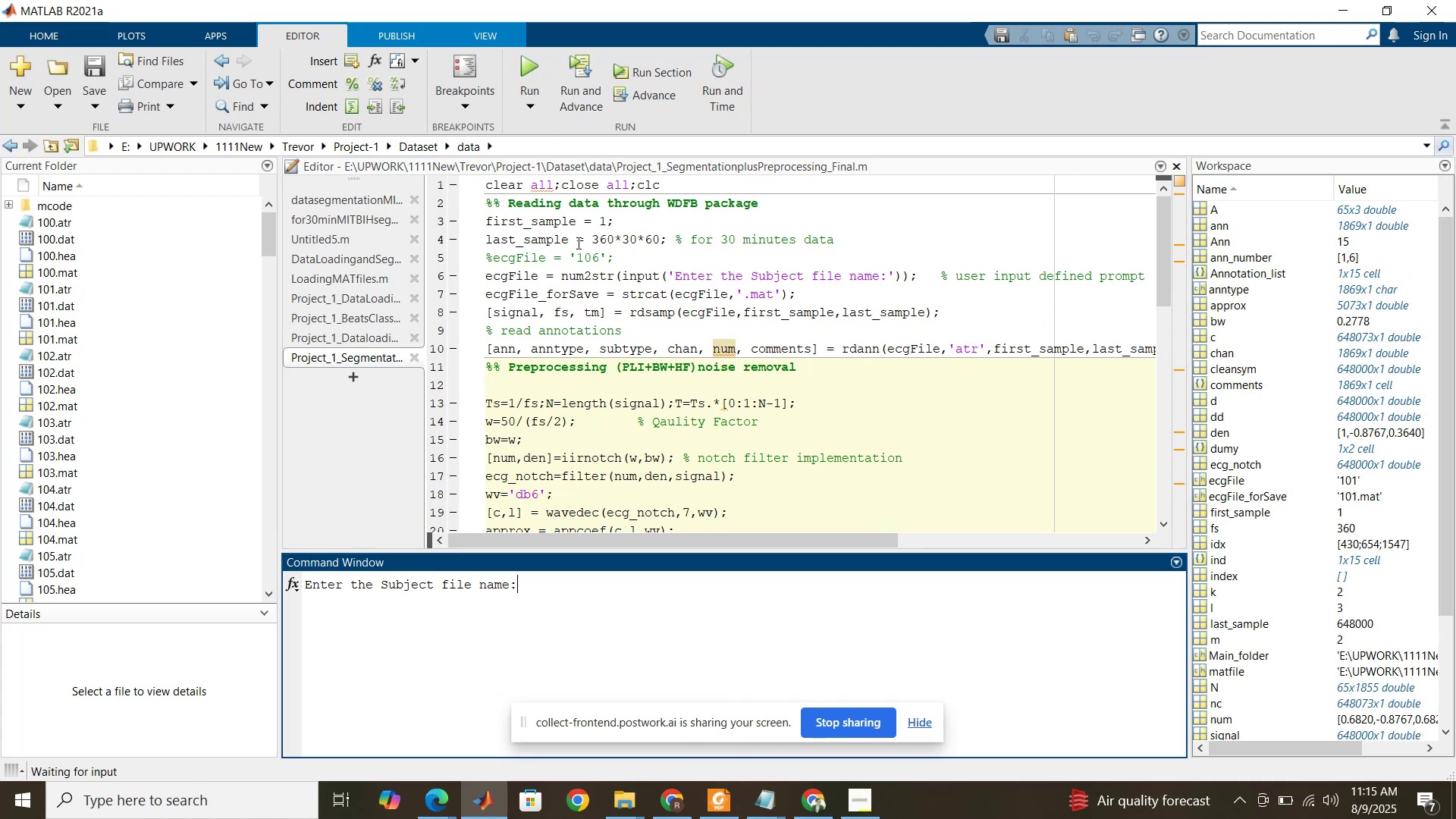 
key(Numpad1)
 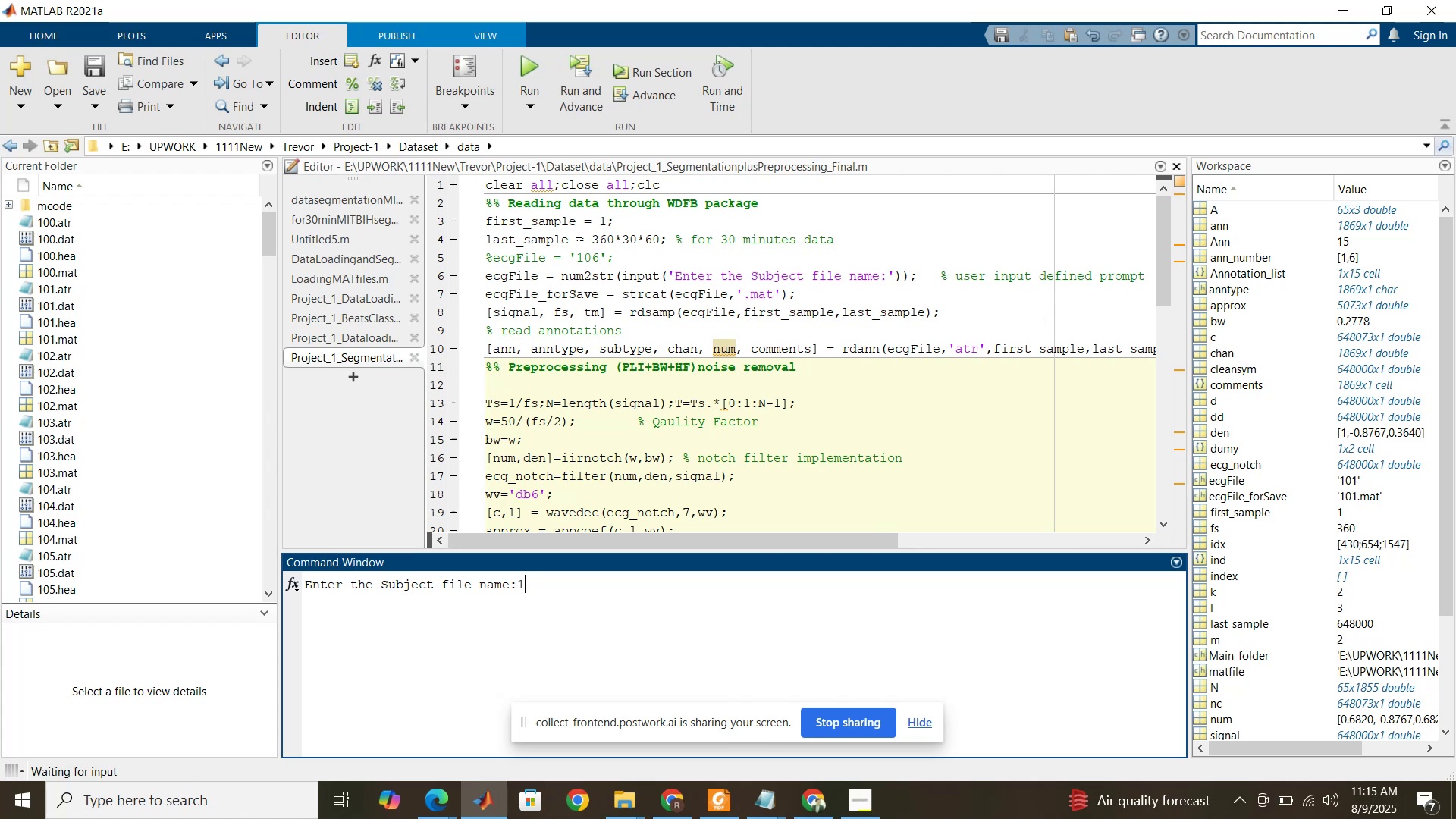 
key(Numpad0)
 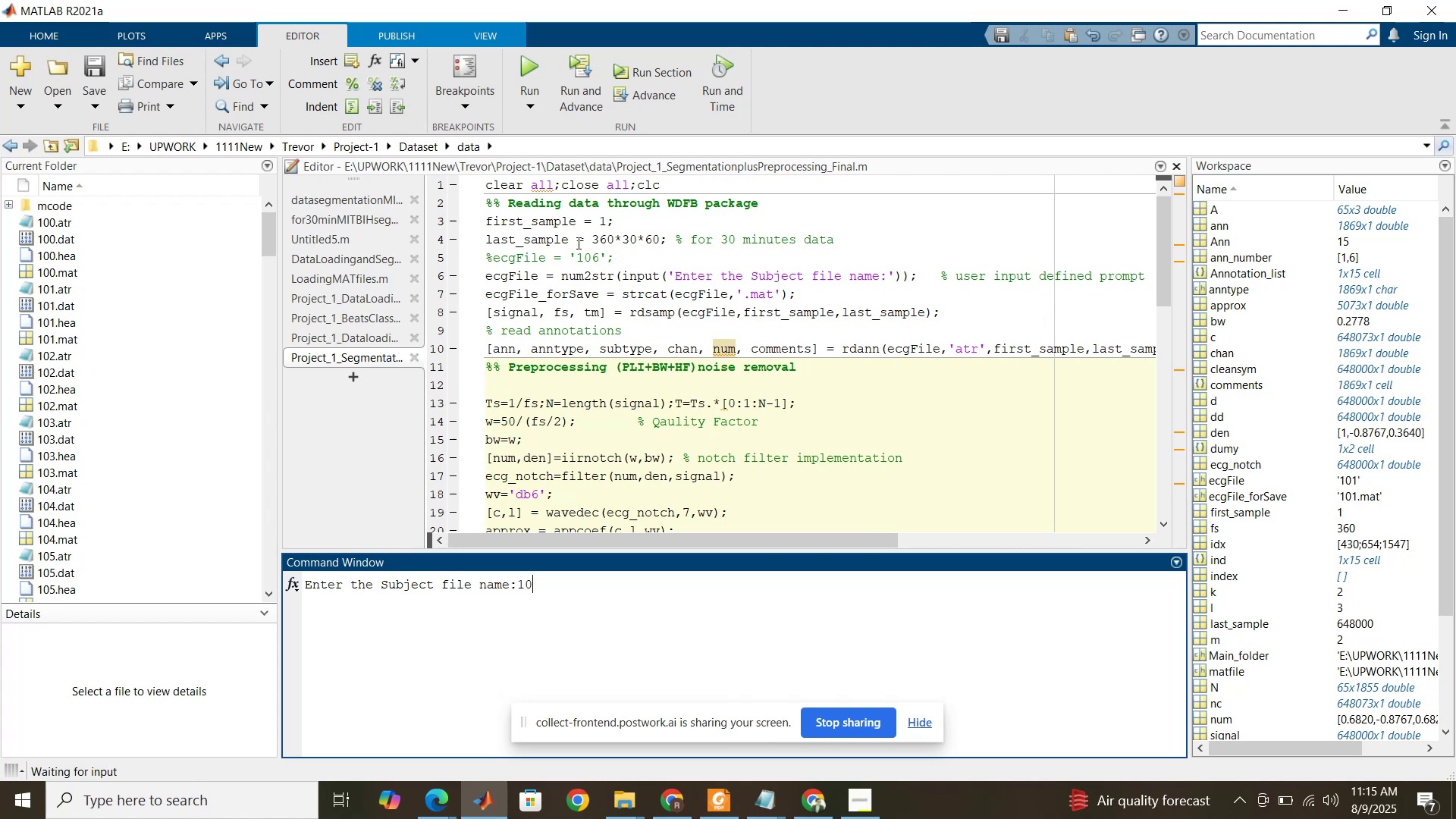 
key(Numpad2)
 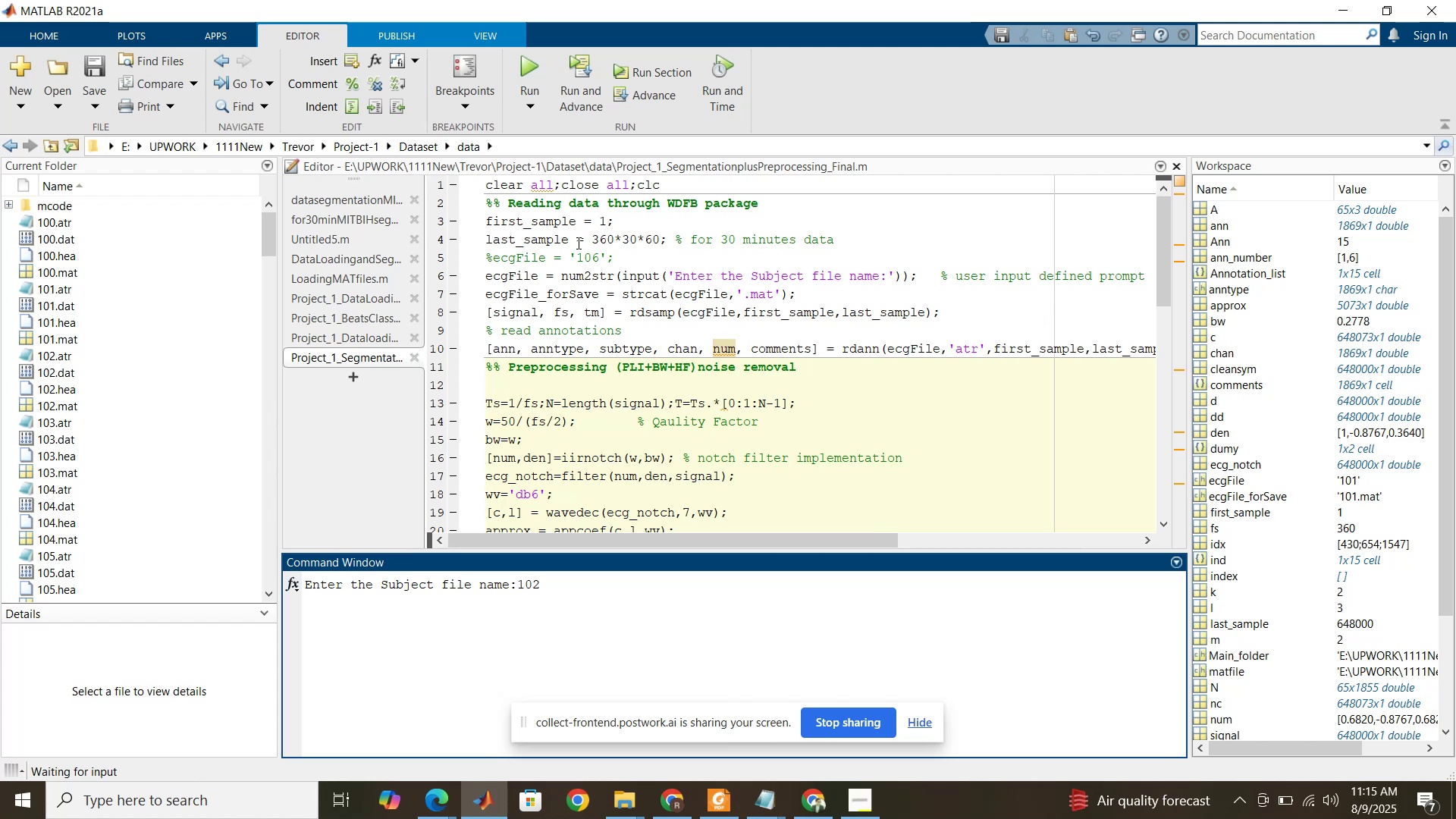 
key(NumpadEnter)
 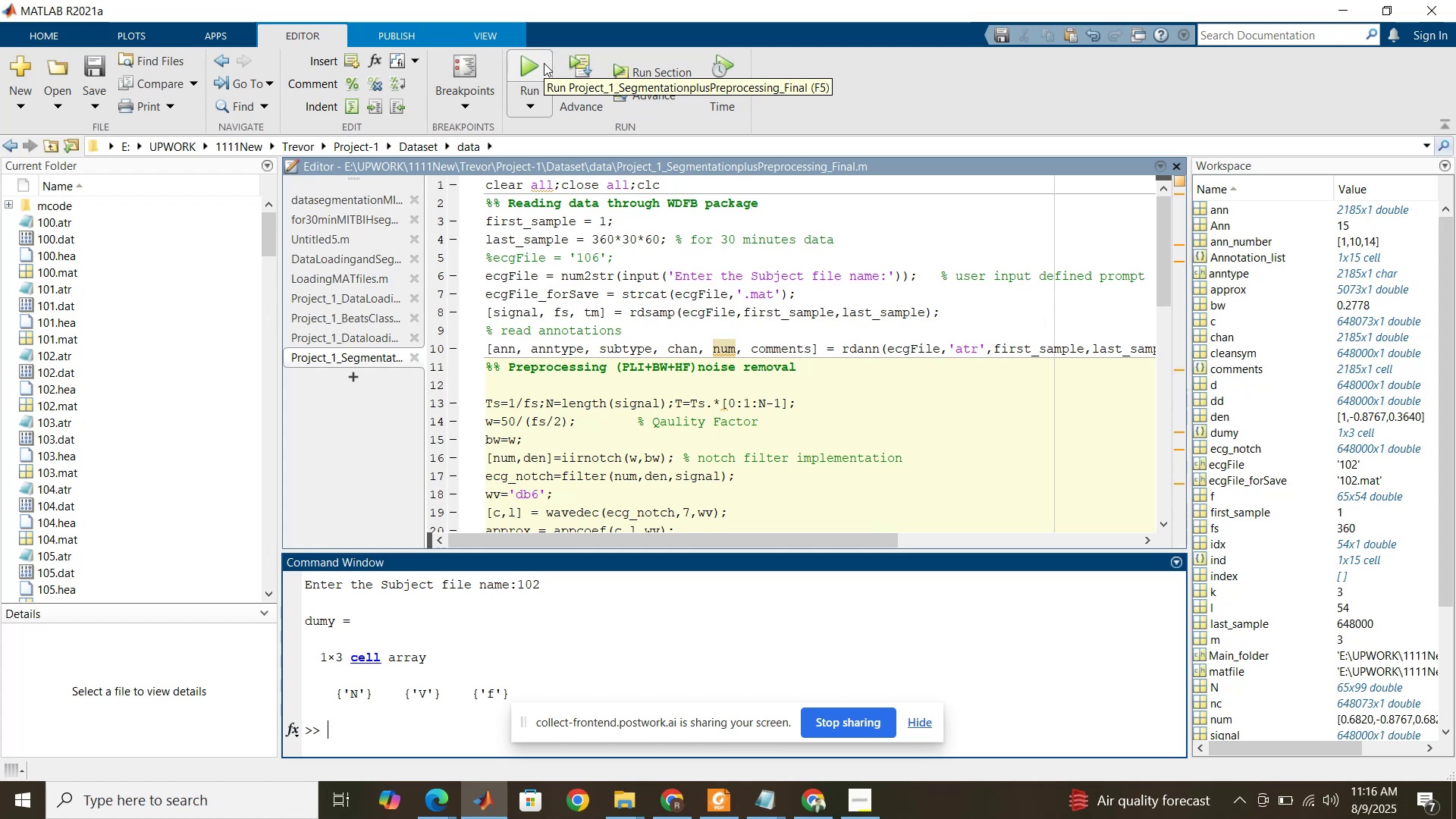 
wait(16.62)
 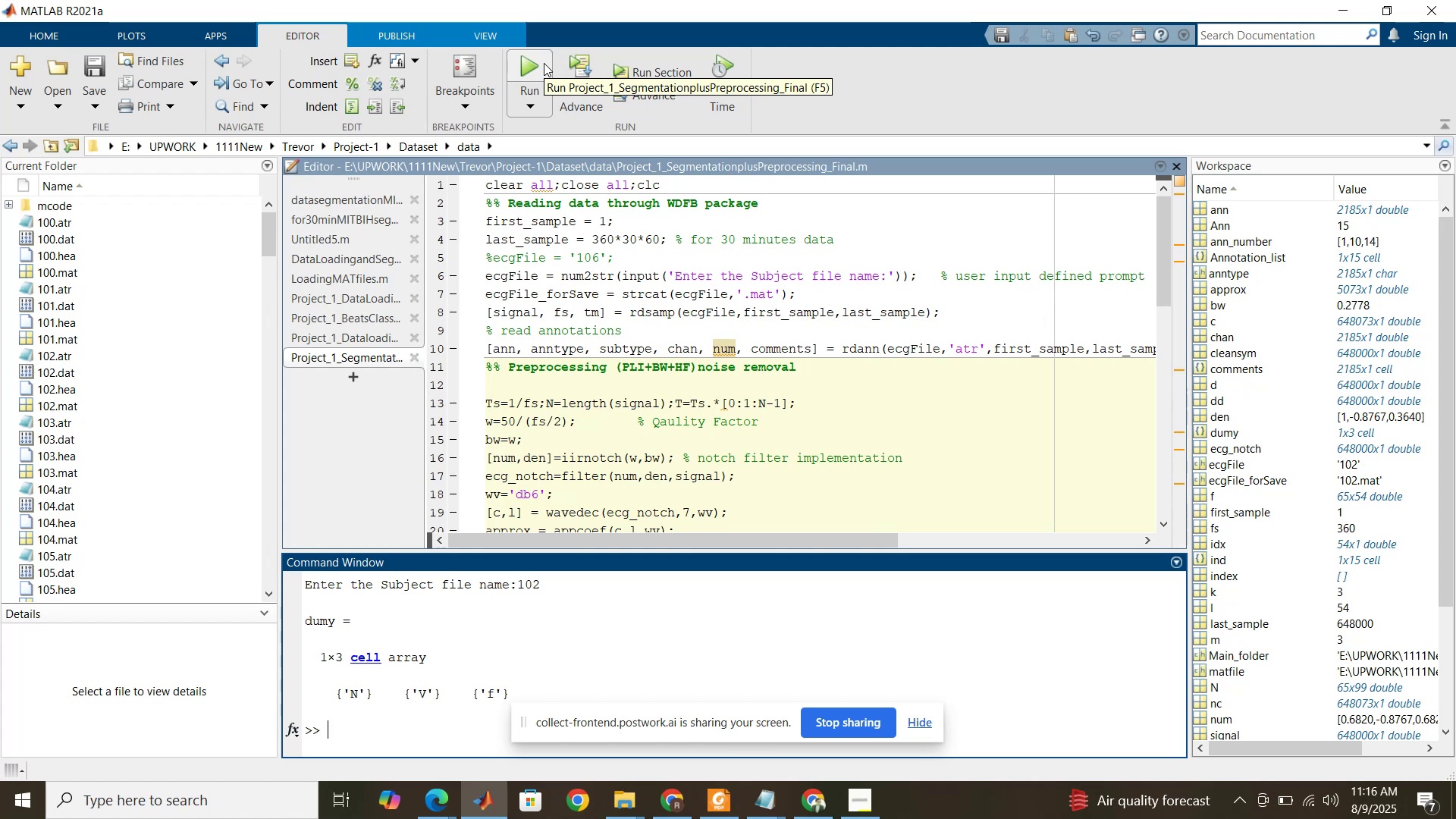 
left_click([544, 63])
 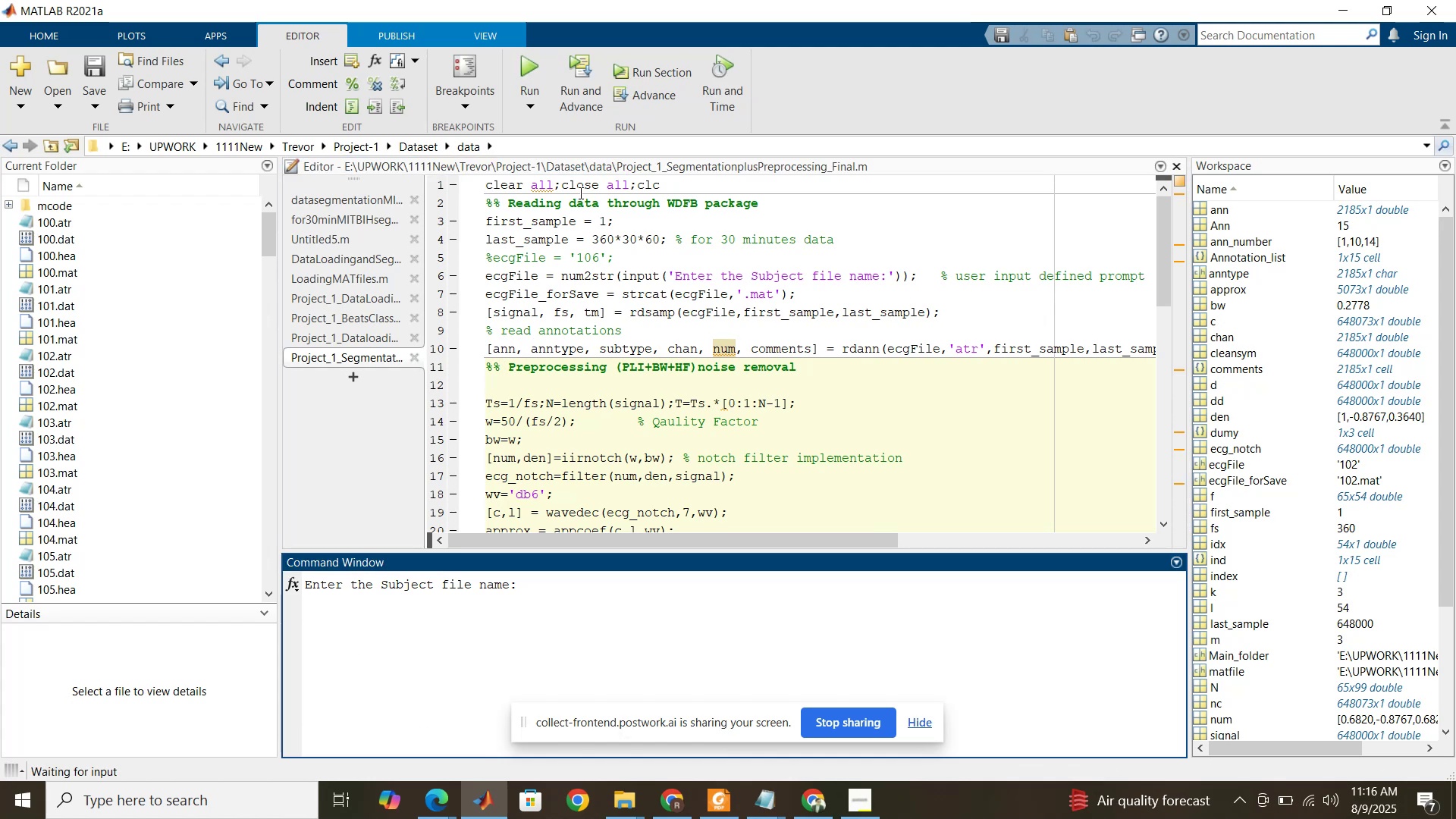 
key(Numpad1)
 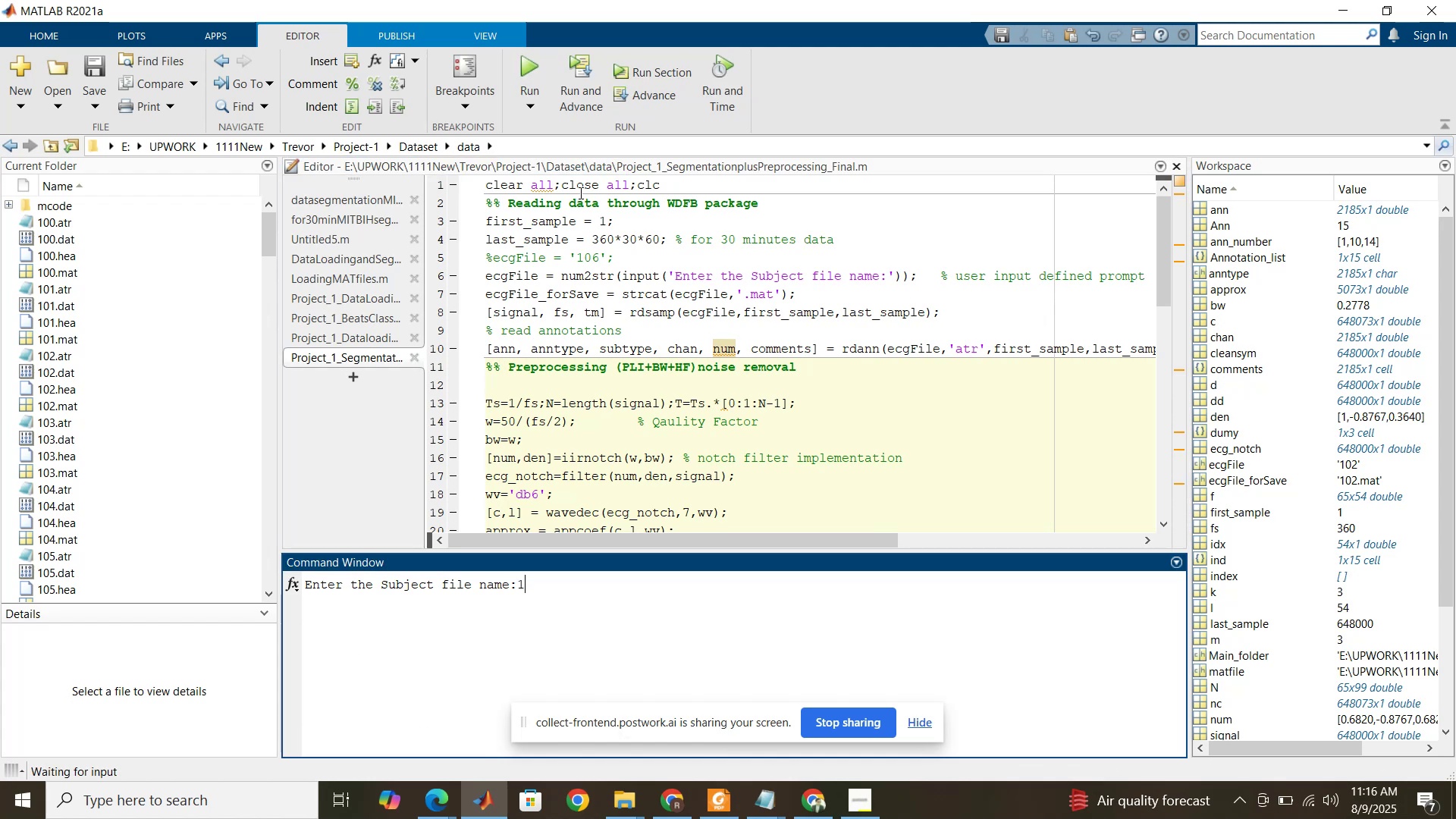 
key(Numpad0)
 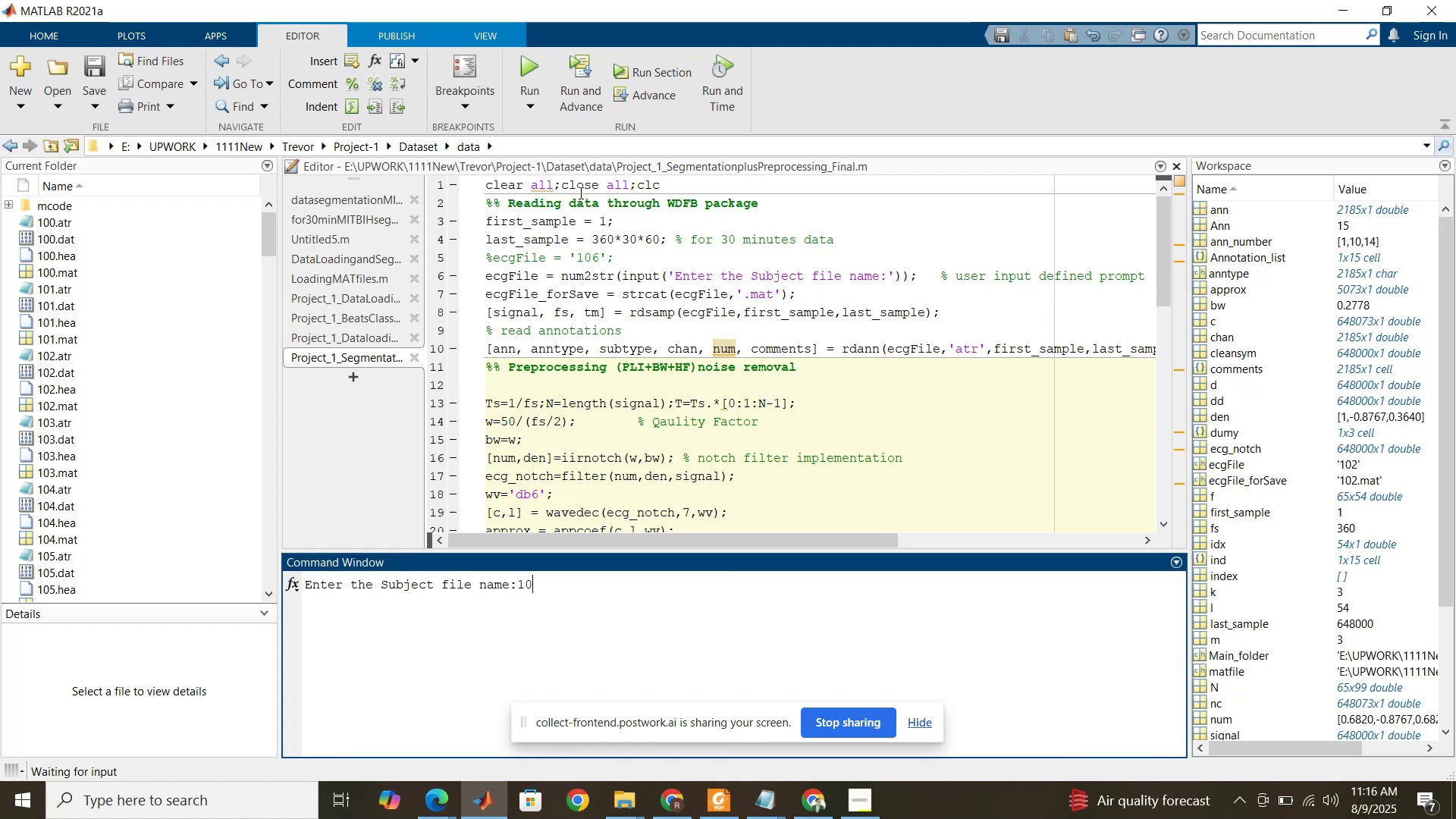 
key(Numpad3)
 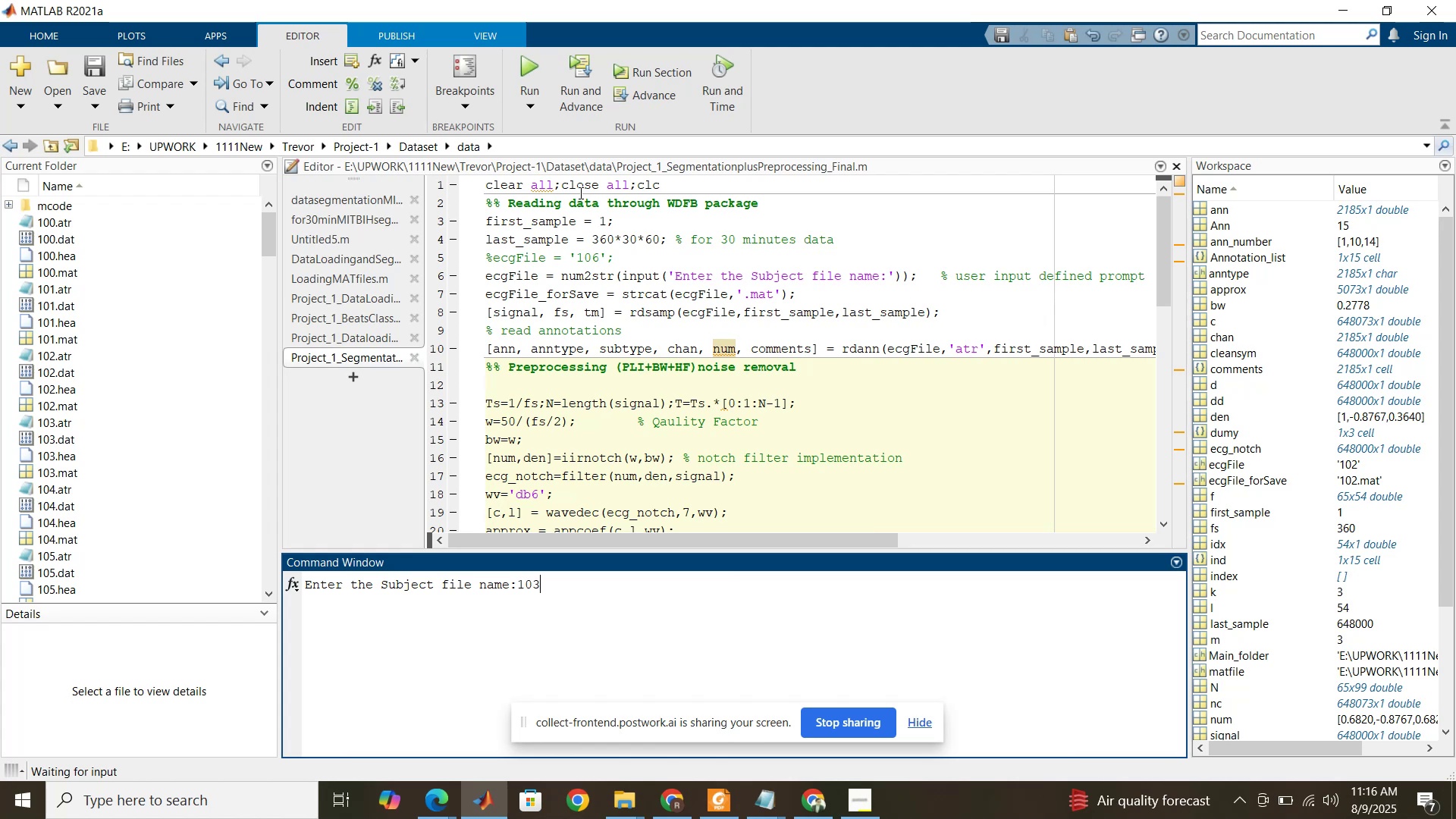 
key(NumpadEnter)
 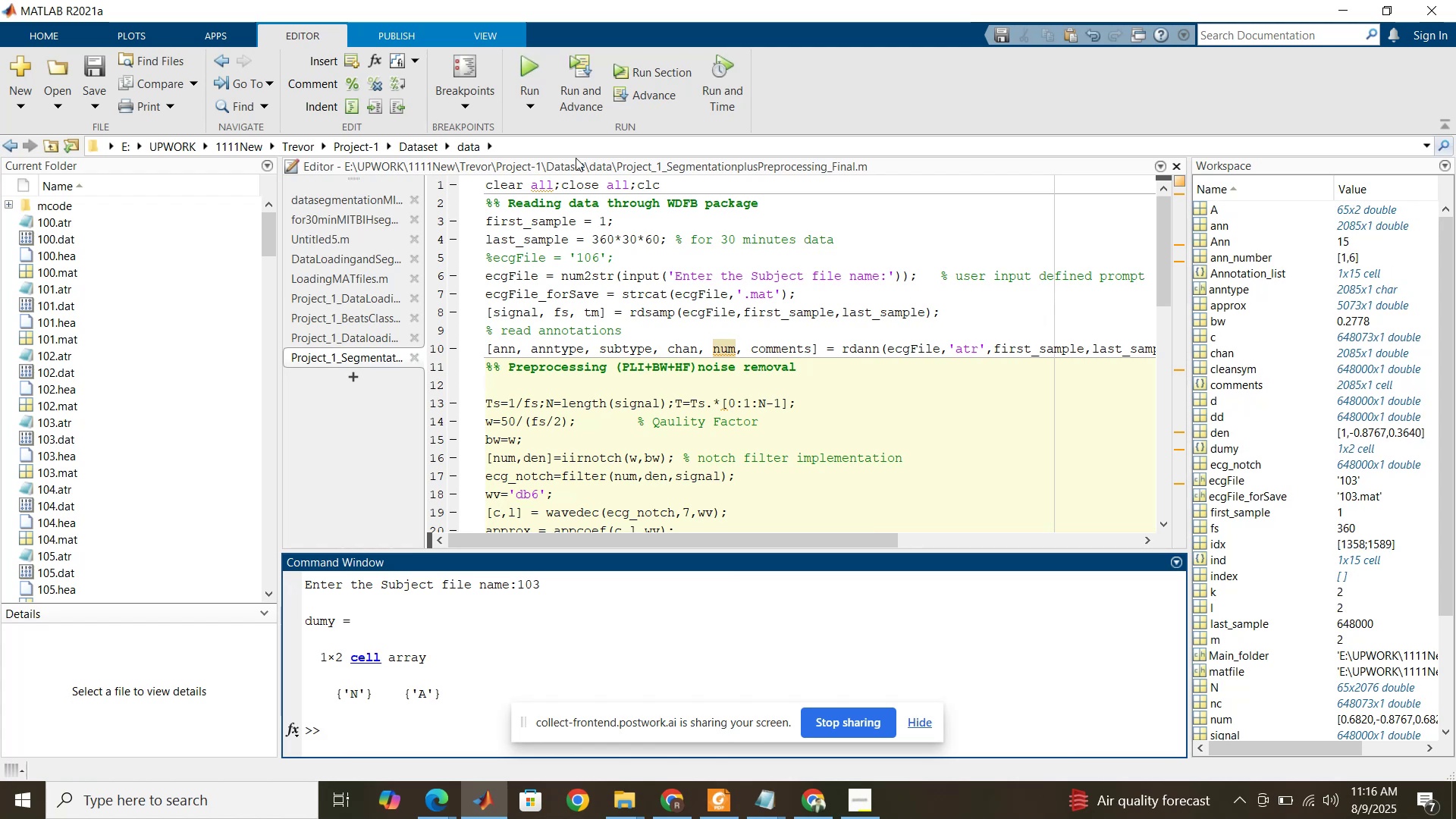 
left_click([538, 71])
 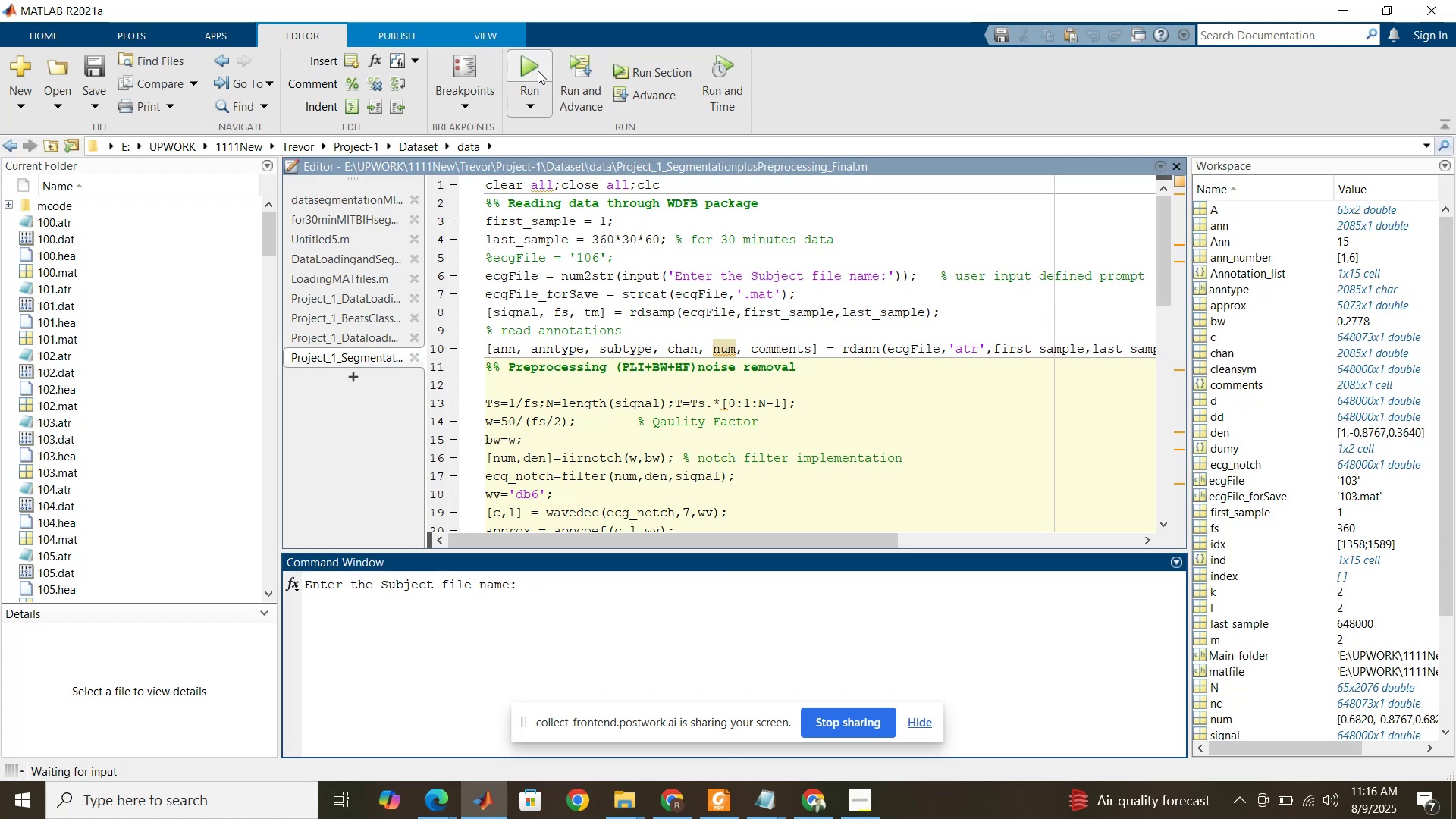 
key(Numpad1)
 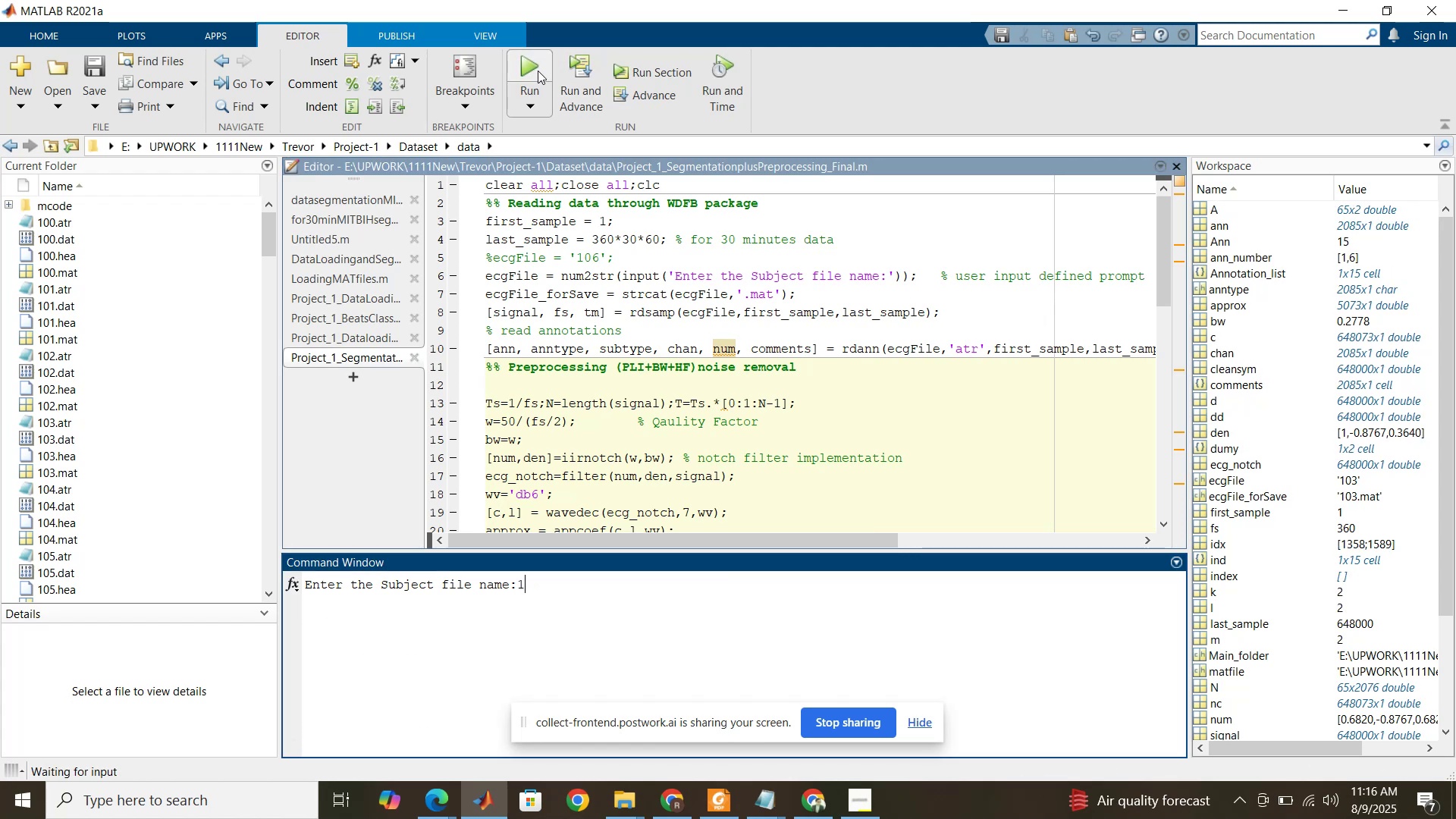 
key(Numpad0)
 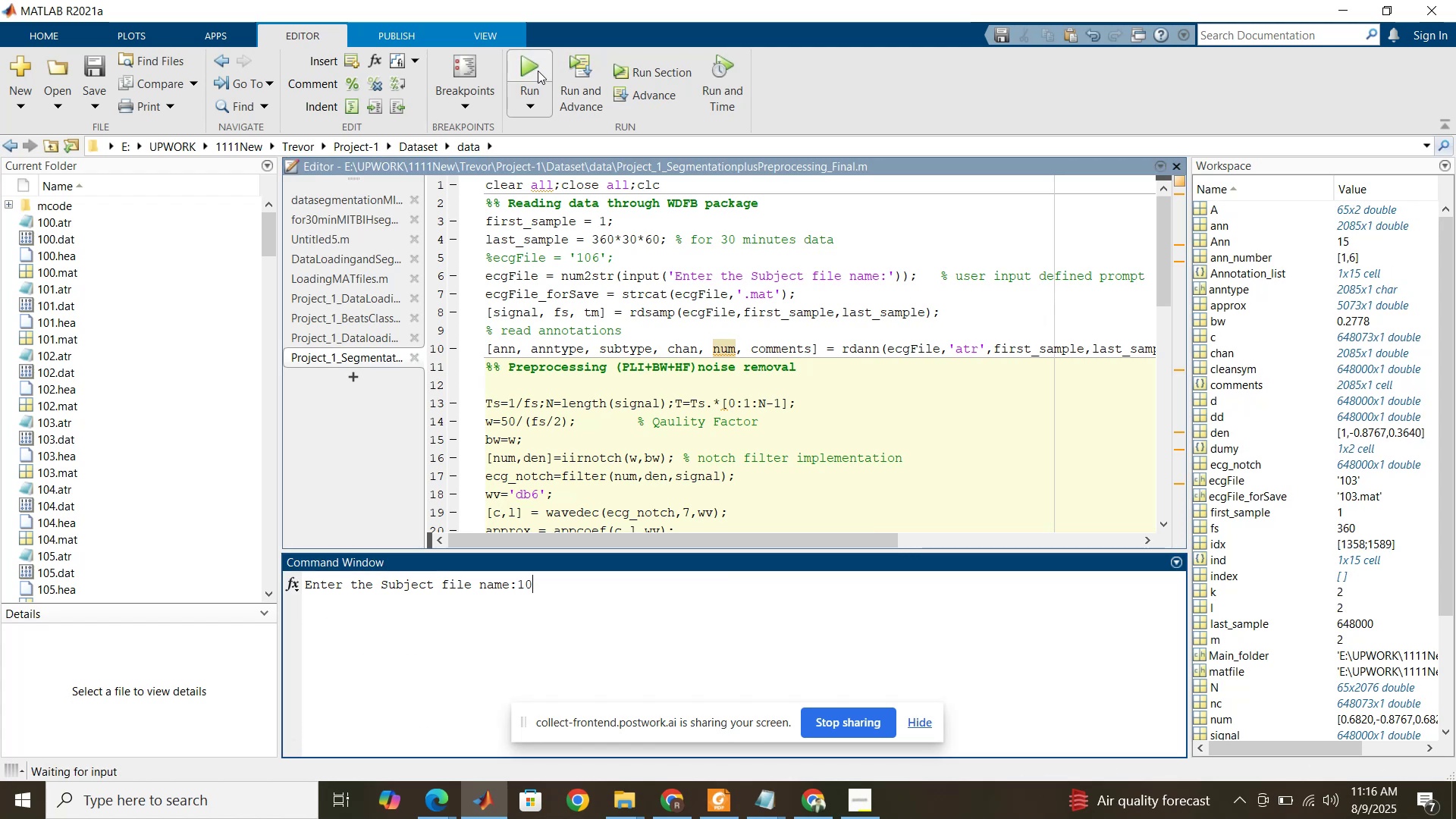 
key(Numpad4)
 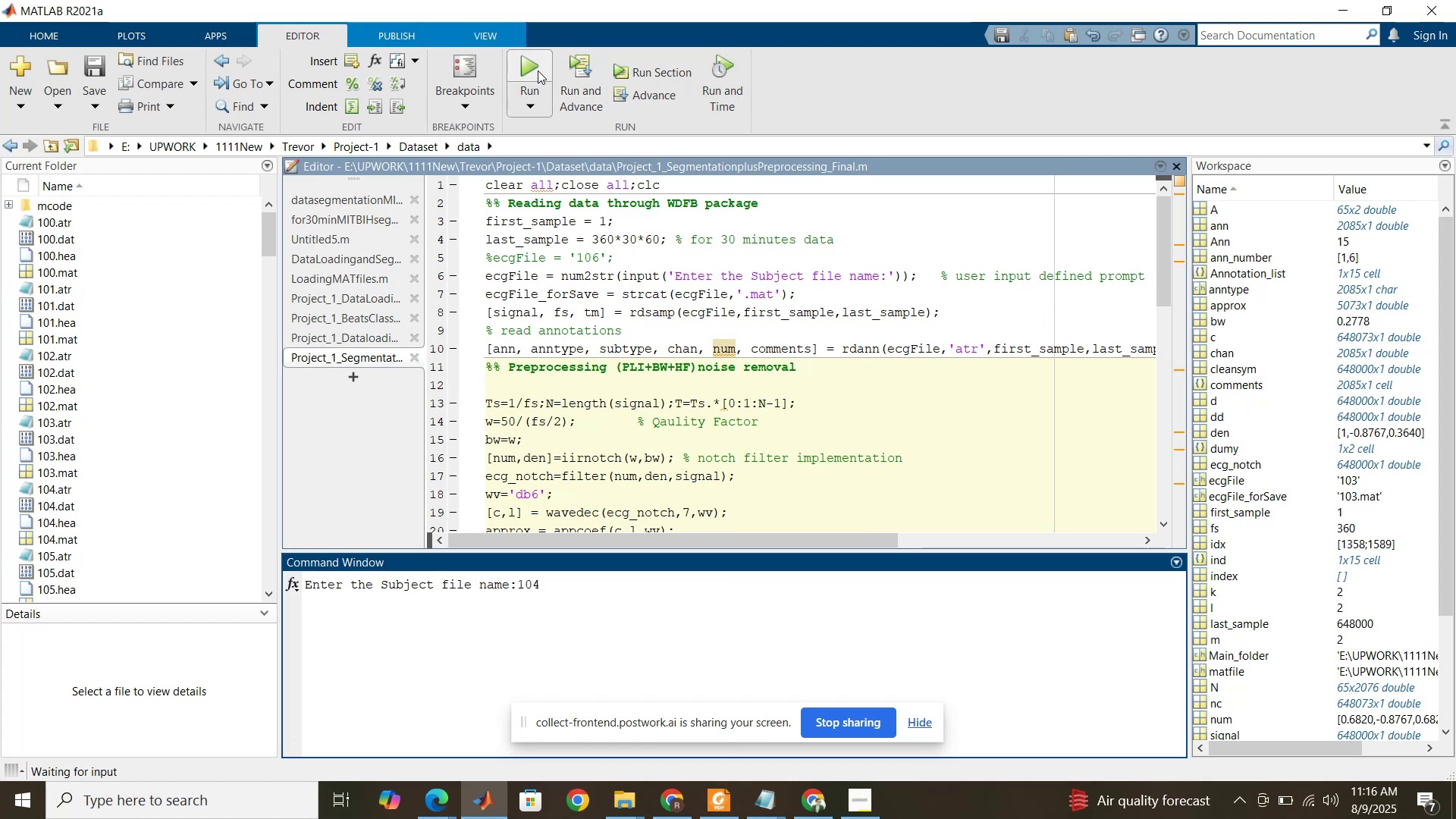 
key(NumpadEnter)
 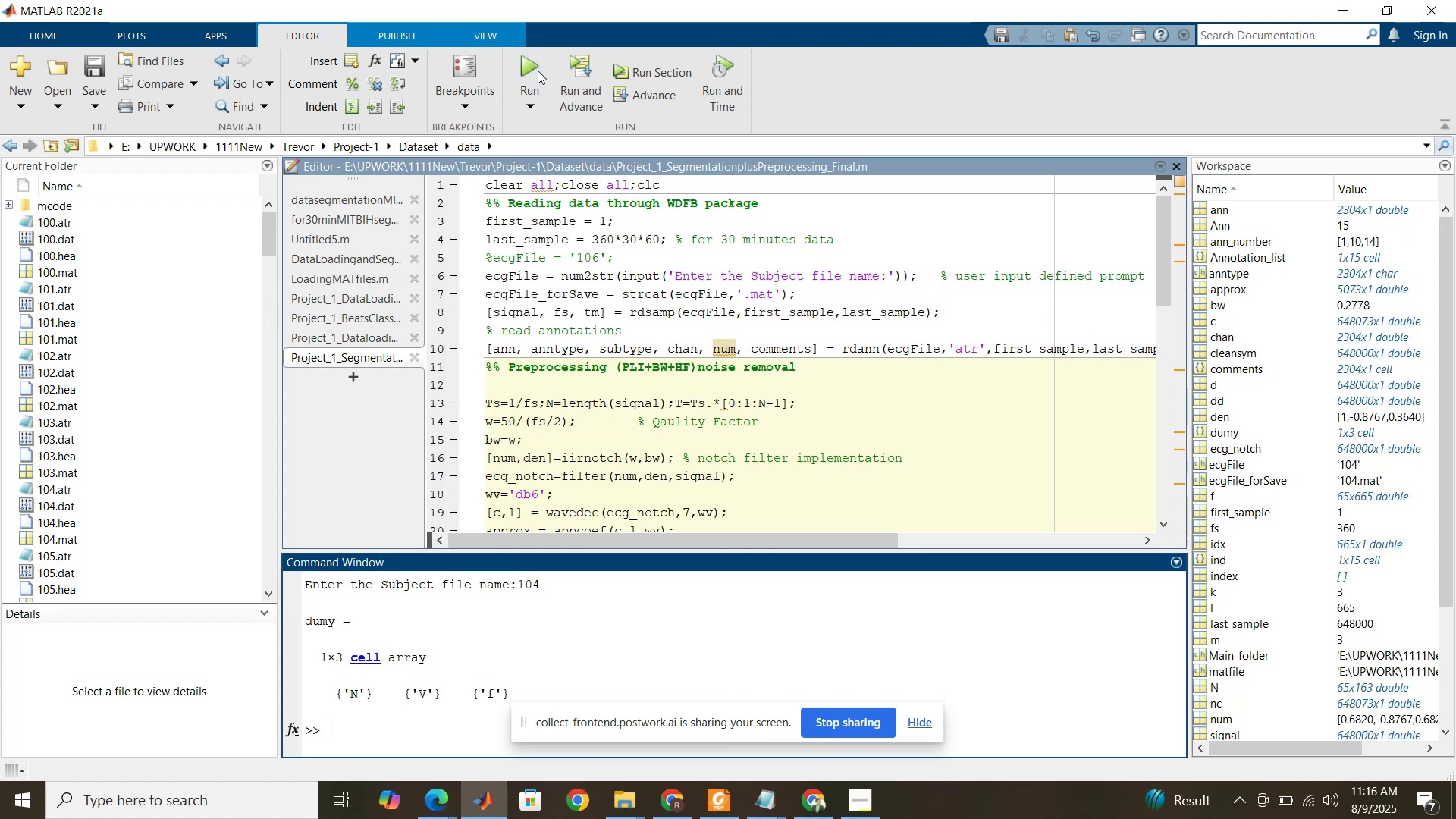 
wait(5.81)
 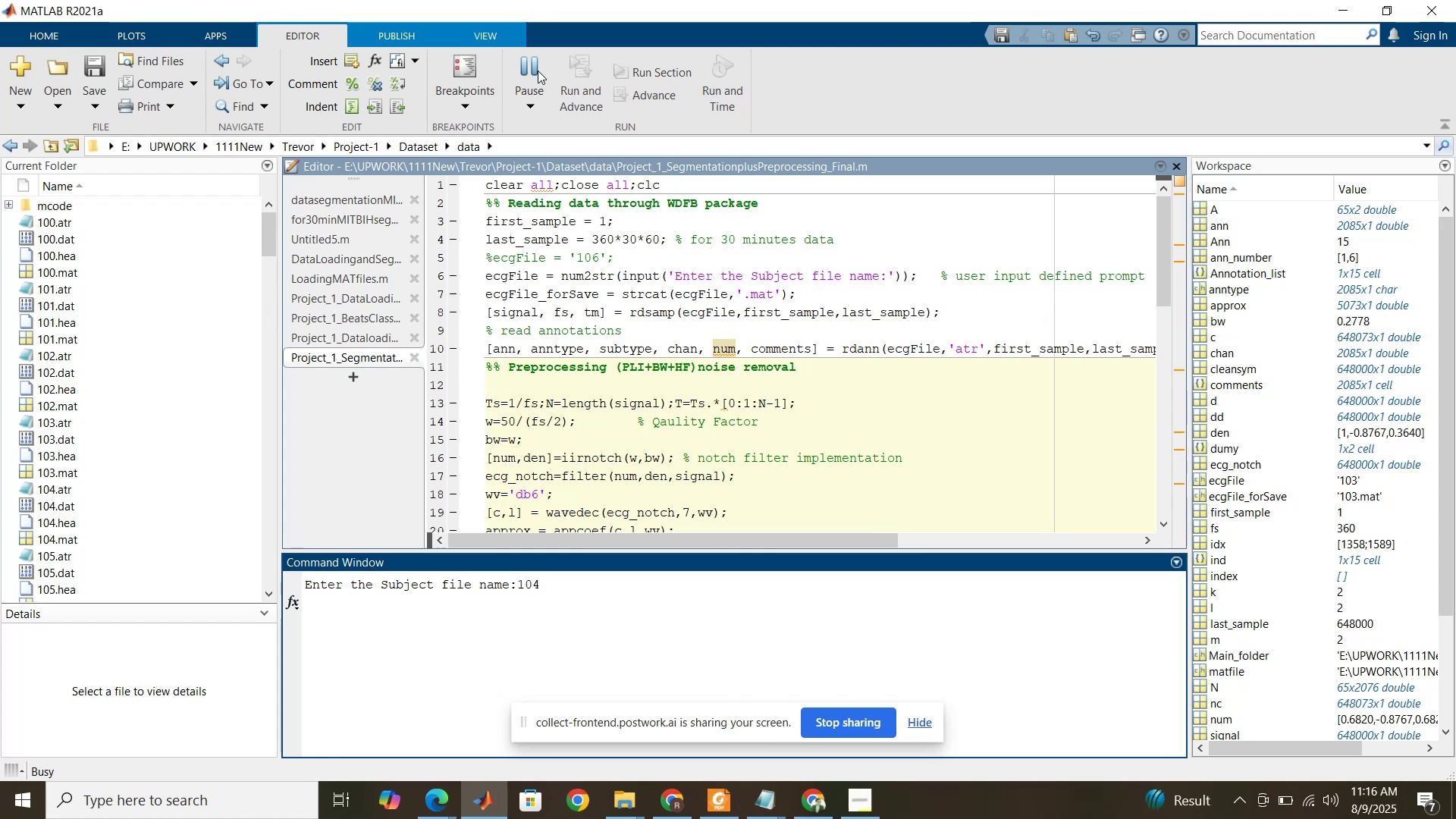 
left_click([541, 74])
 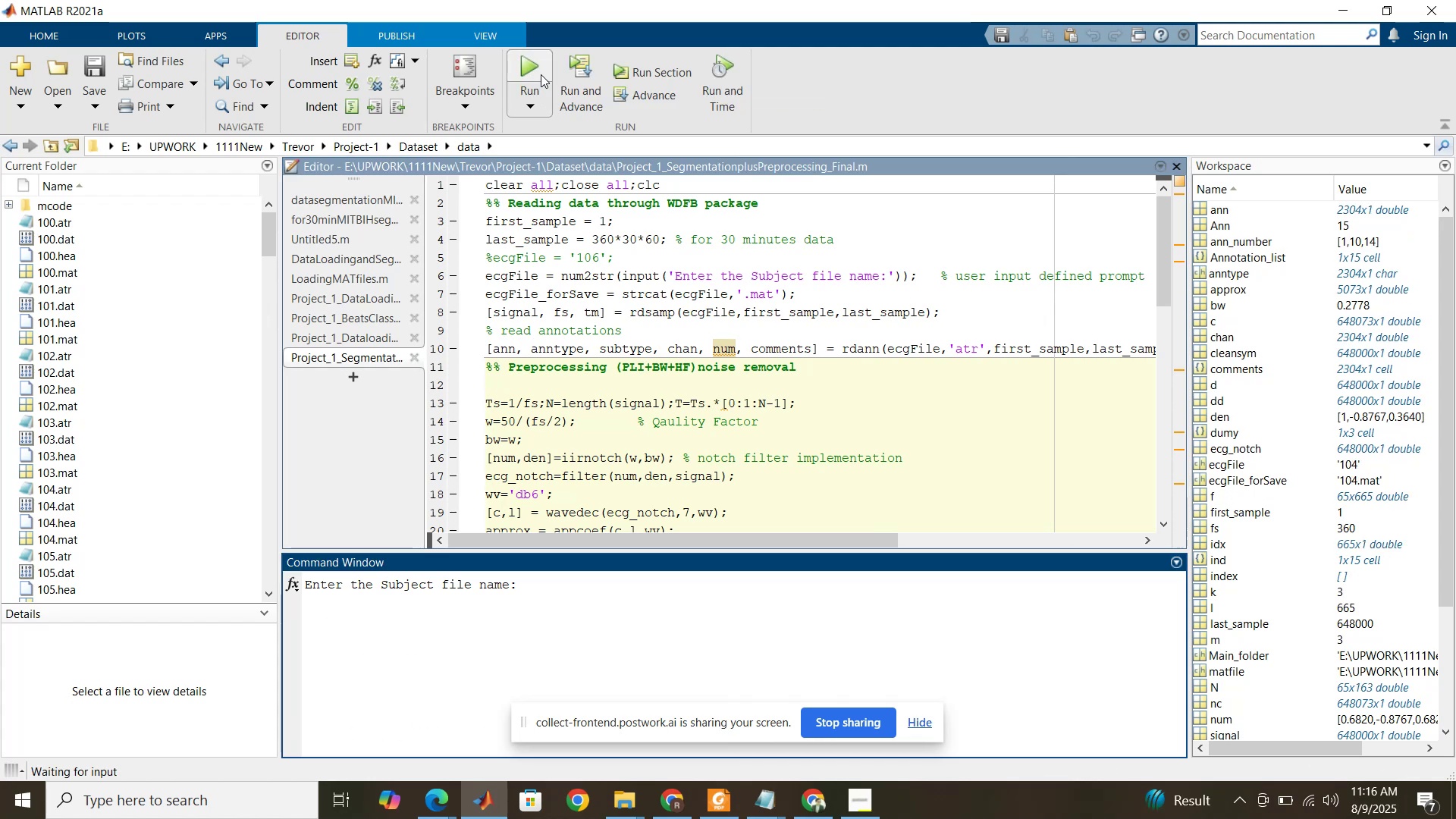 
key(Numpad1)
 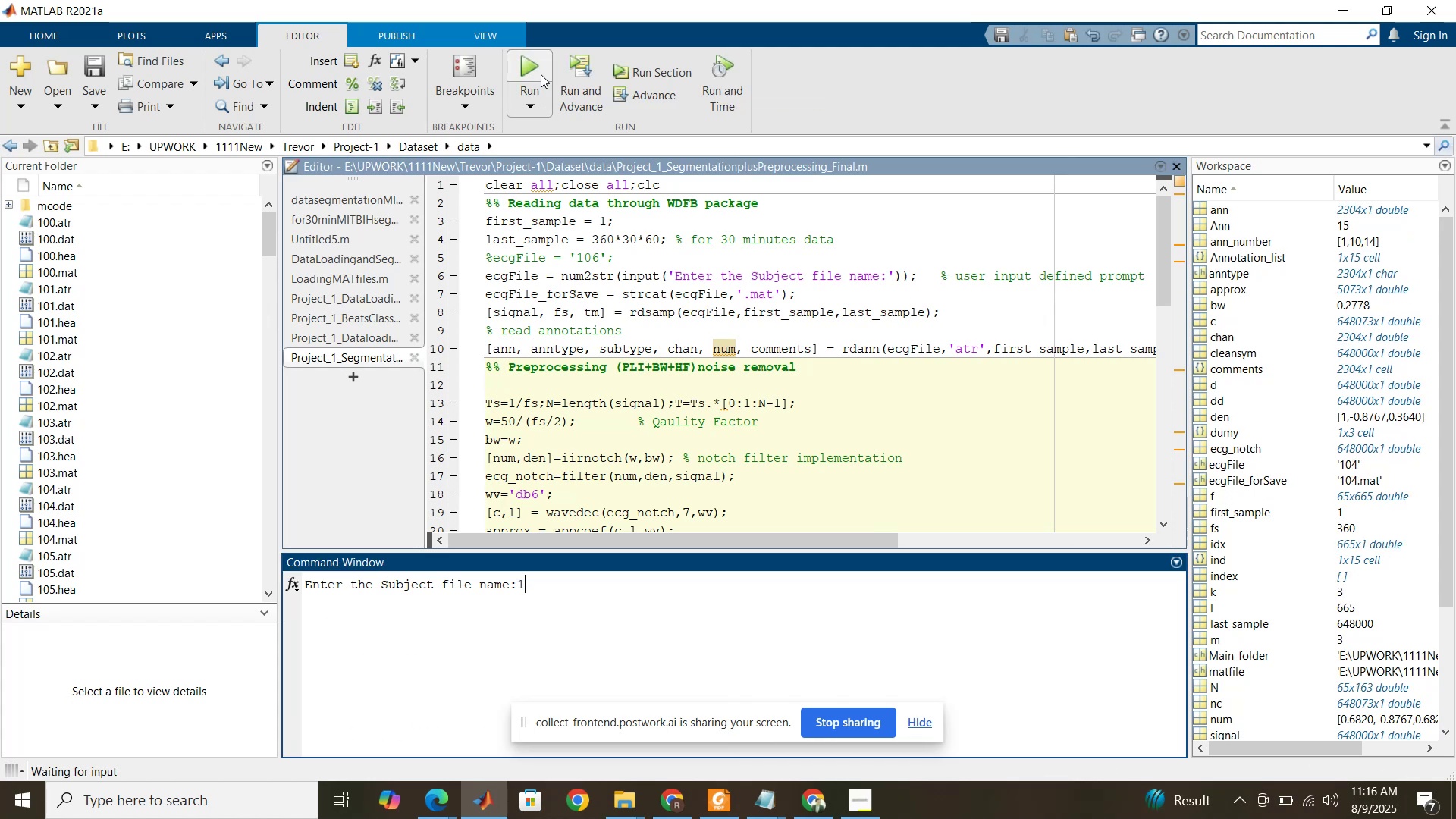 
key(Numpad0)
 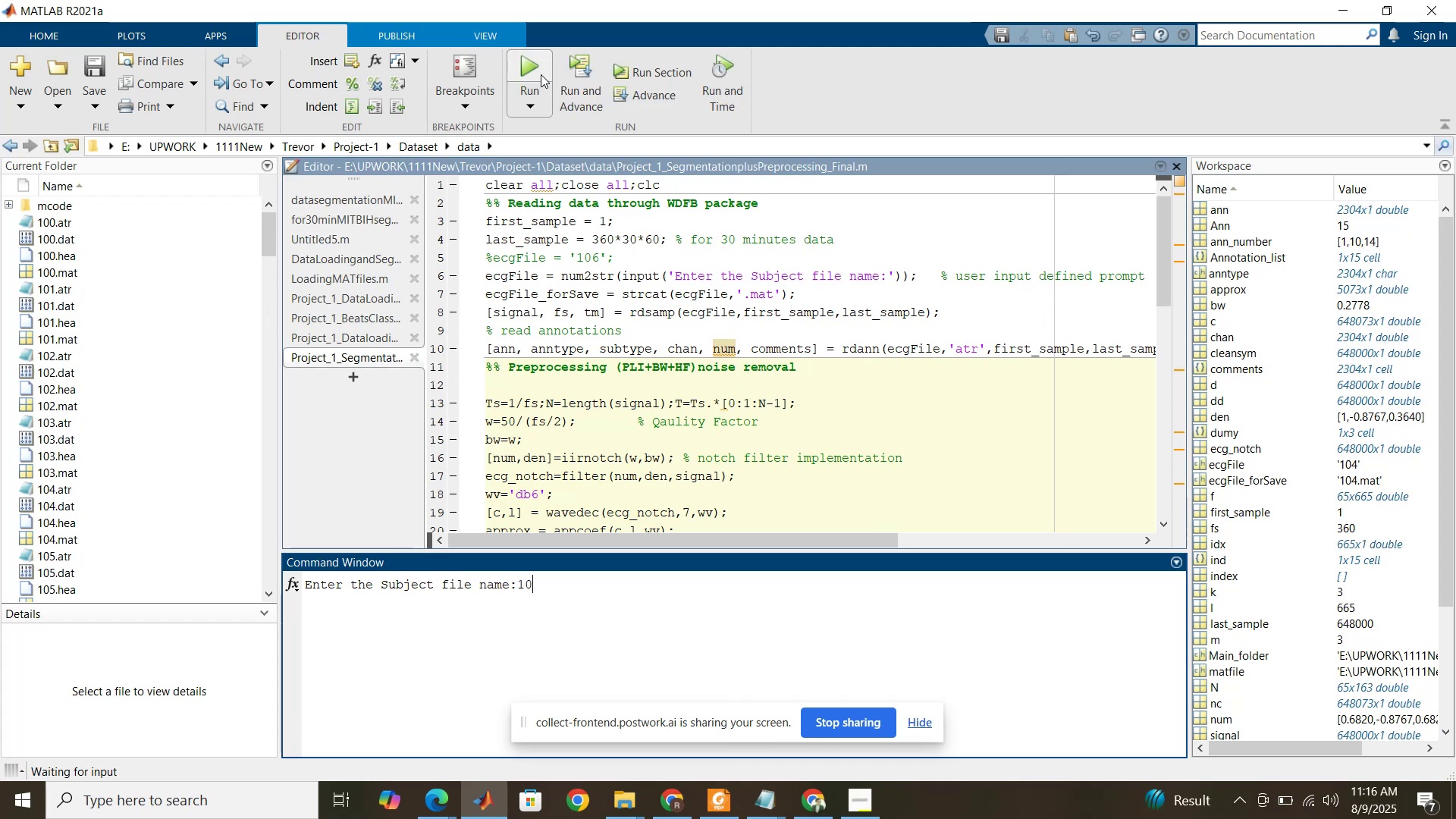 
key(Numpad5)
 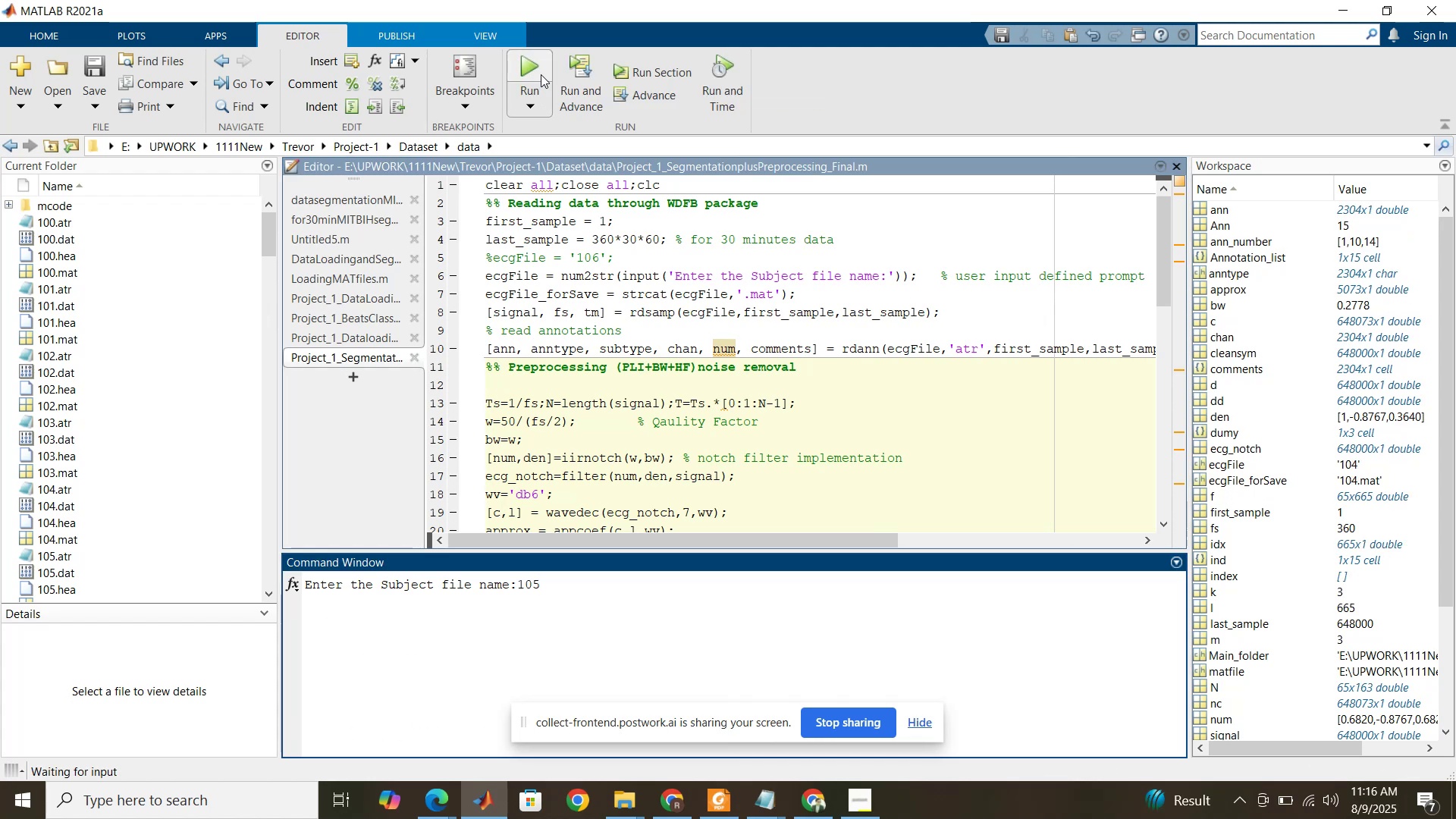 
key(NumpadEnter)
 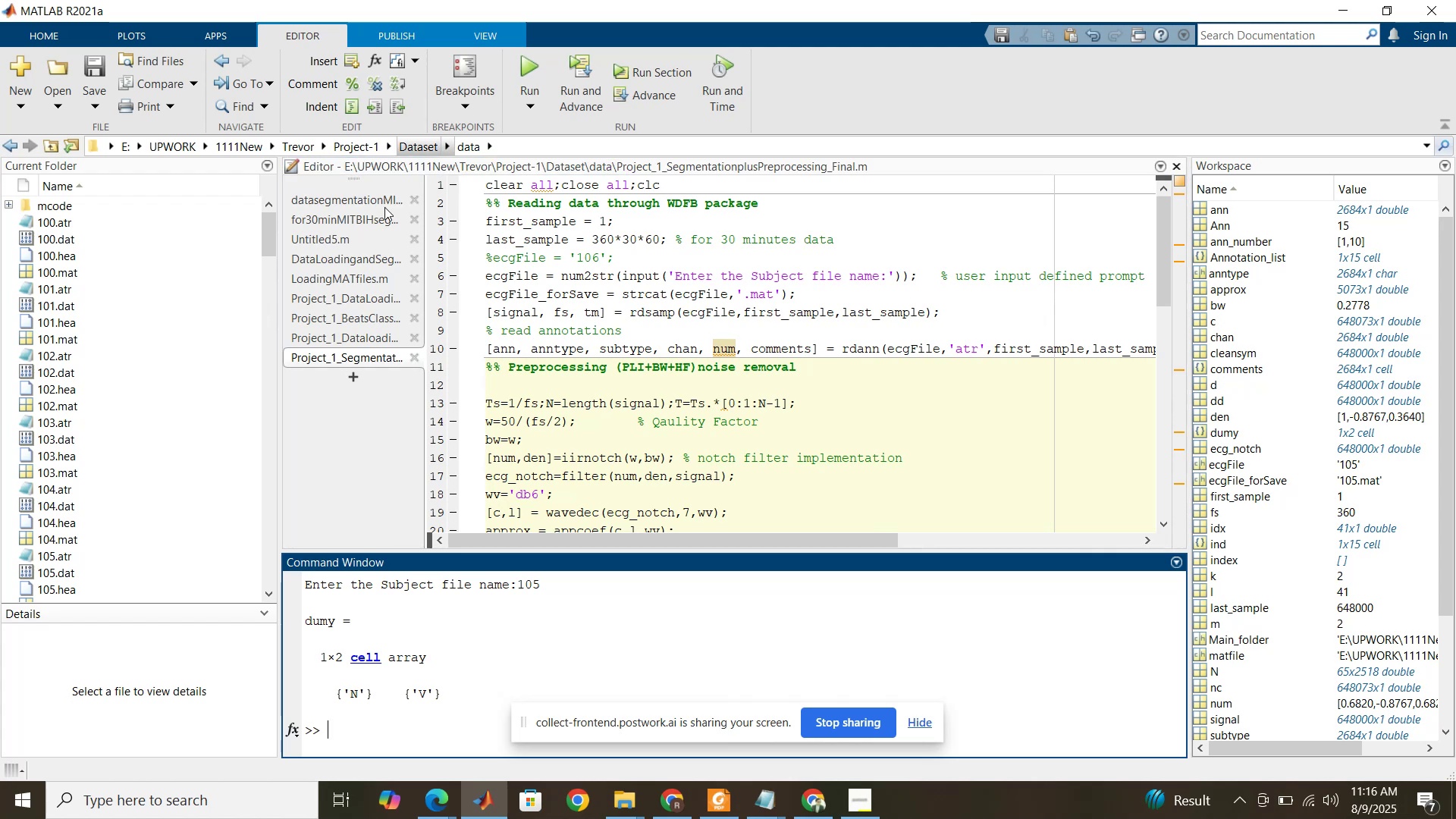 
scroll: coordinate [266, 291], scroll_direction: down, amount: 5.0
 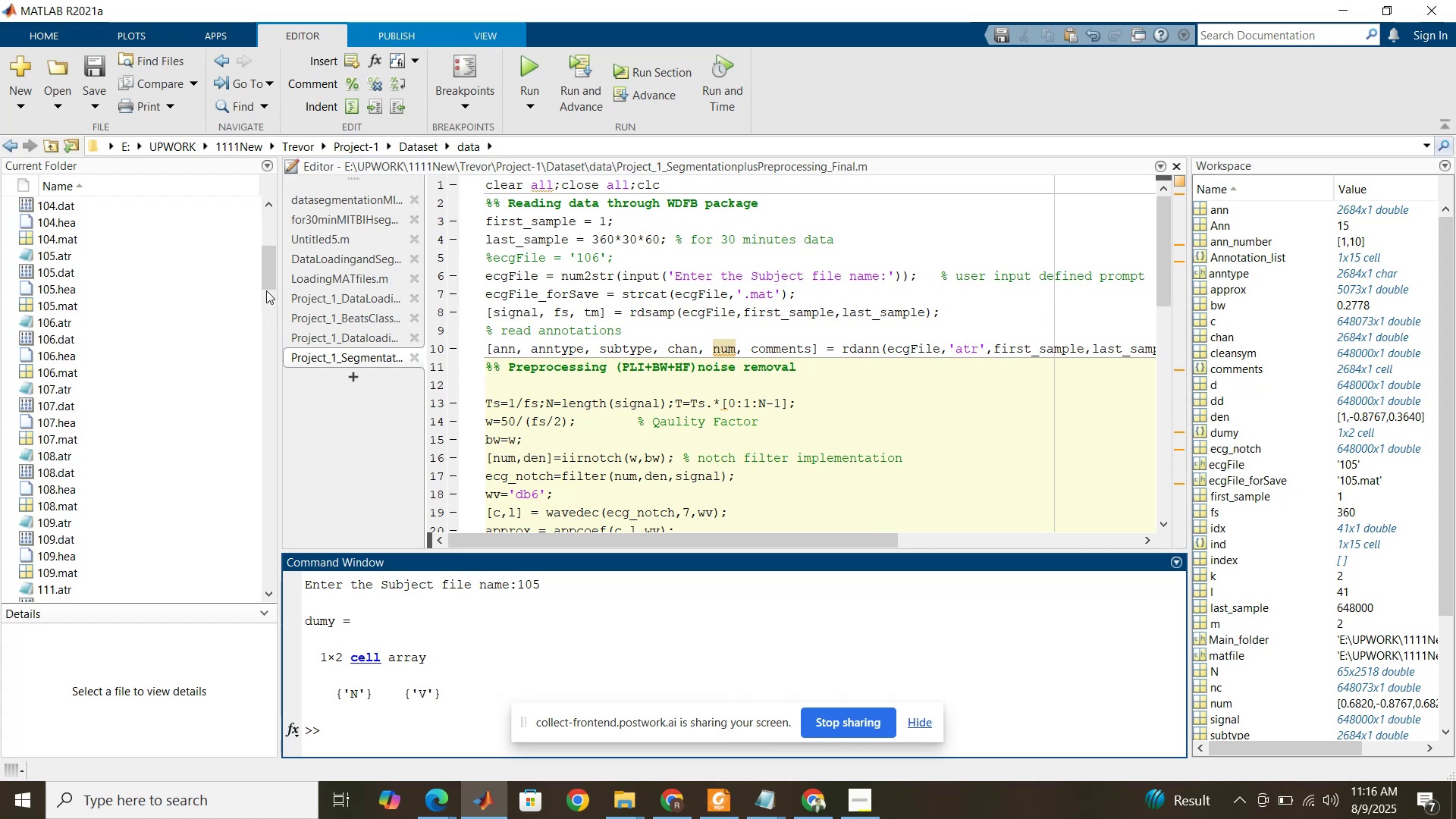 
wait(8.31)
 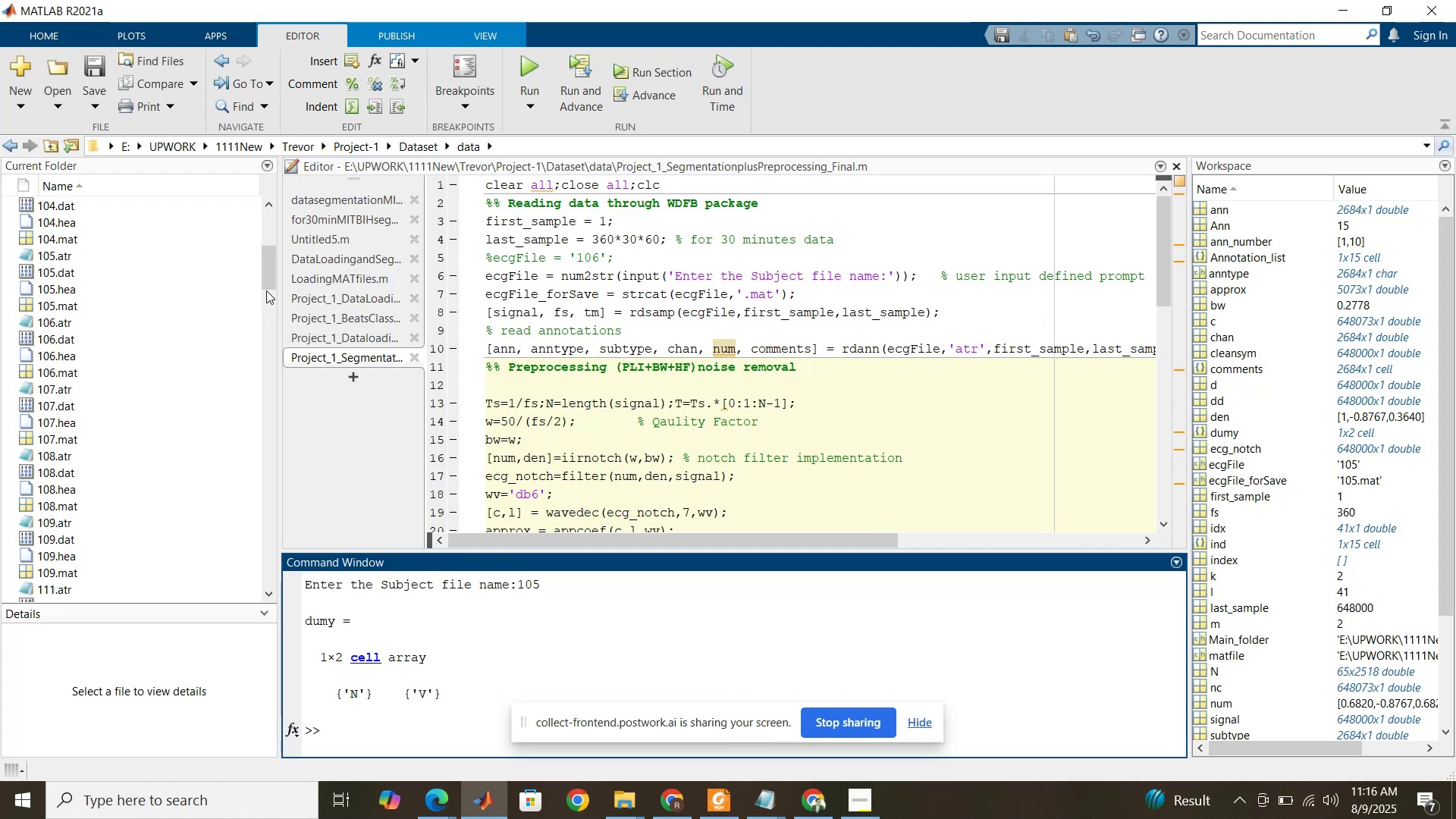 
scroll: coordinate [182, 308], scroll_direction: down, amount: 2.0
 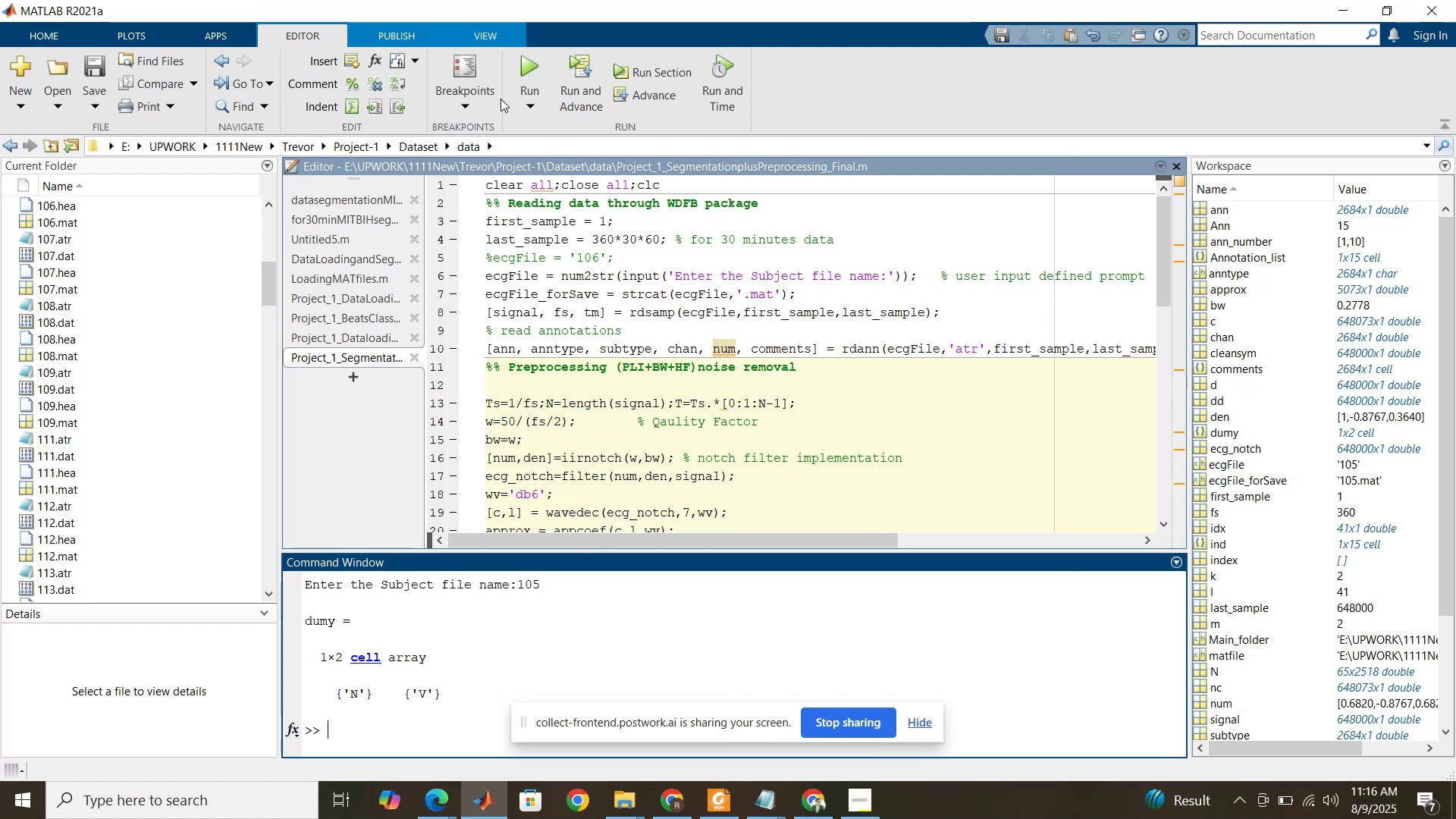 
wait(15.98)
 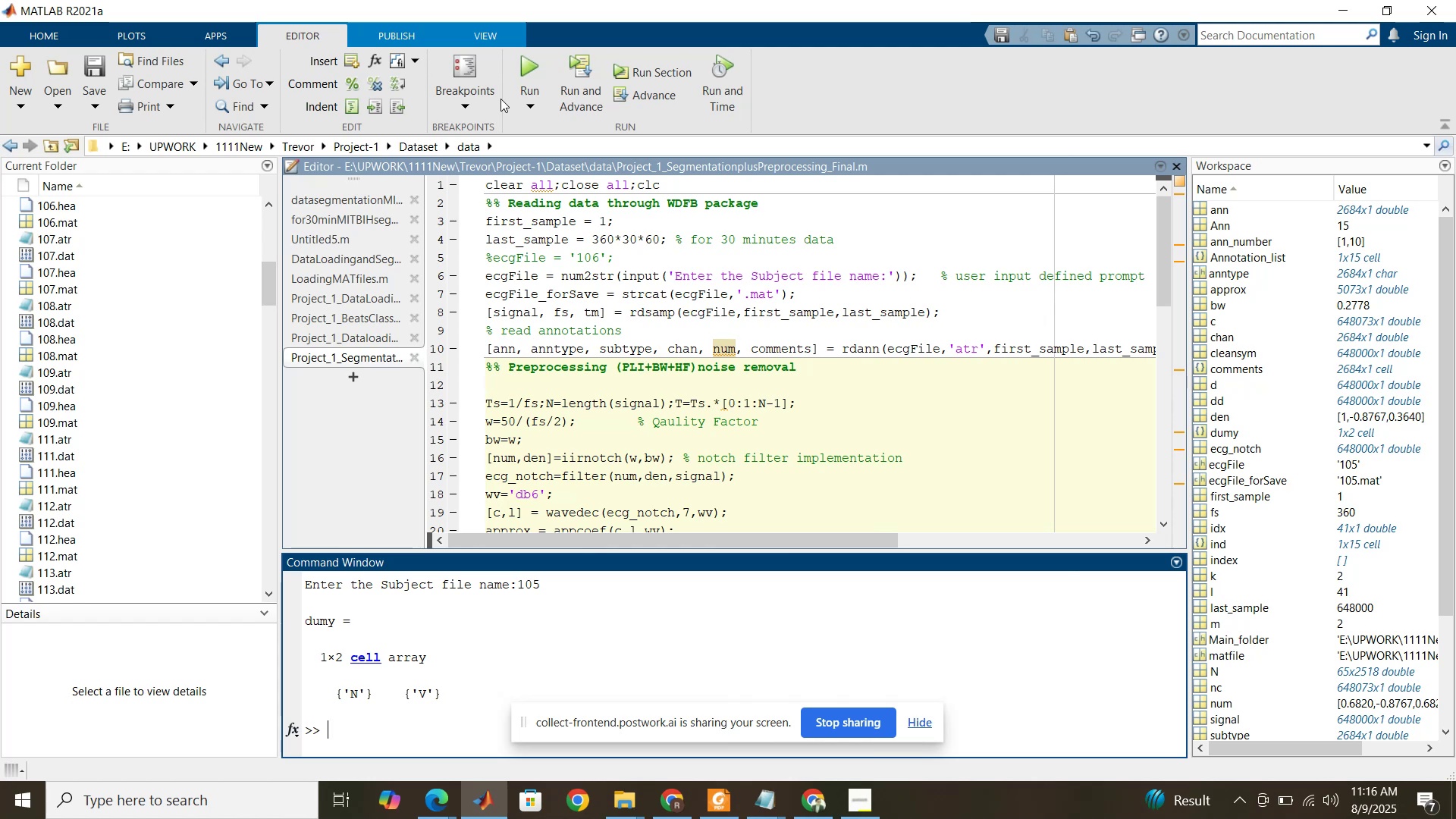 
left_click([529, 60])
 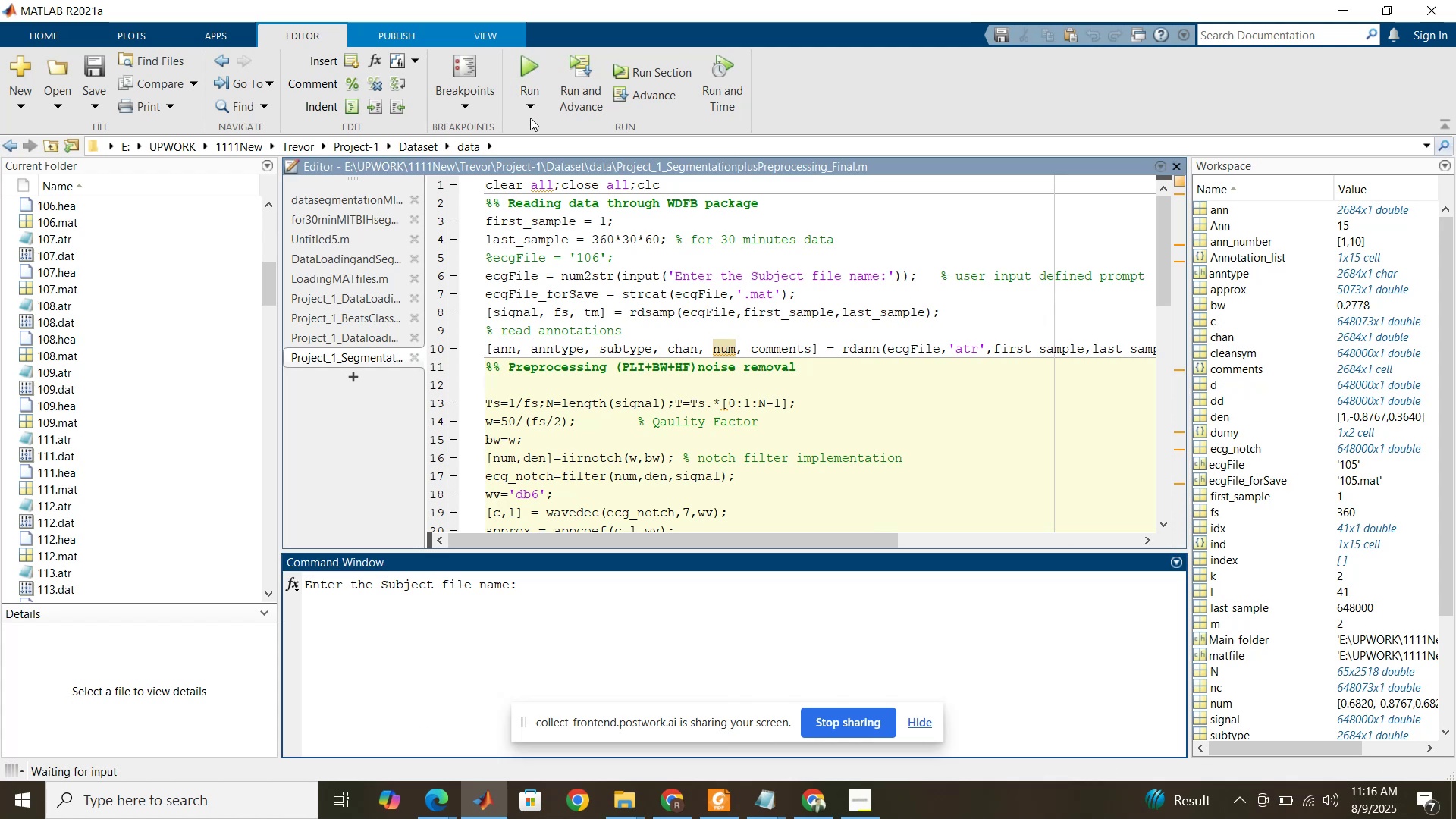 
key(Numpad1)
 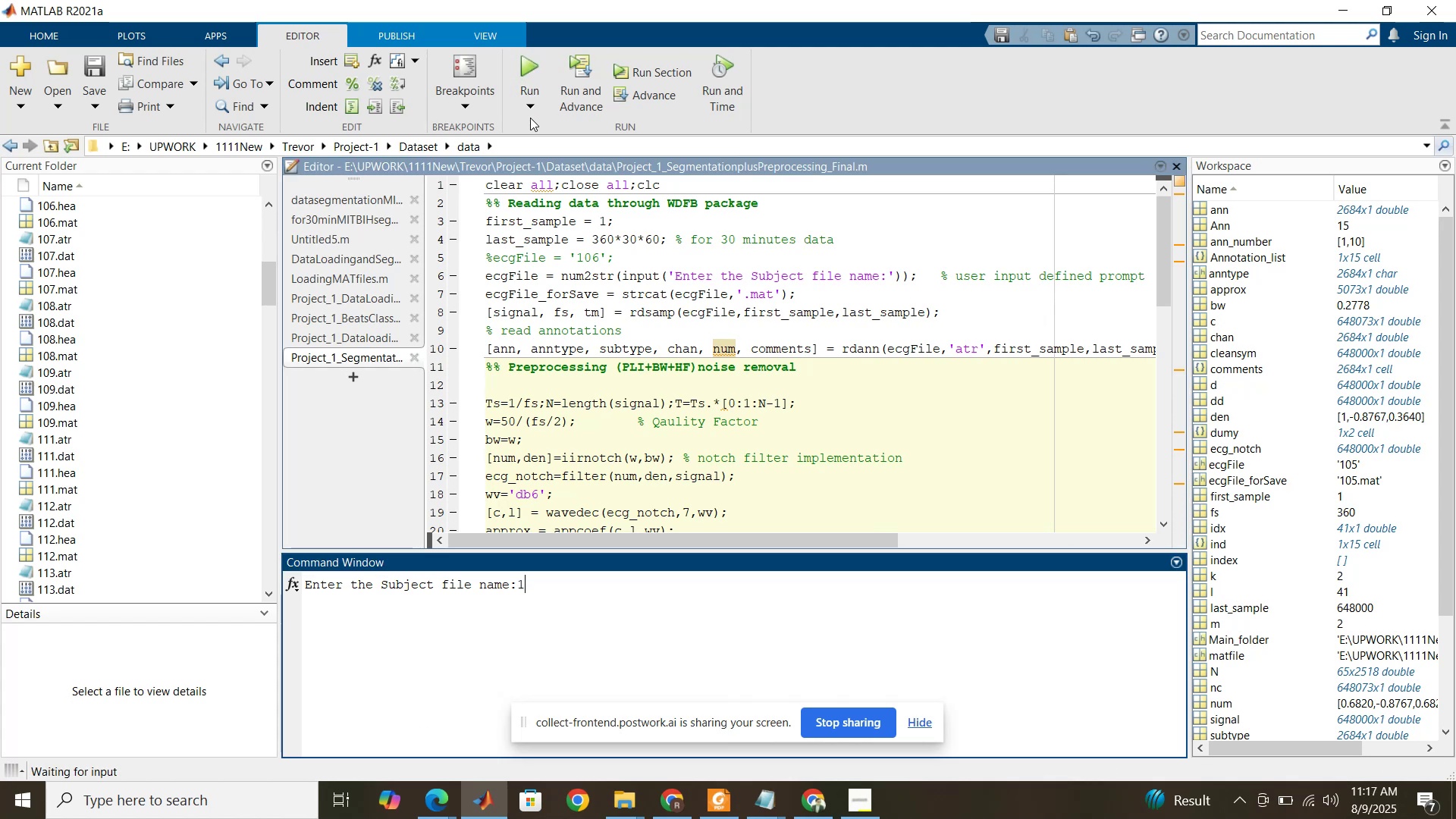 
key(Numpad0)
 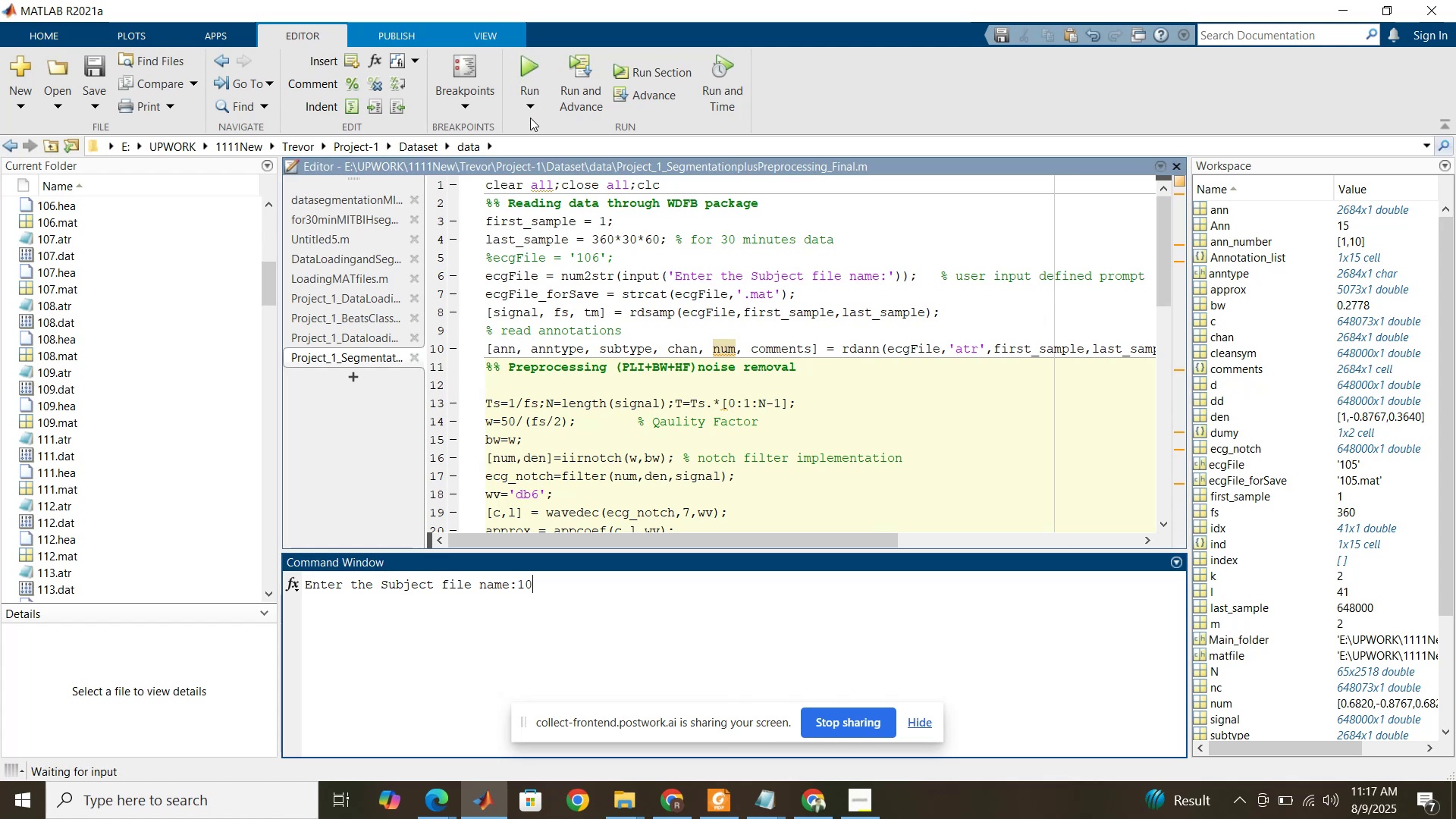 
key(Numpad6)
 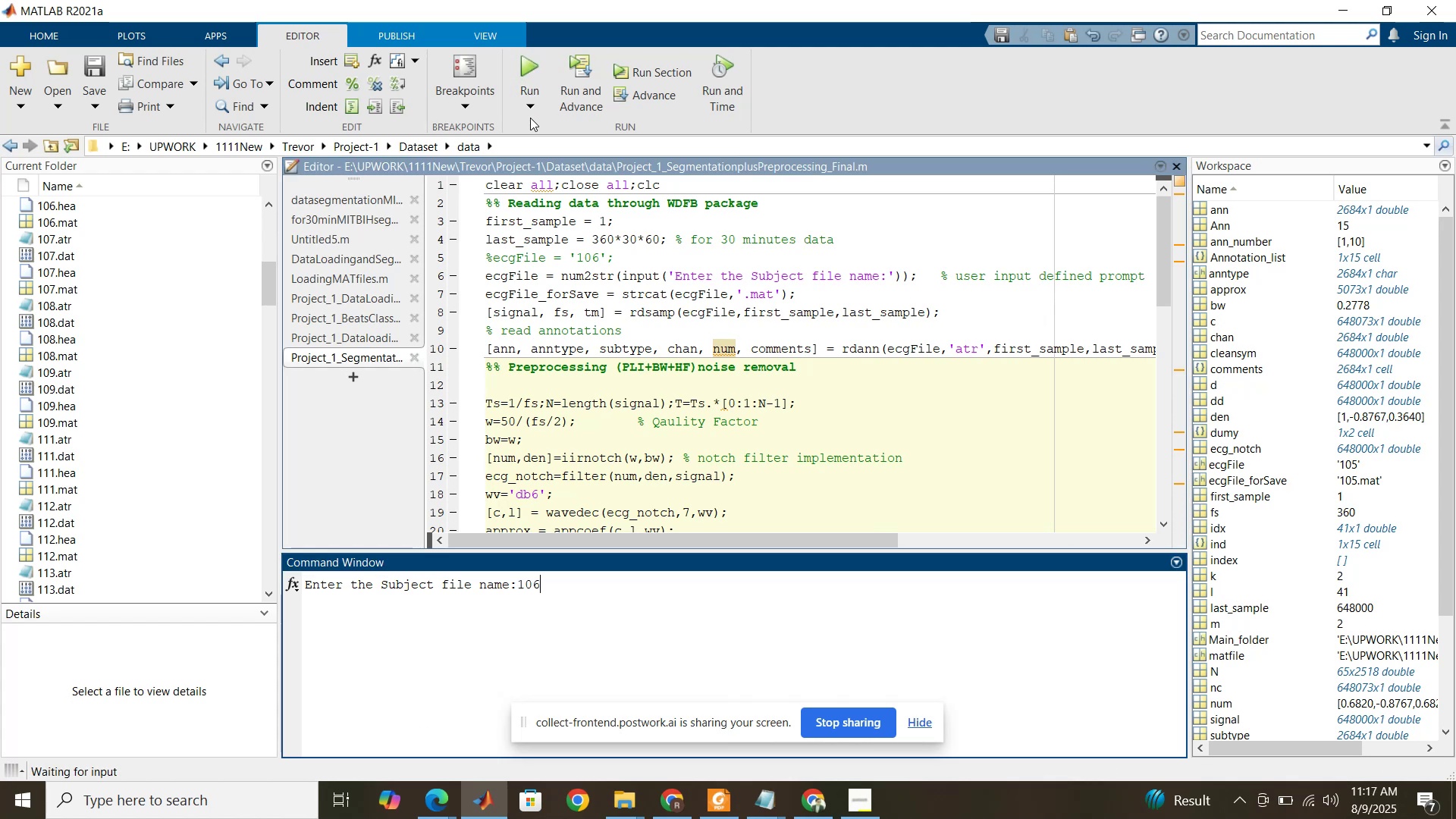 
key(NumpadEnter)
 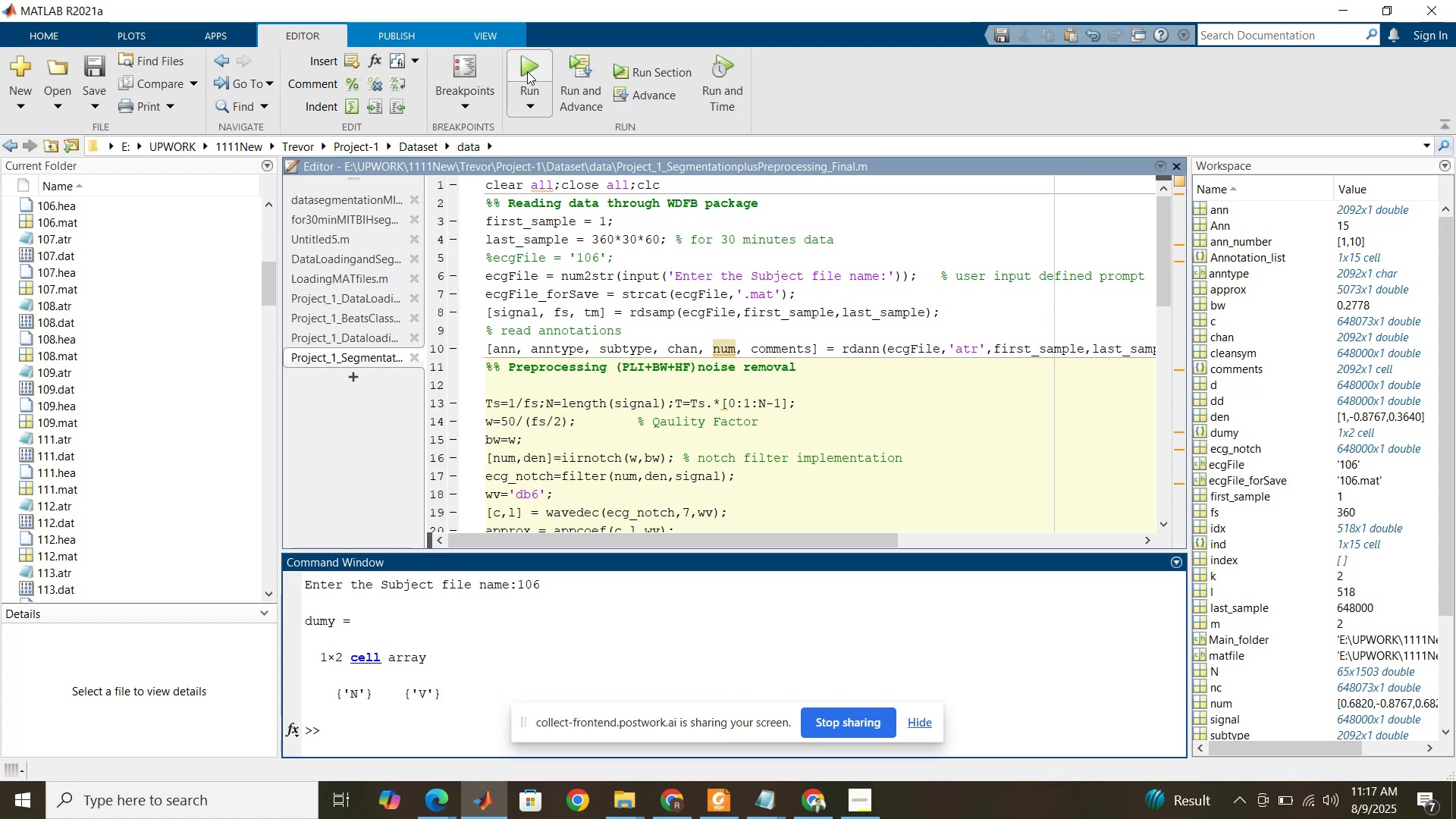 
wait(7.99)
 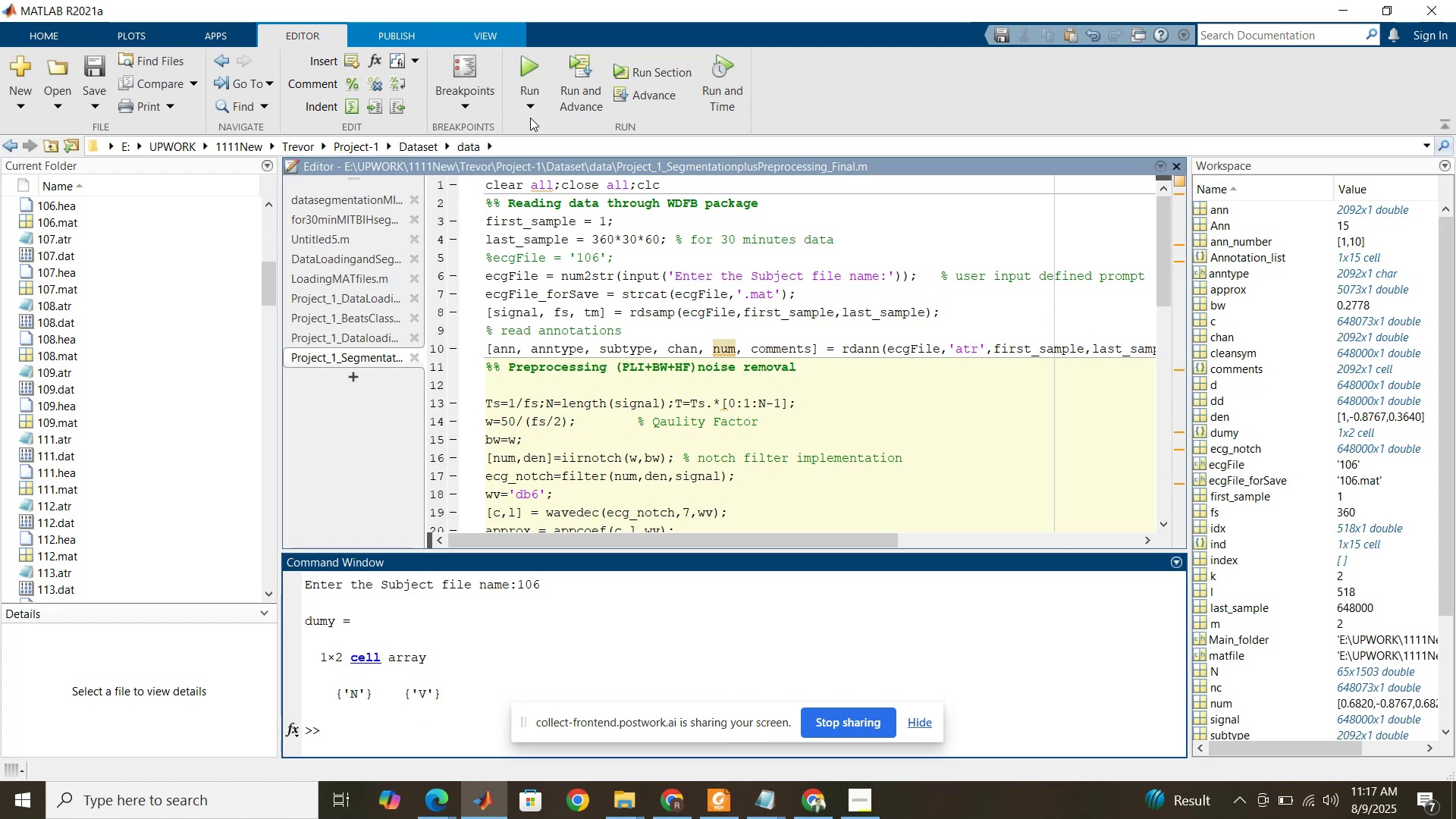 
left_click([527, 71])
 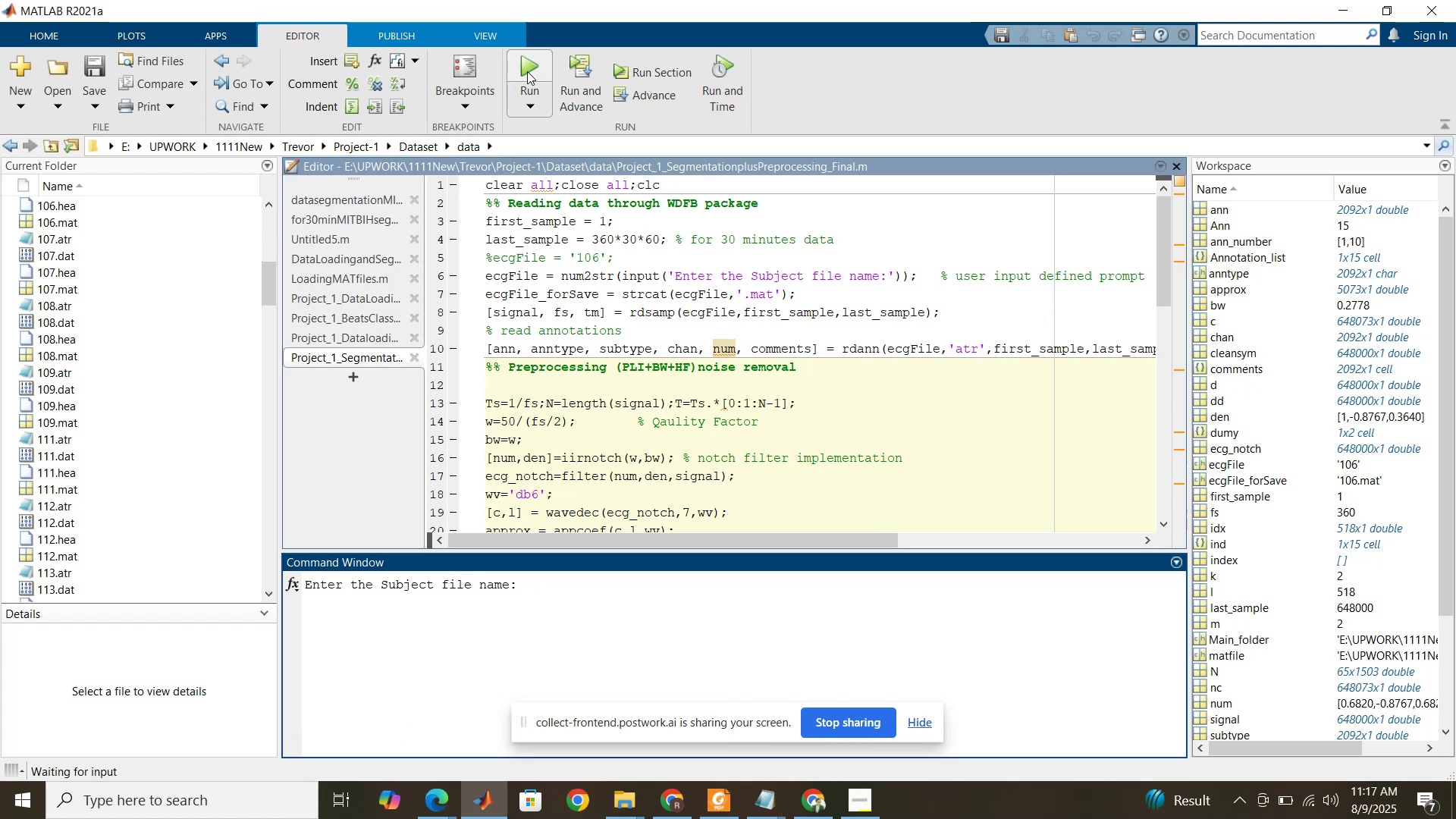 
key(Numpad1)
 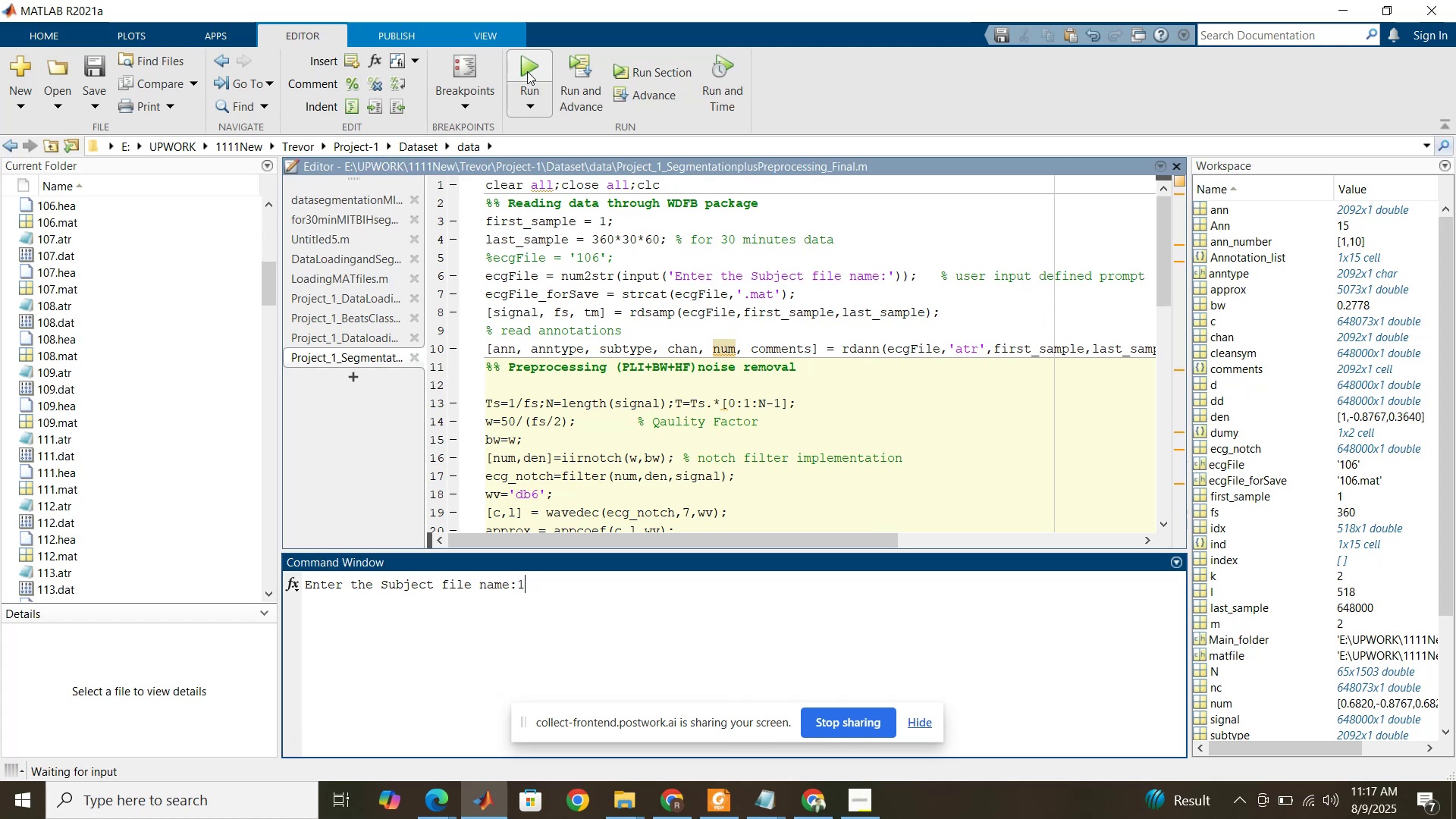 
key(Numpad0)
 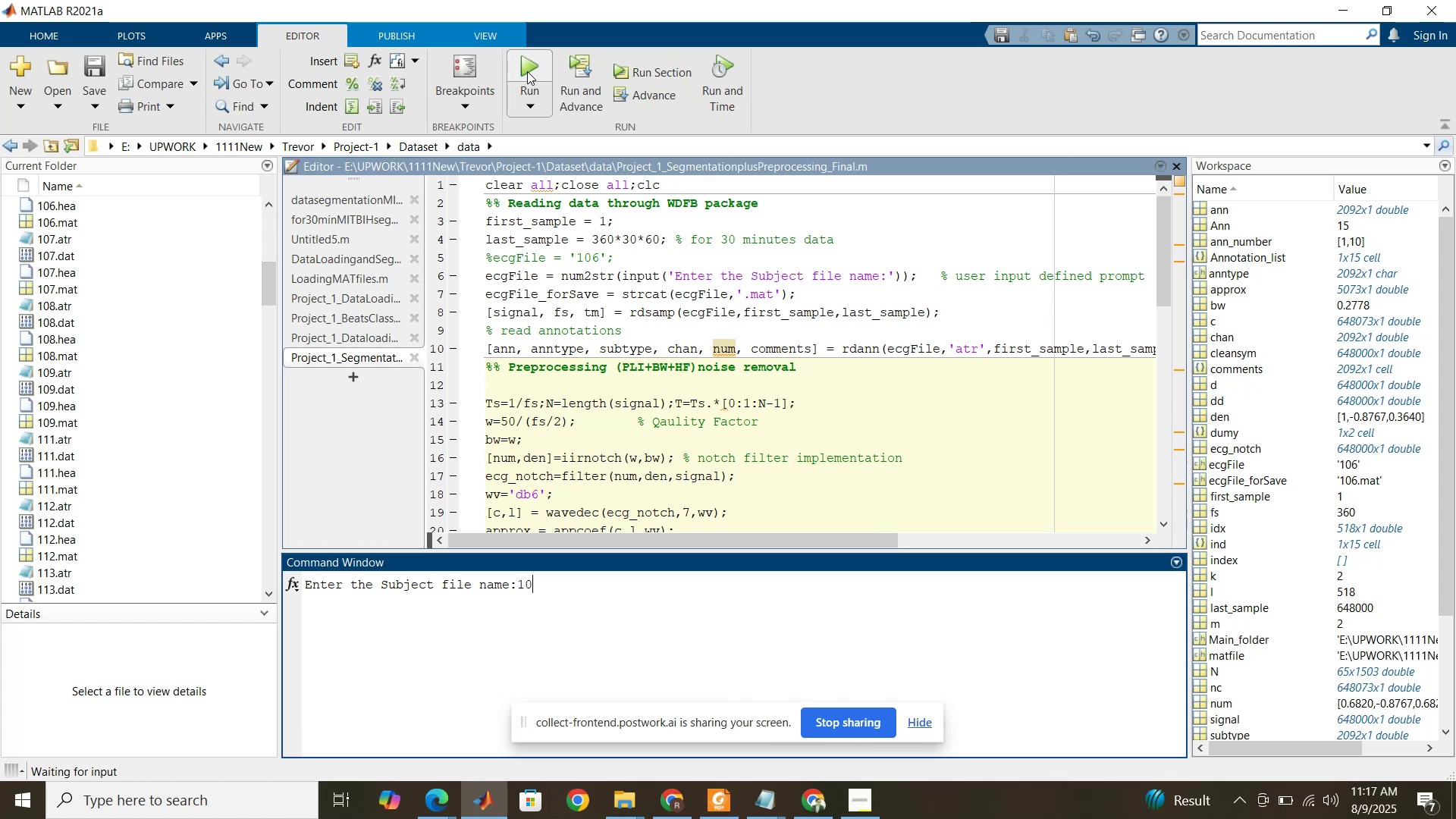 
key(Numpad7)
 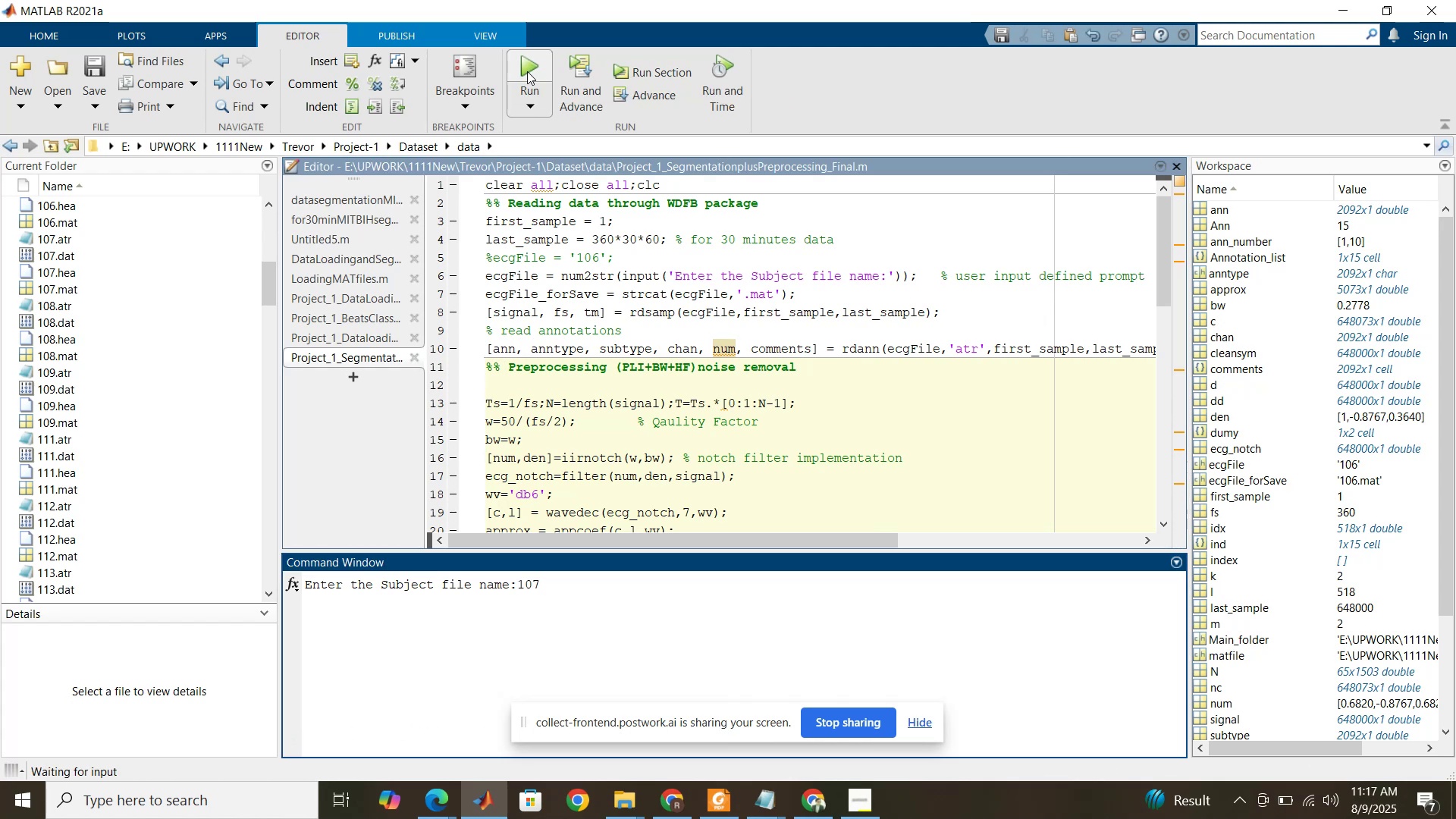 
key(NumpadEnter)
 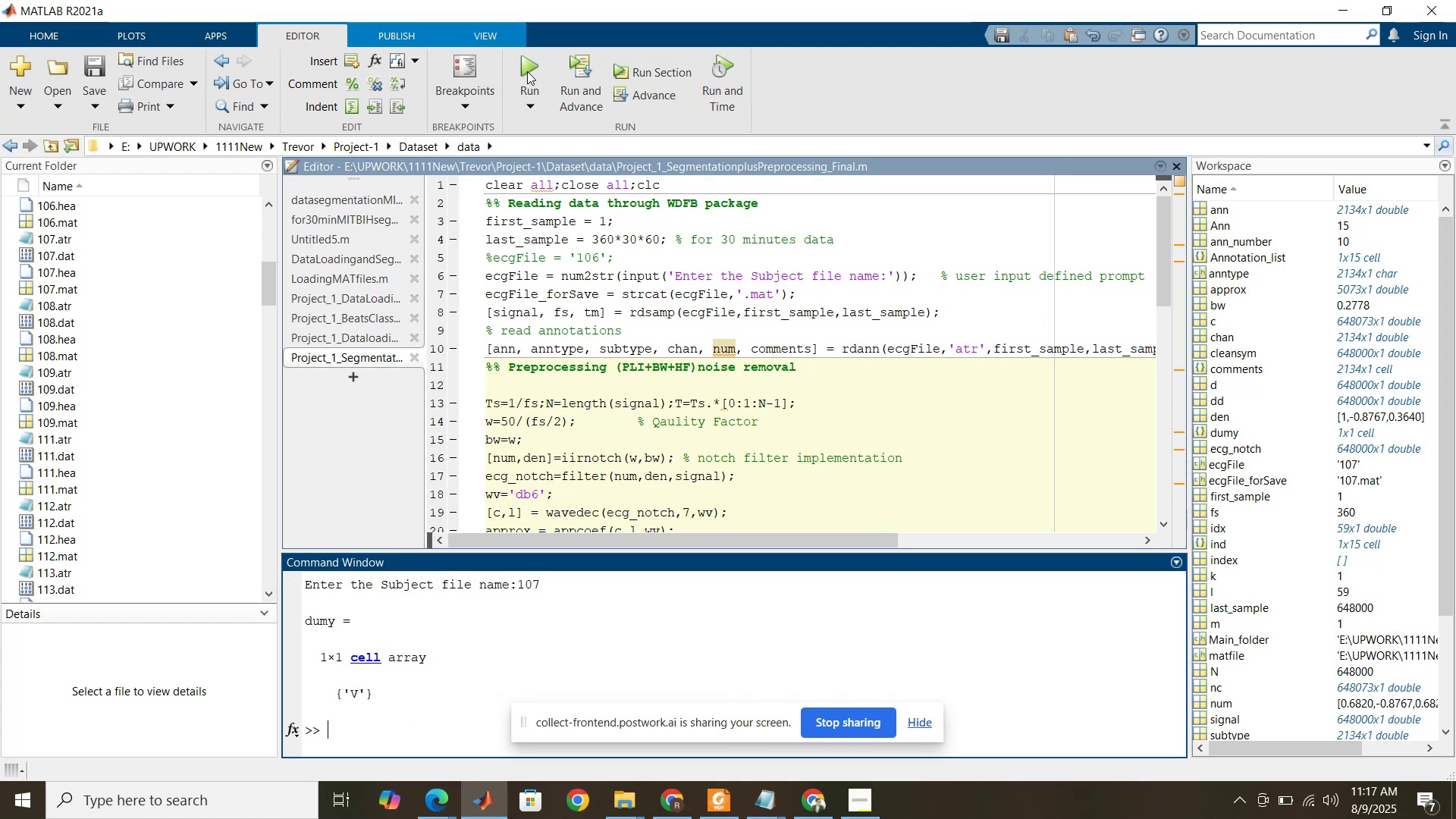 
wait(6.74)
 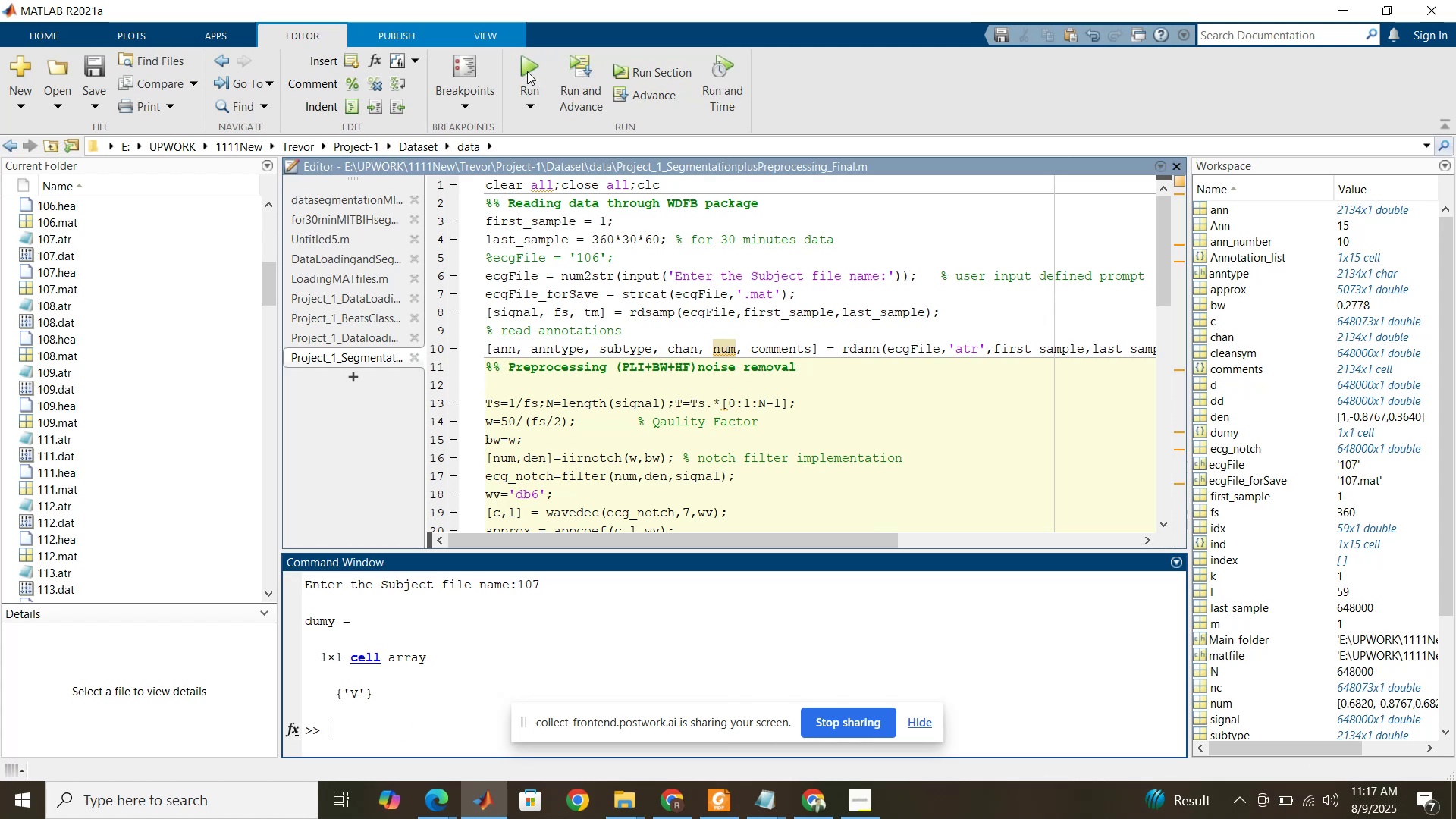 
left_click([527, 71])
 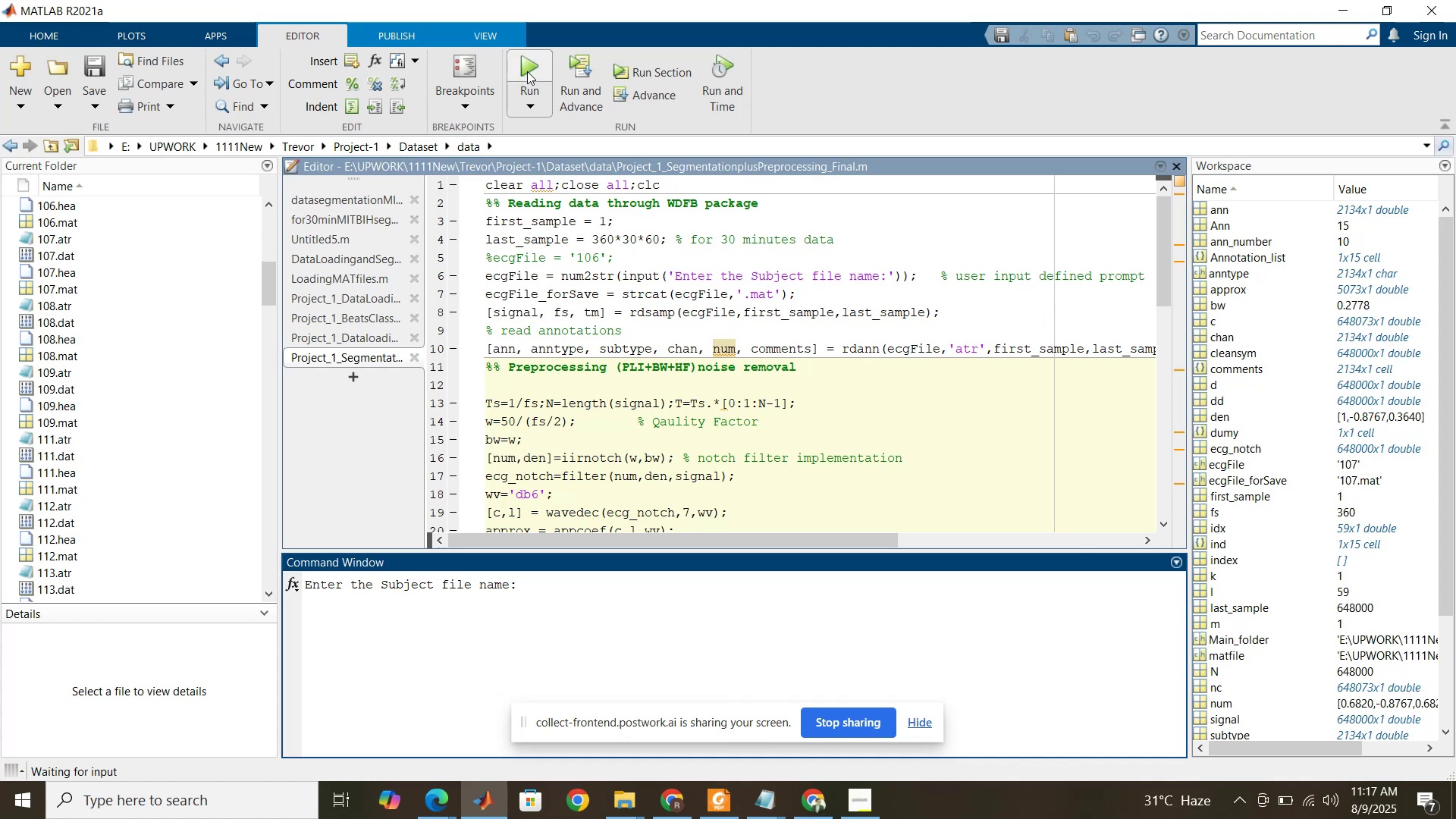 
key(Numpad1)
 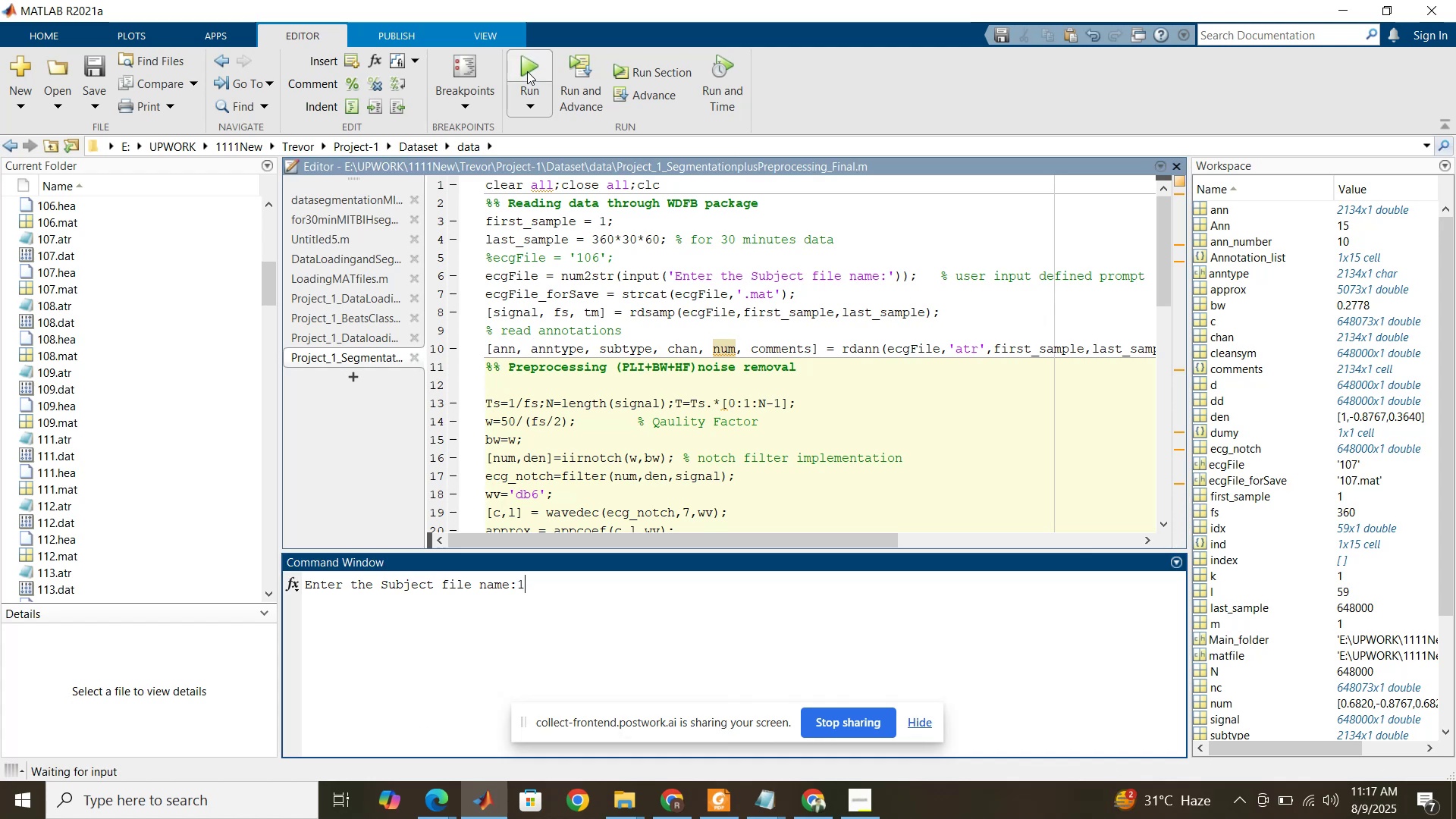 
key(Numpad0)
 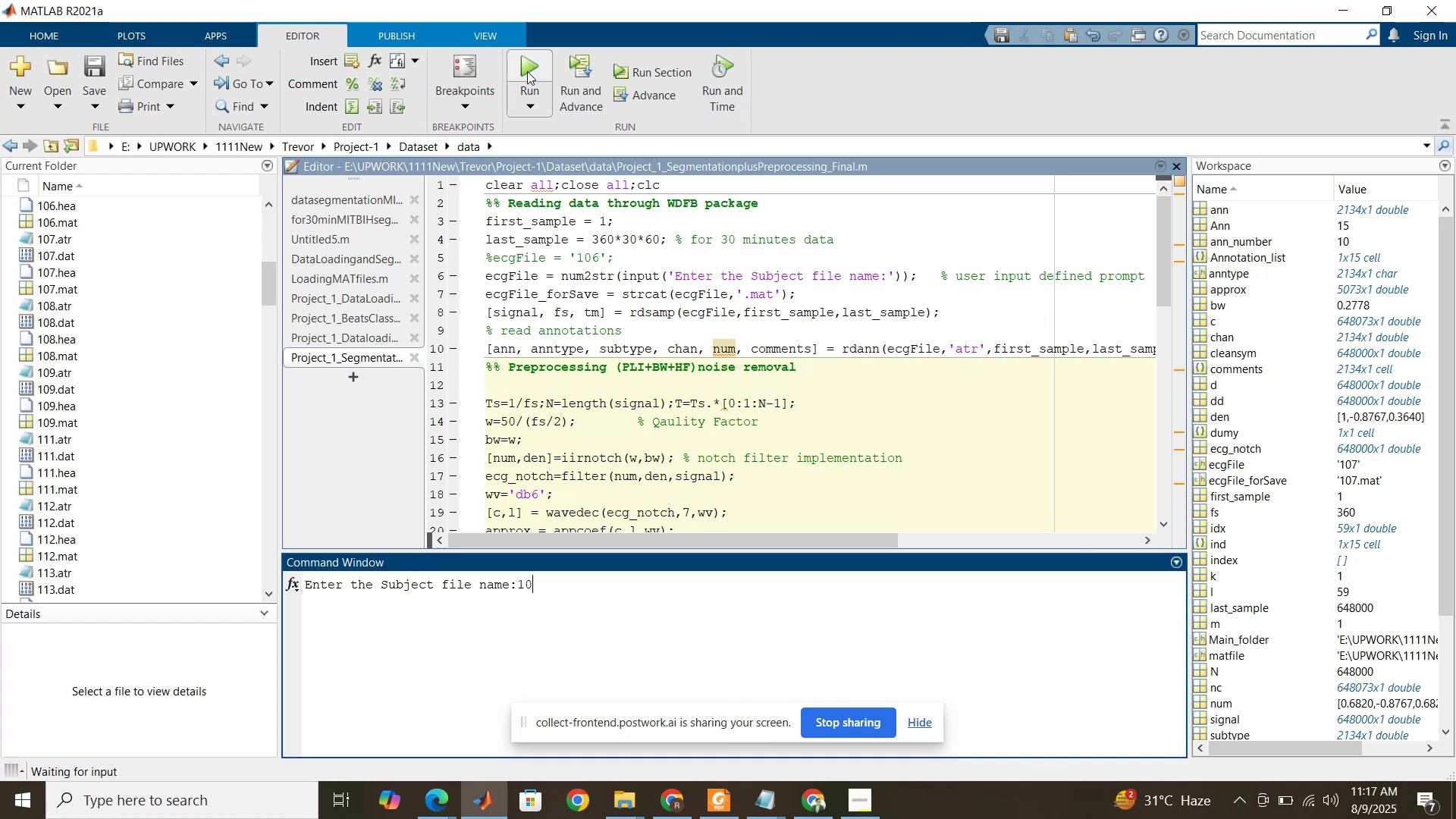 
key(Numpad8)
 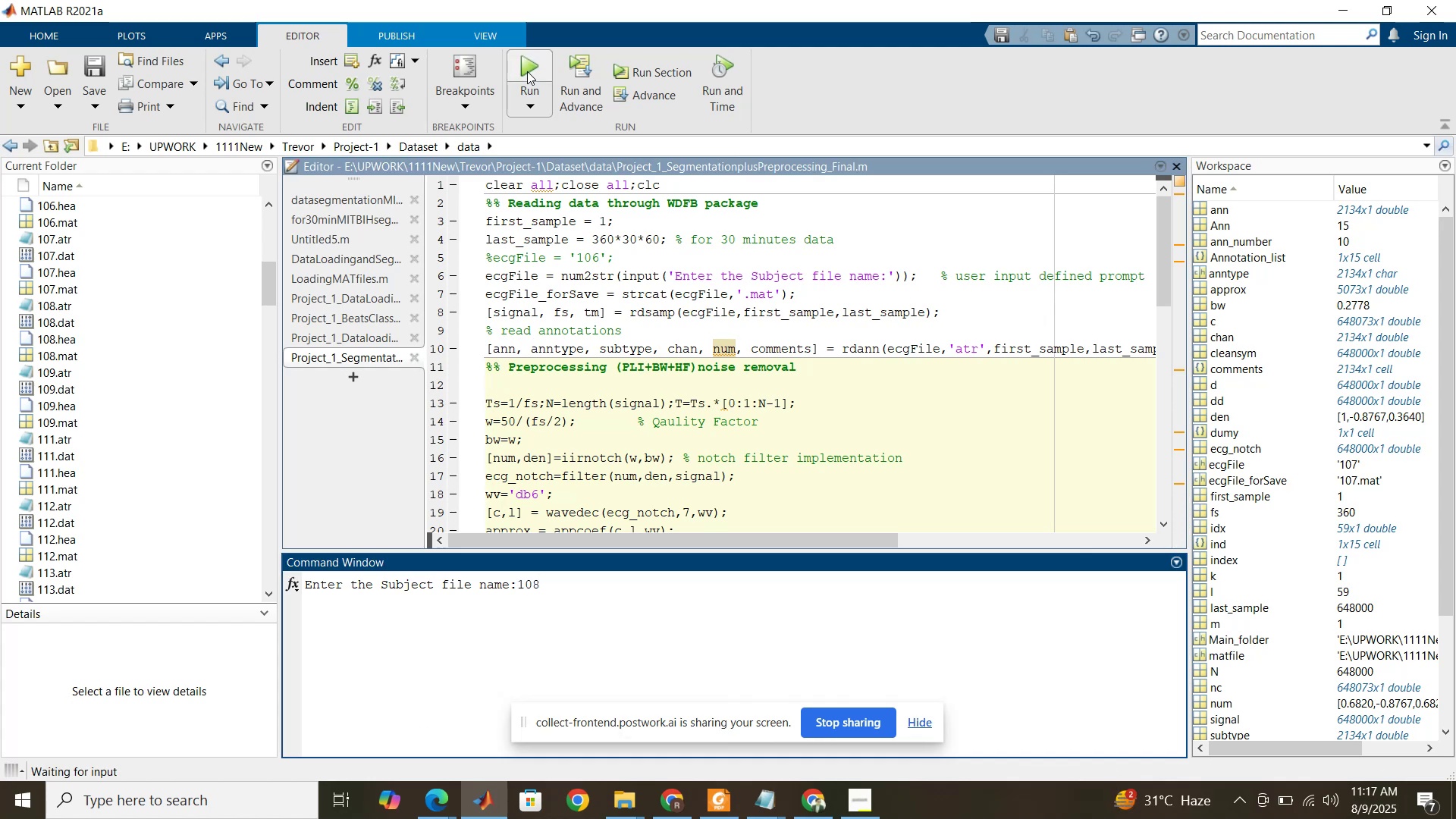 
key(NumpadEnter)
 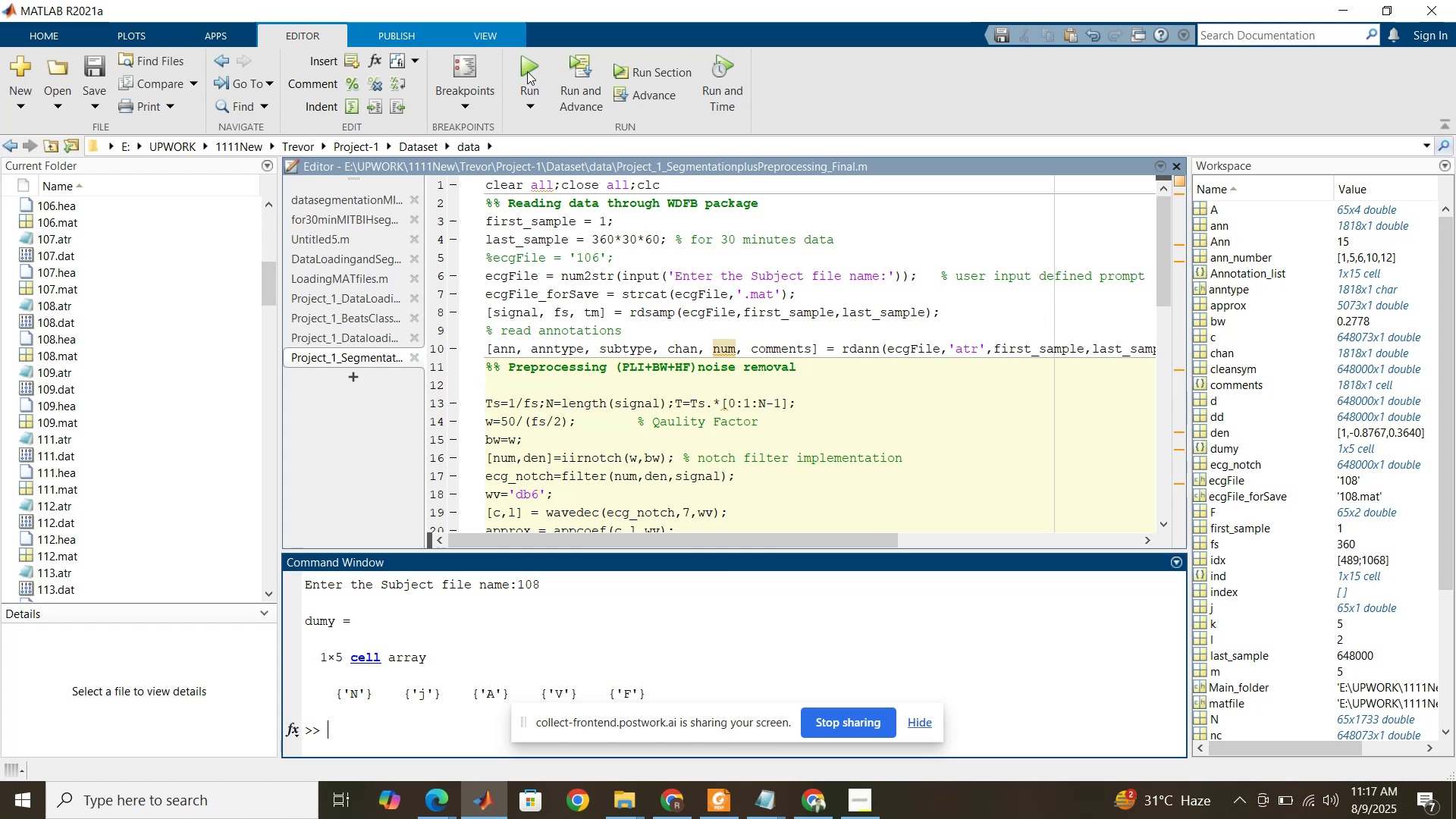 
wait(7.12)
 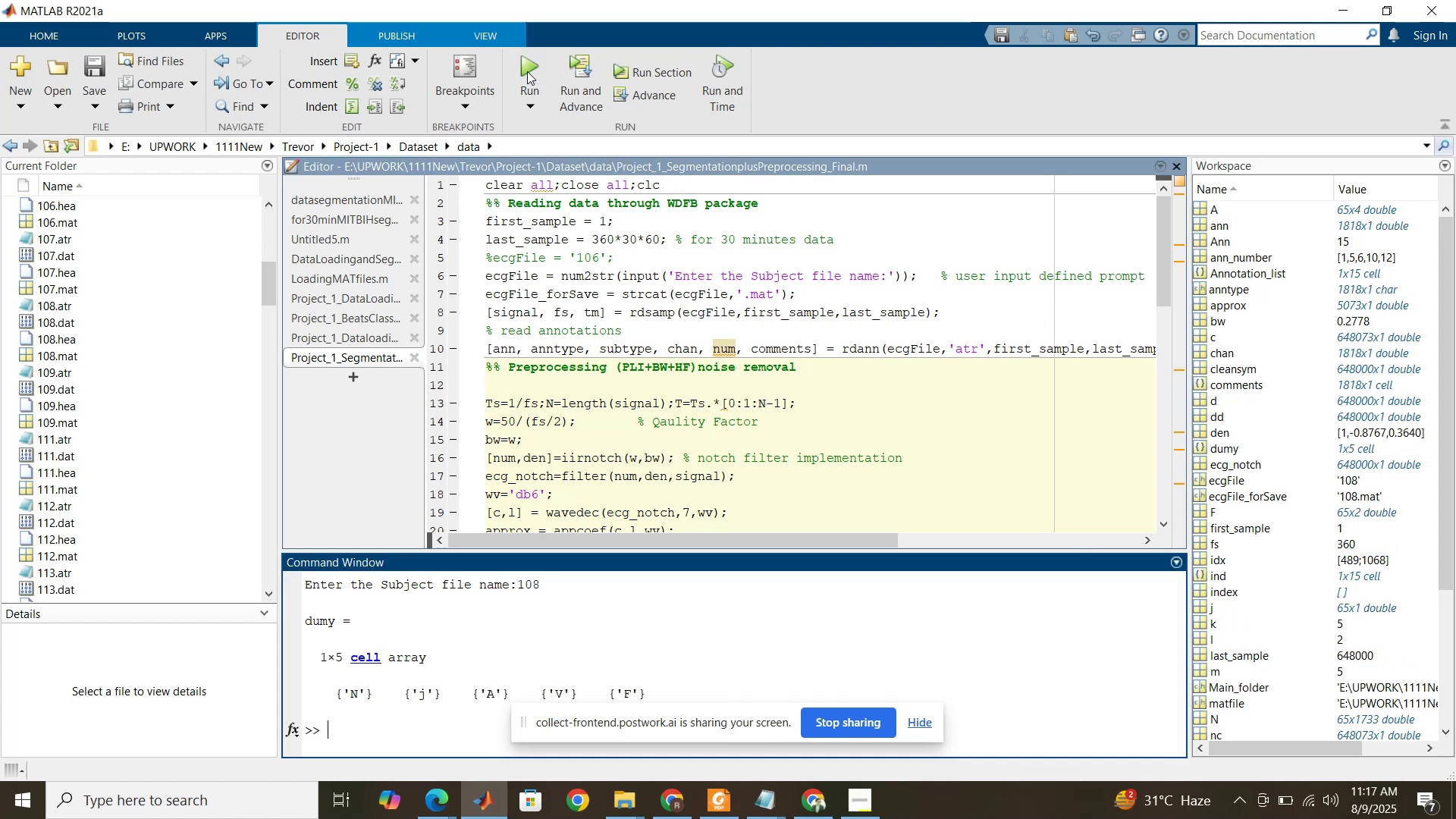 
left_click([527, 71])
 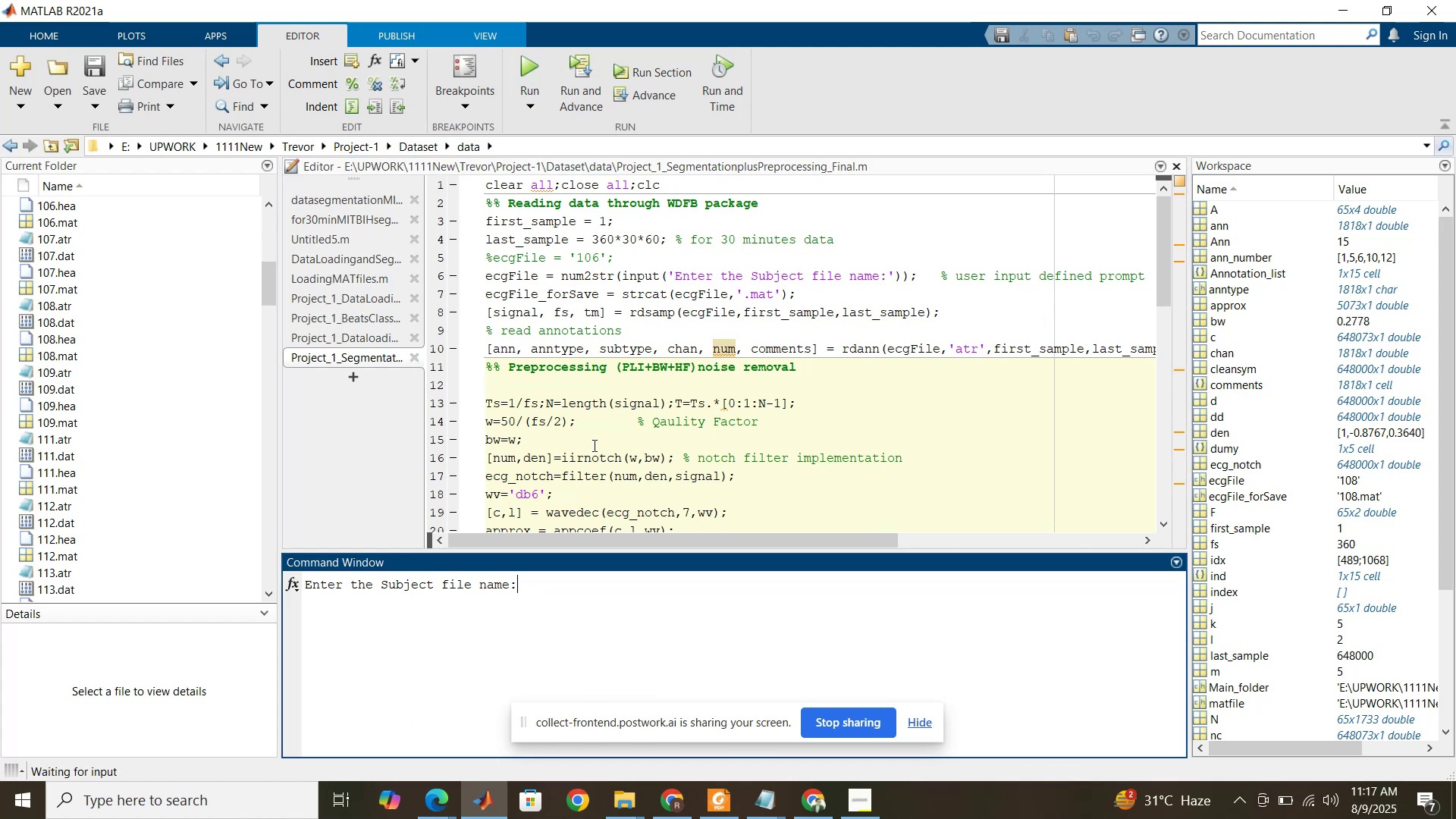 
left_click([619, 801])
 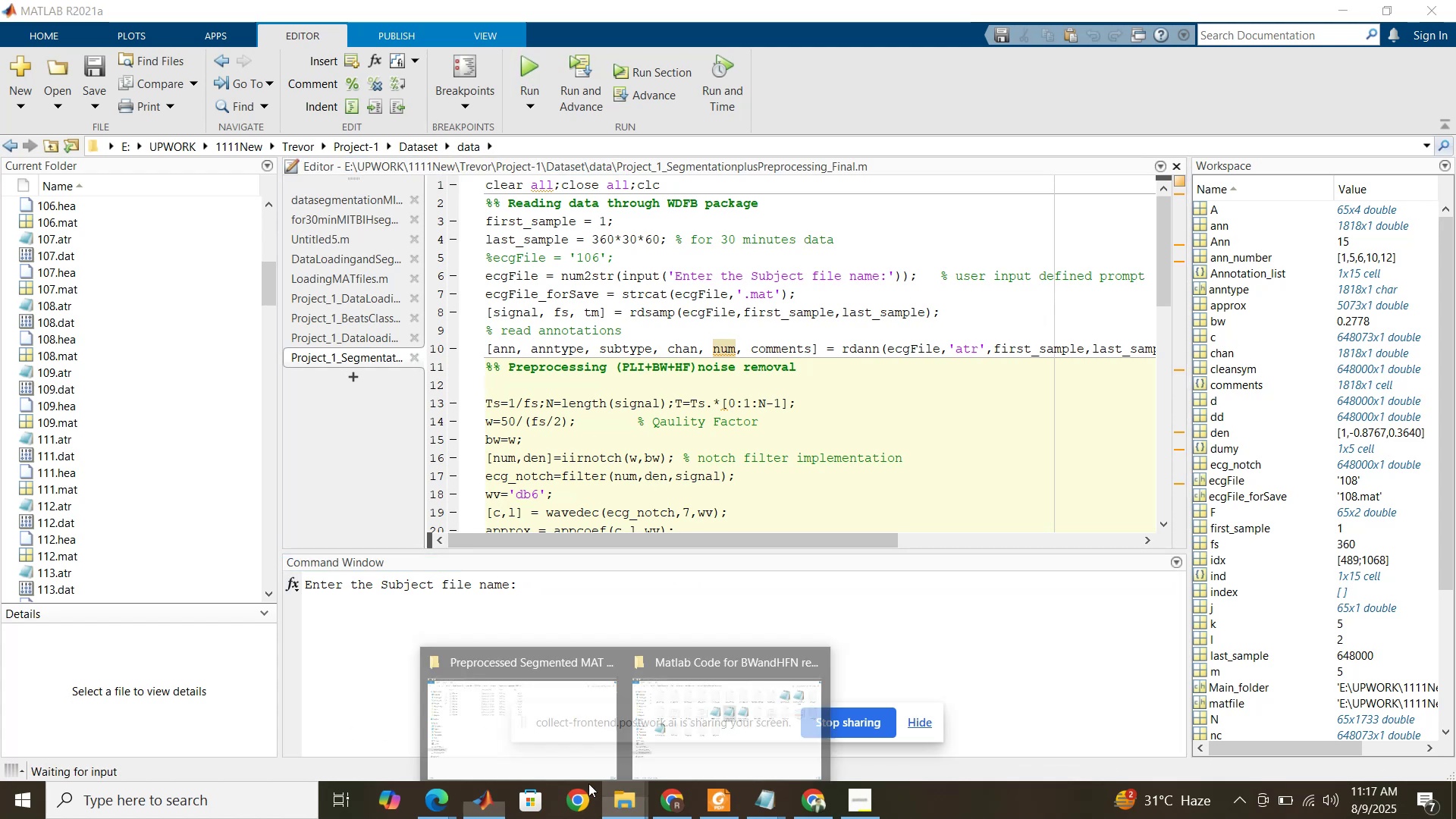 
mouse_move([489, 716])
 